 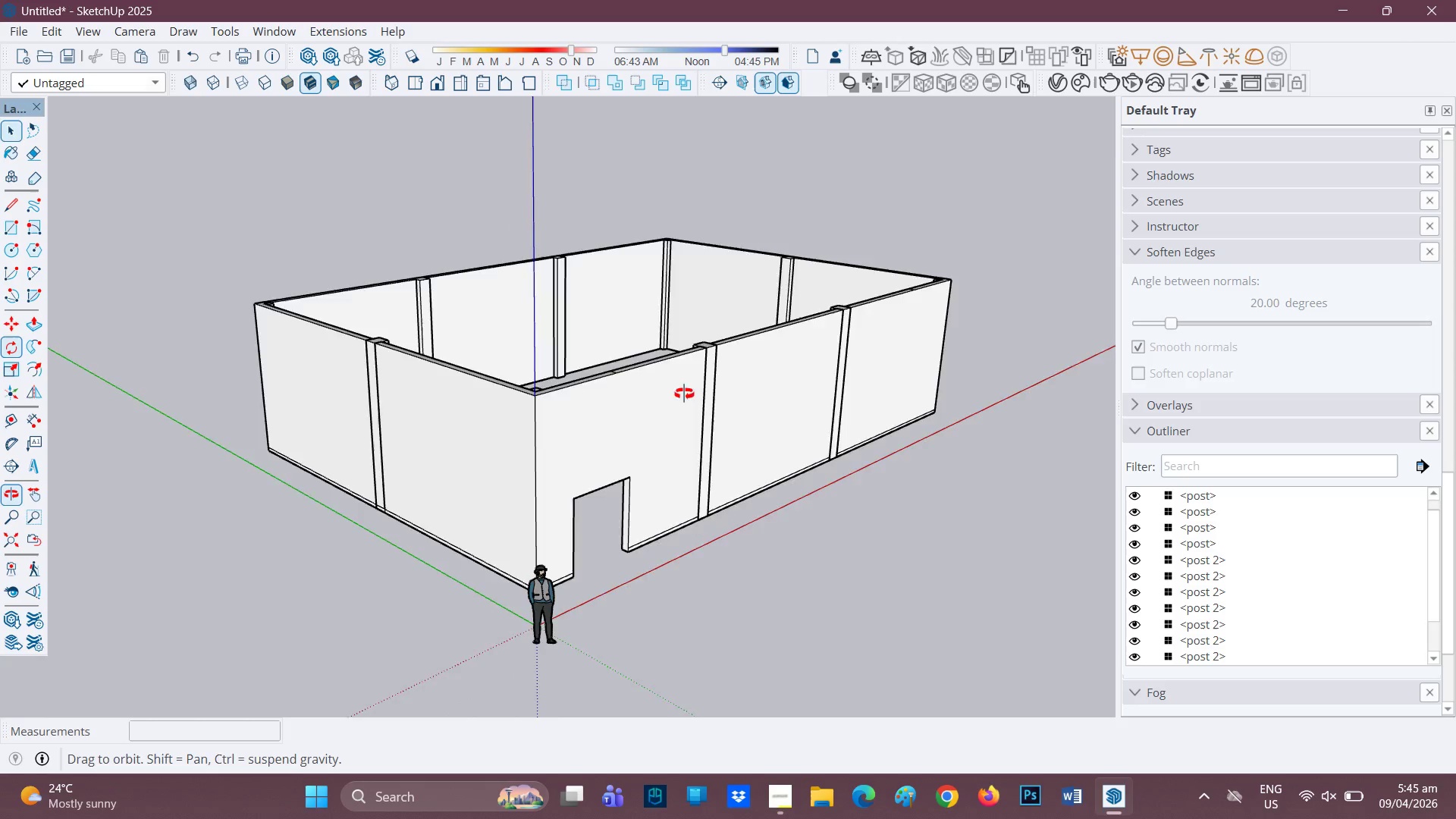 
scroll: coordinate [587, 400], scroll_direction: up, amount: 2.0
 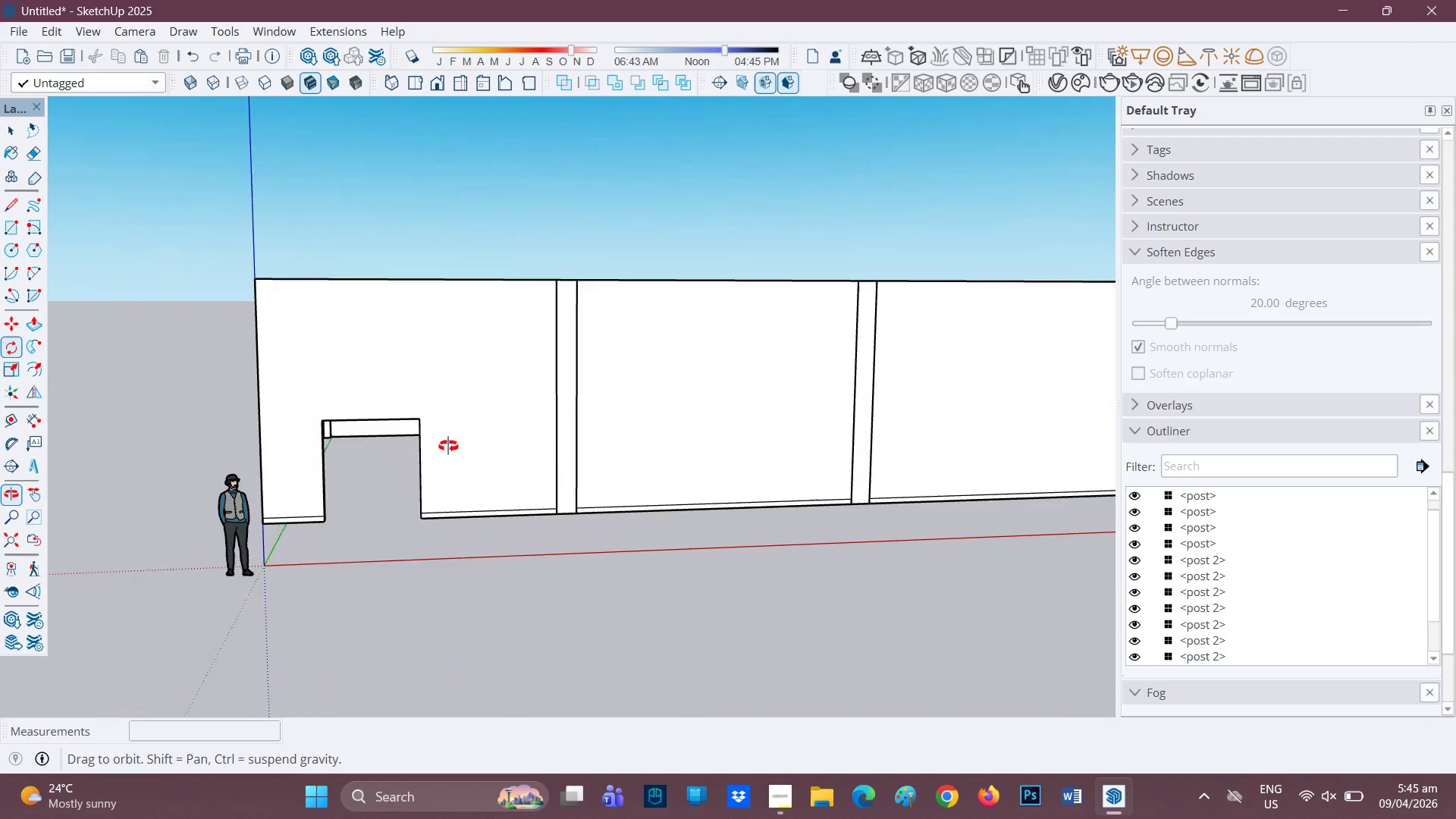 
scroll: coordinate [599, 467], scroll_direction: down, amount: 2.0
 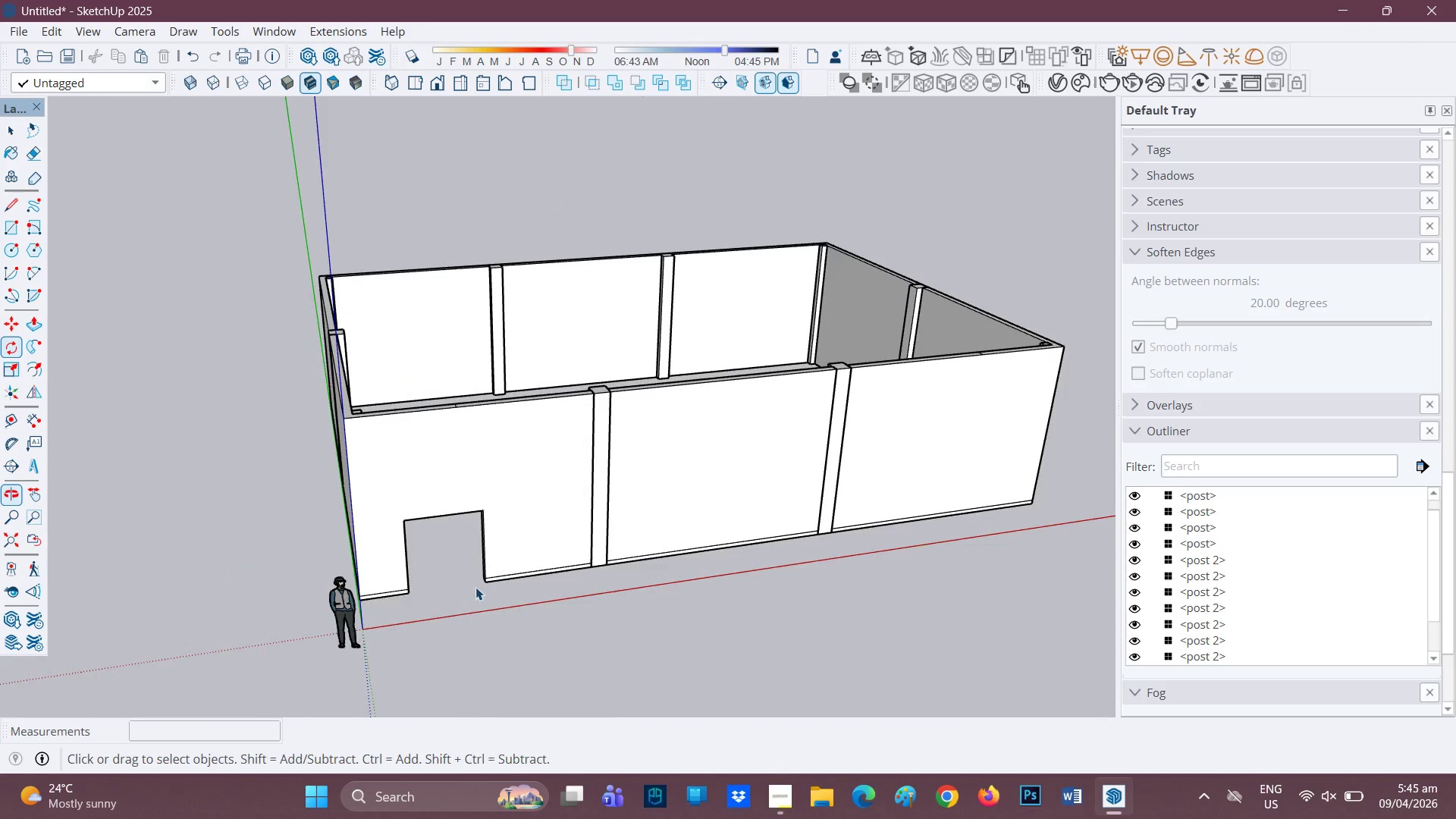 
scroll: coordinate [519, 521], scroll_direction: none, amount: 0.0
 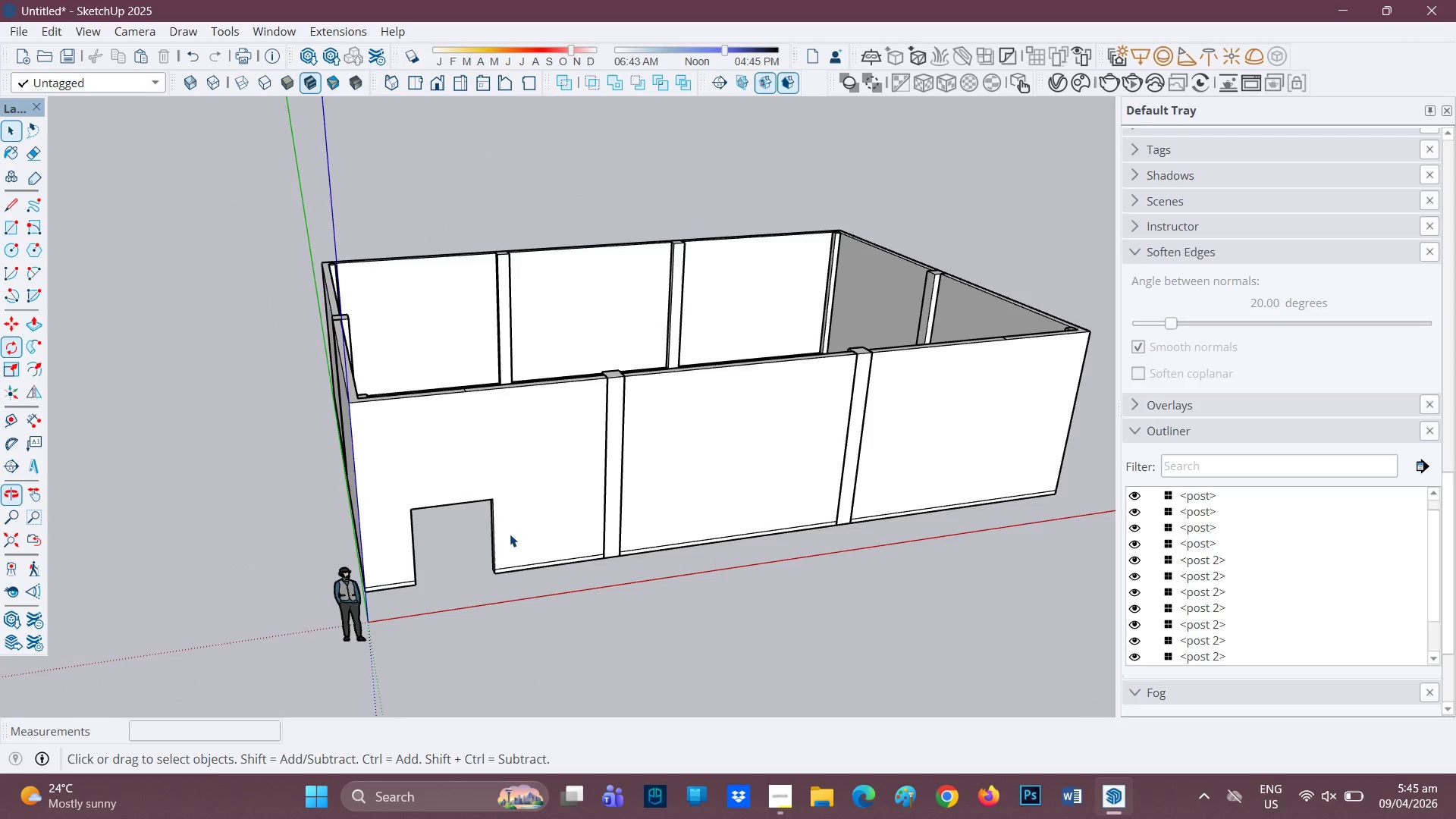 
scroll: coordinate [532, 546], scroll_direction: down, amount: 5.0
 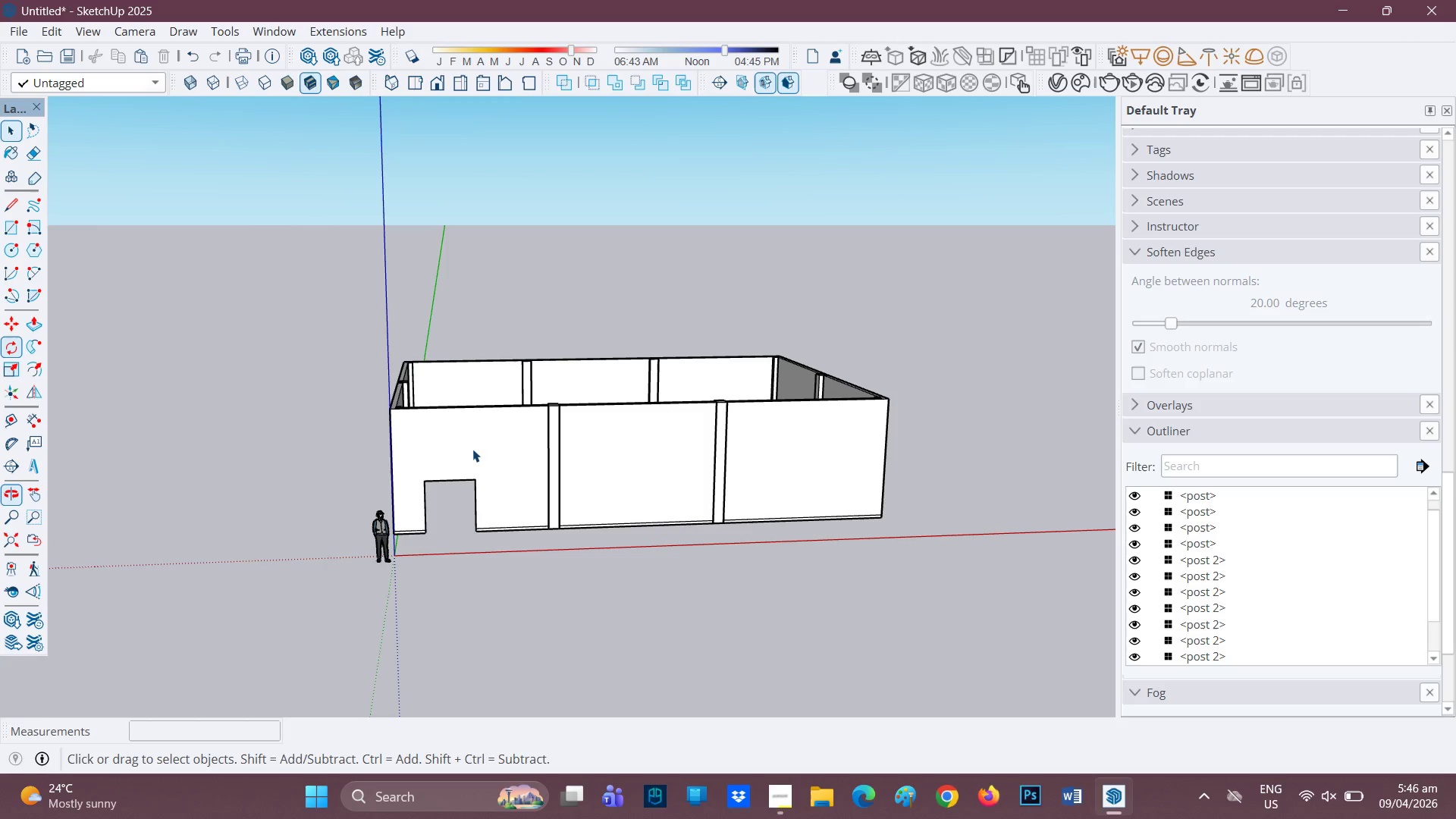 
wait(23.91)
 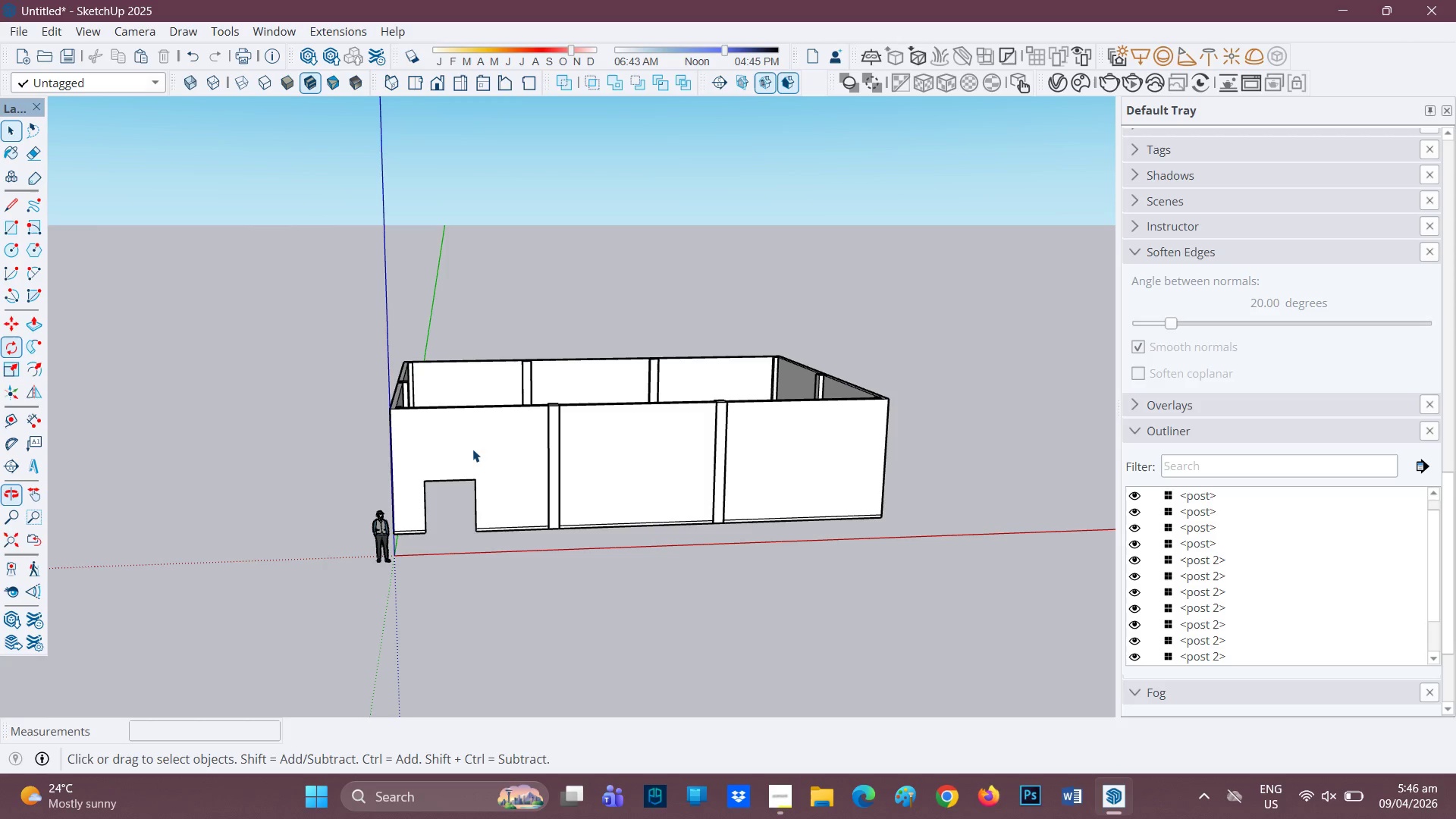 
scroll: coordinate [1179, 514], scroll_direction: down, amount: 4.0
 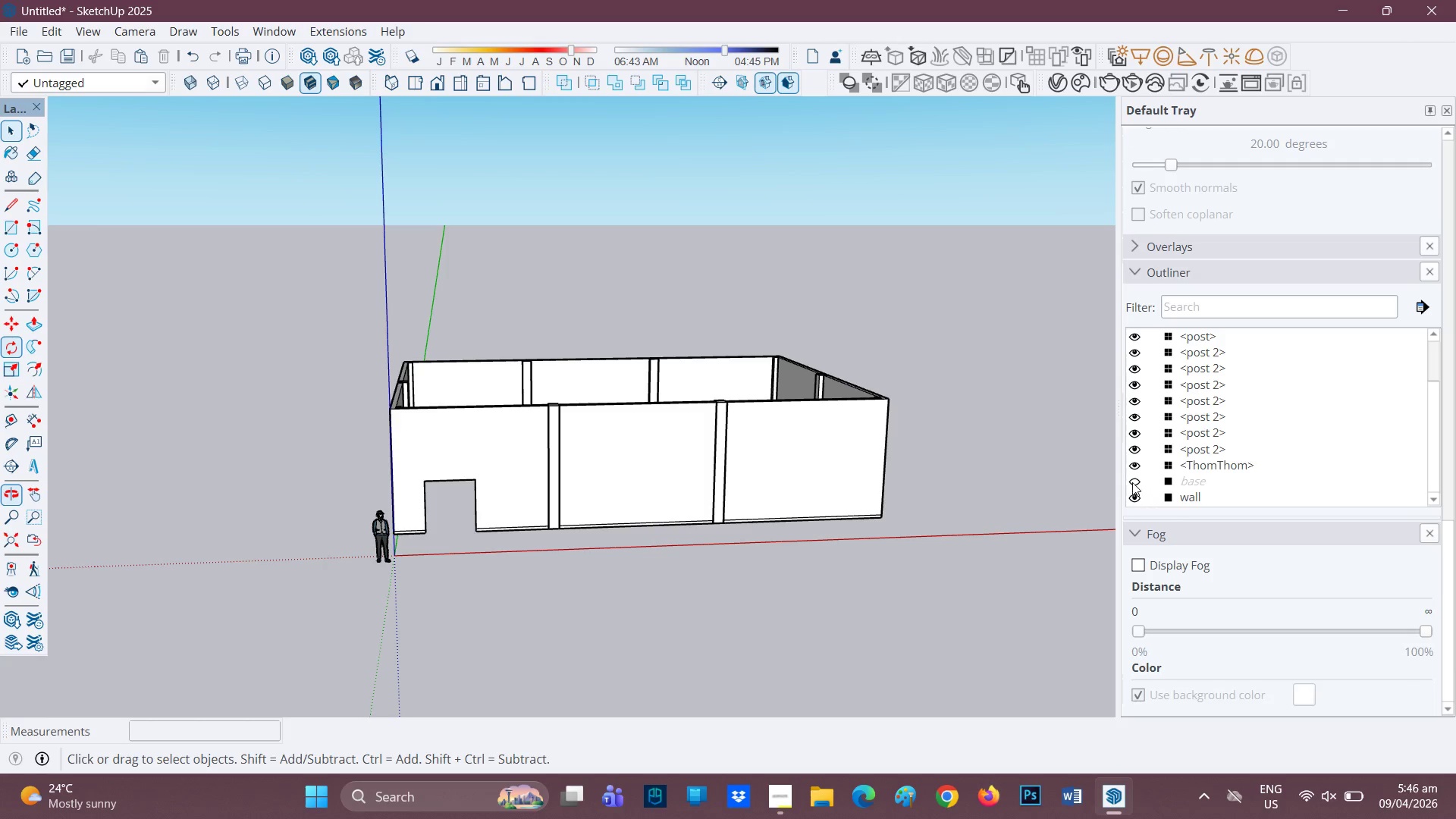 
left_click([1130, 482])
 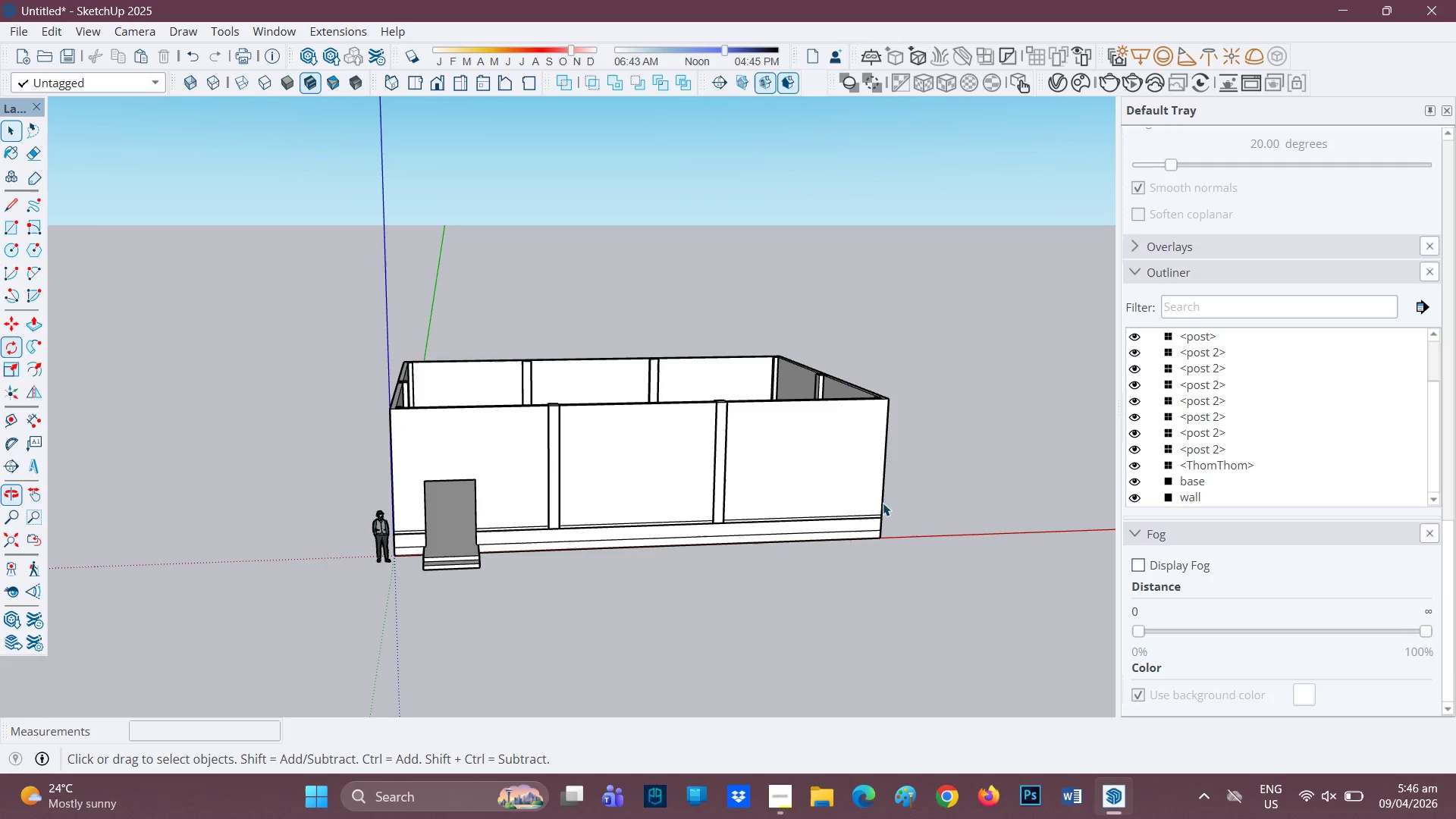 
scroll: coordinate [733, 479], scroll_direction: up, amount: 3.0
 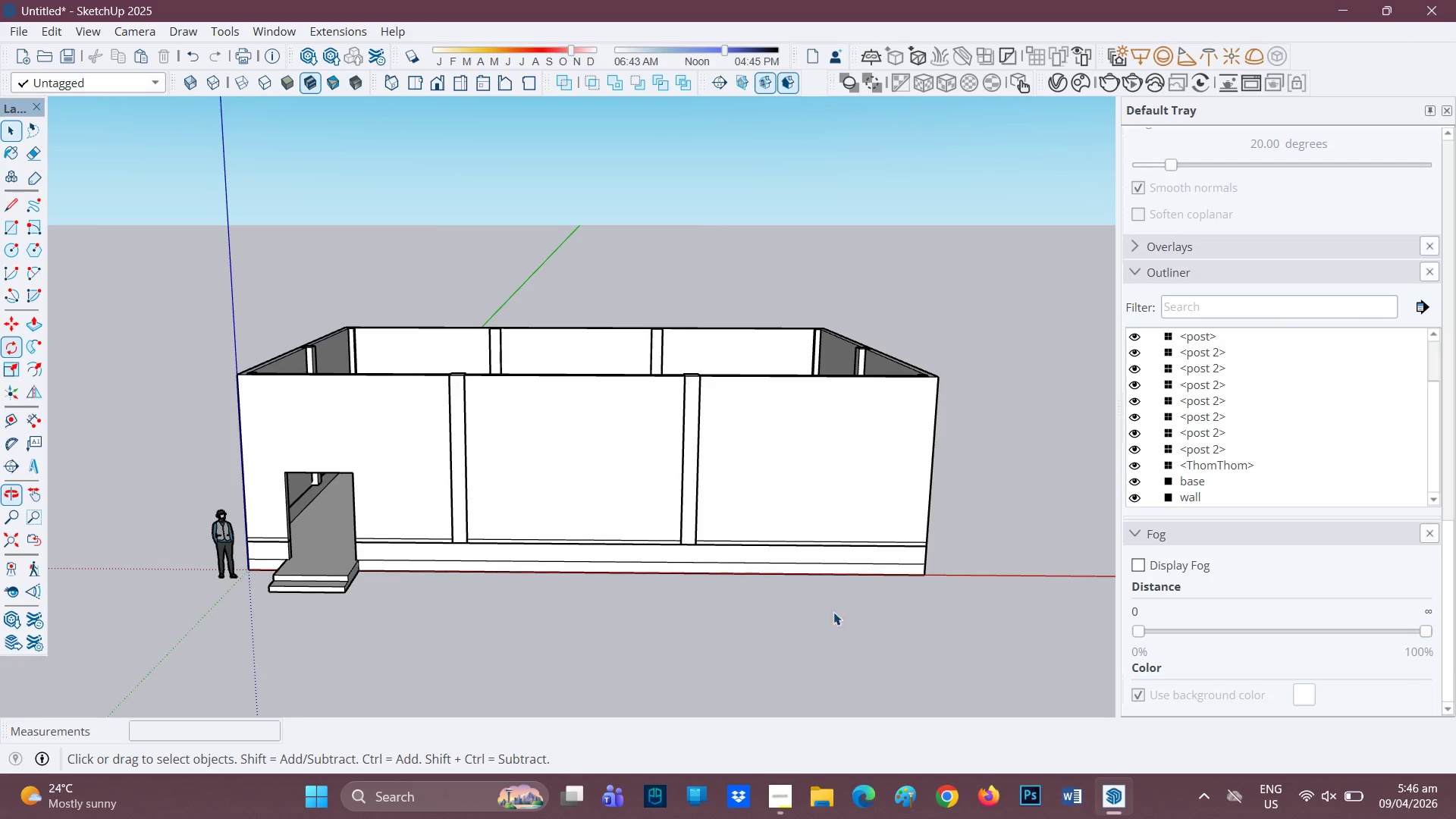 
key(L)
 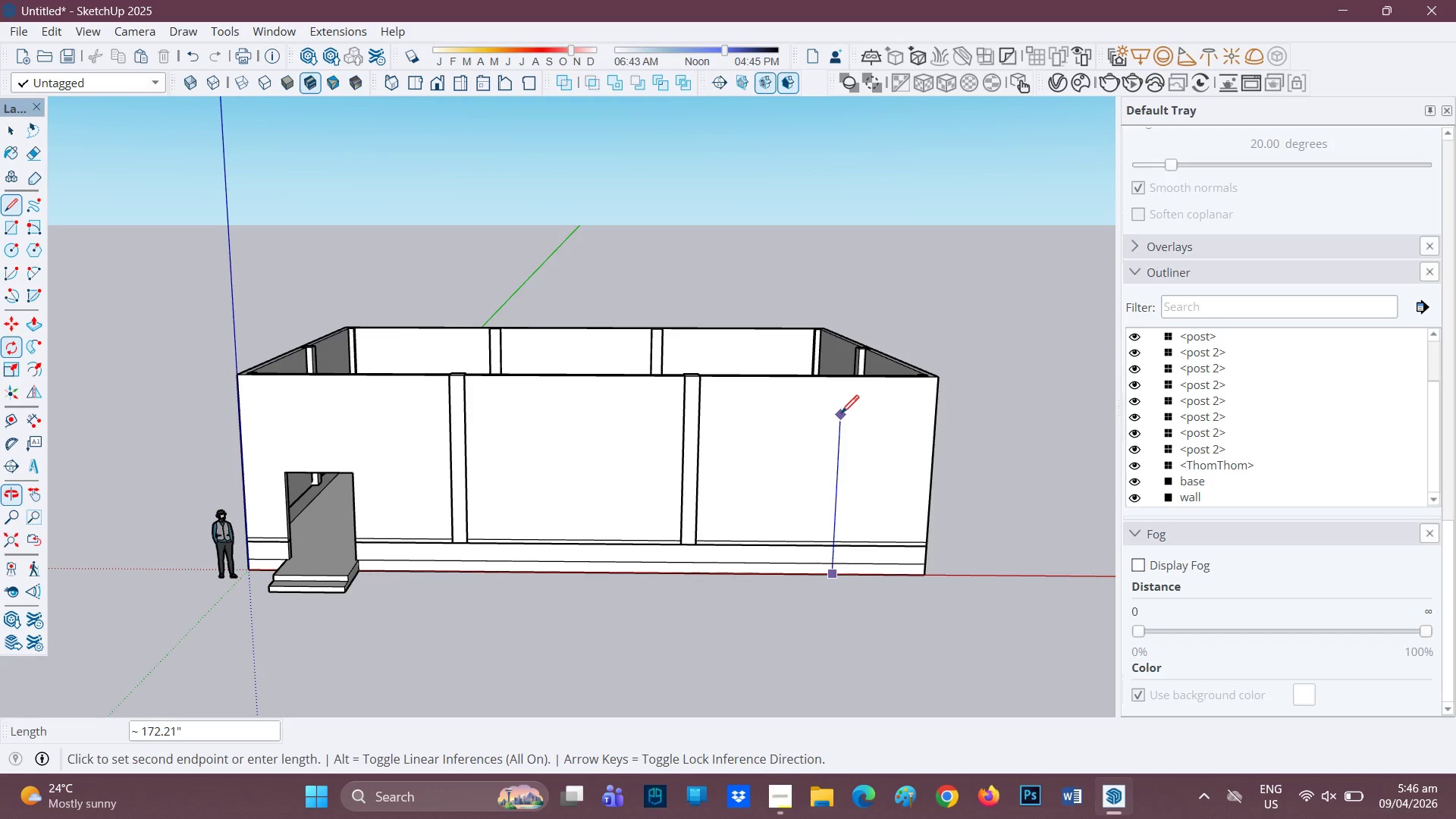 
type(16')
 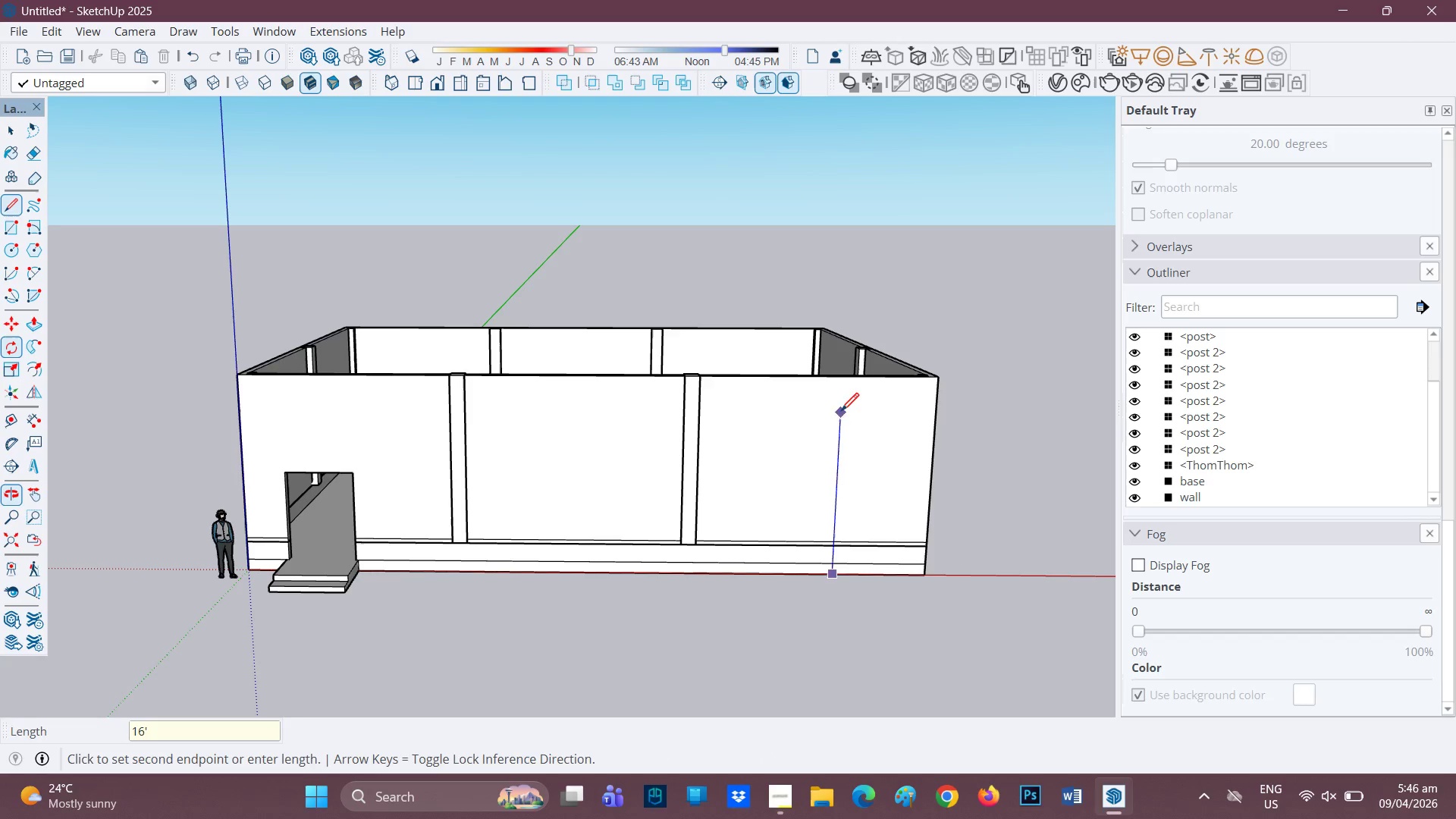 
key(Enter)
 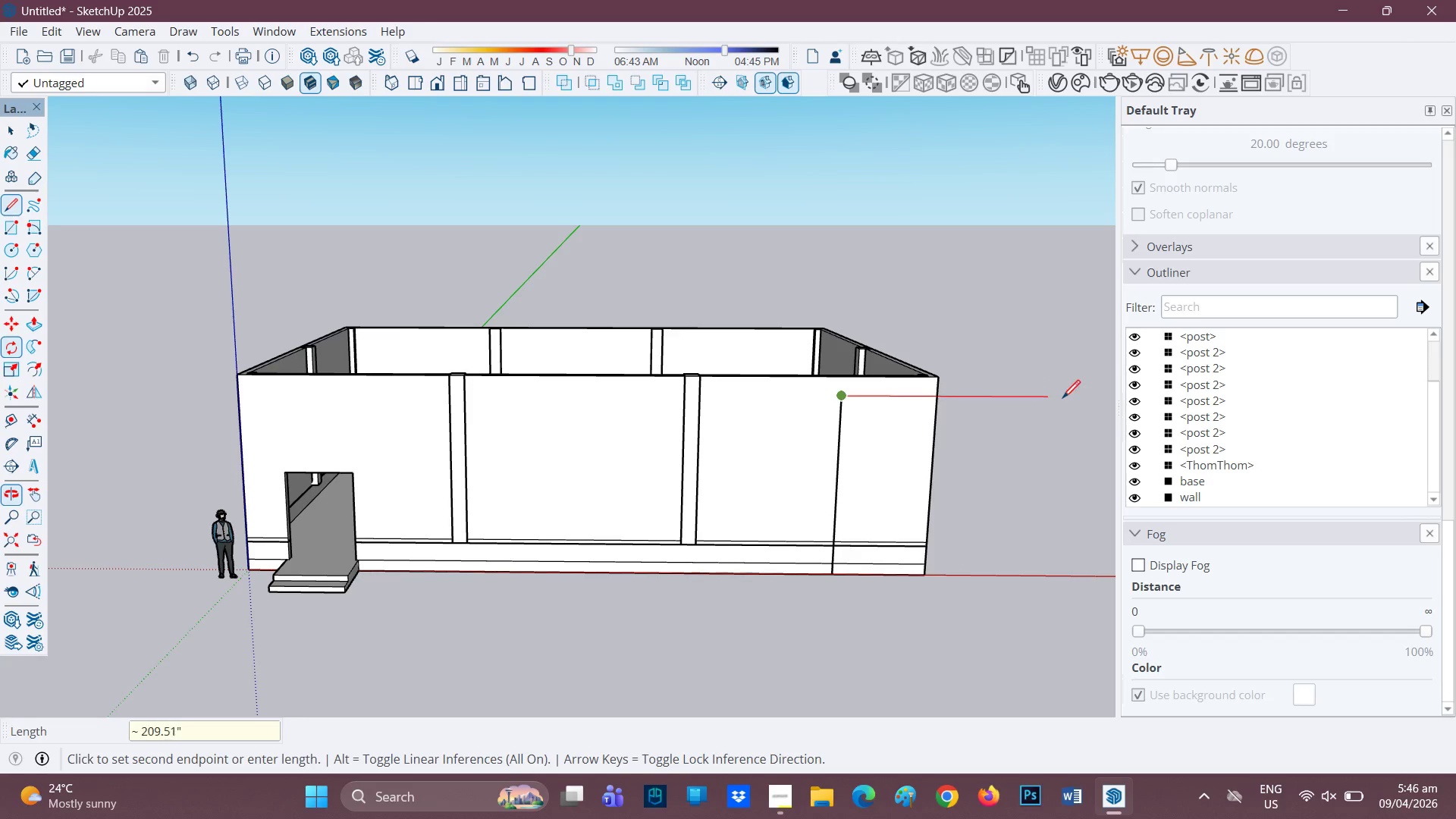 
left_click([1063, 400])
 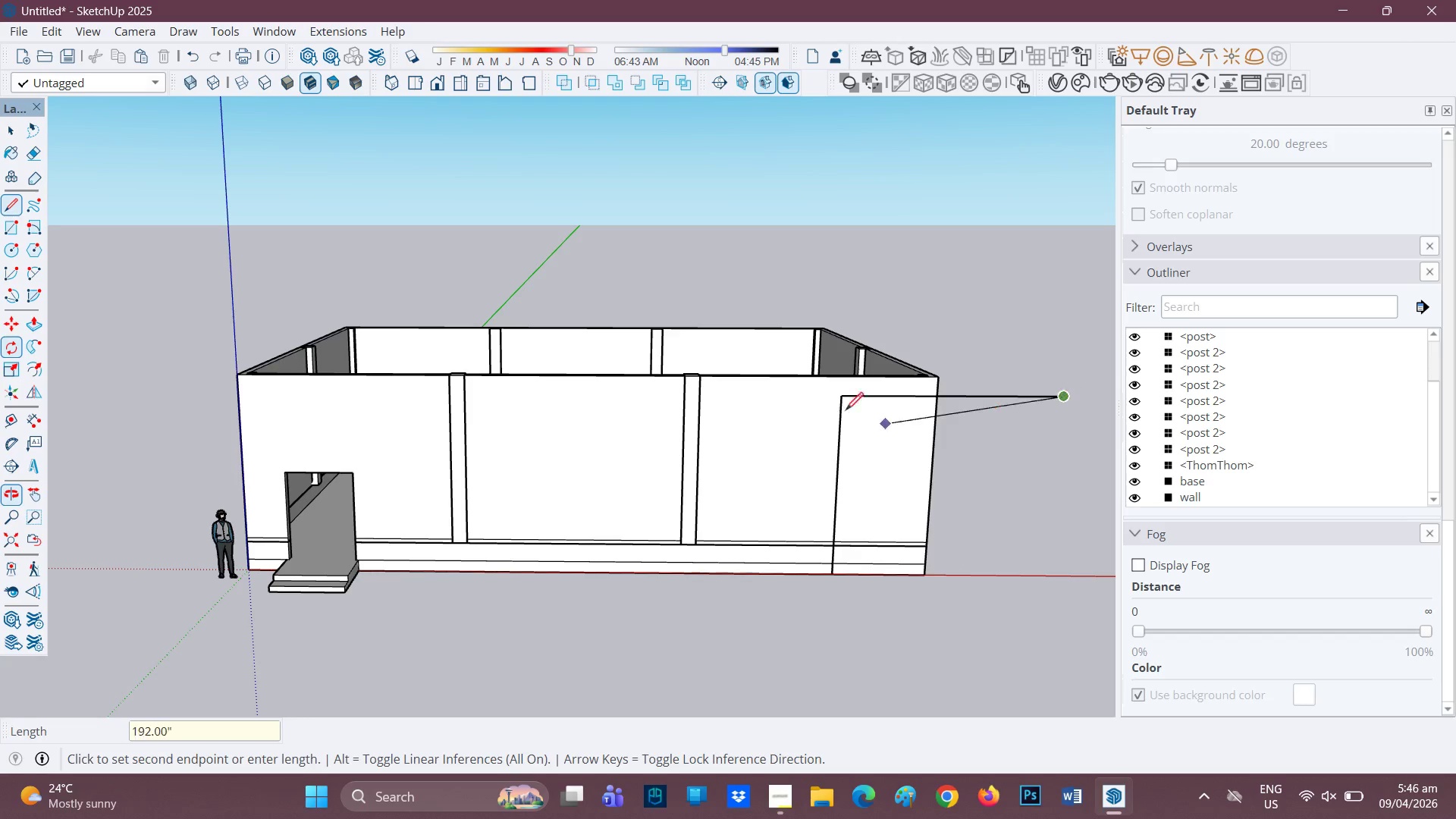 
key(Space)
 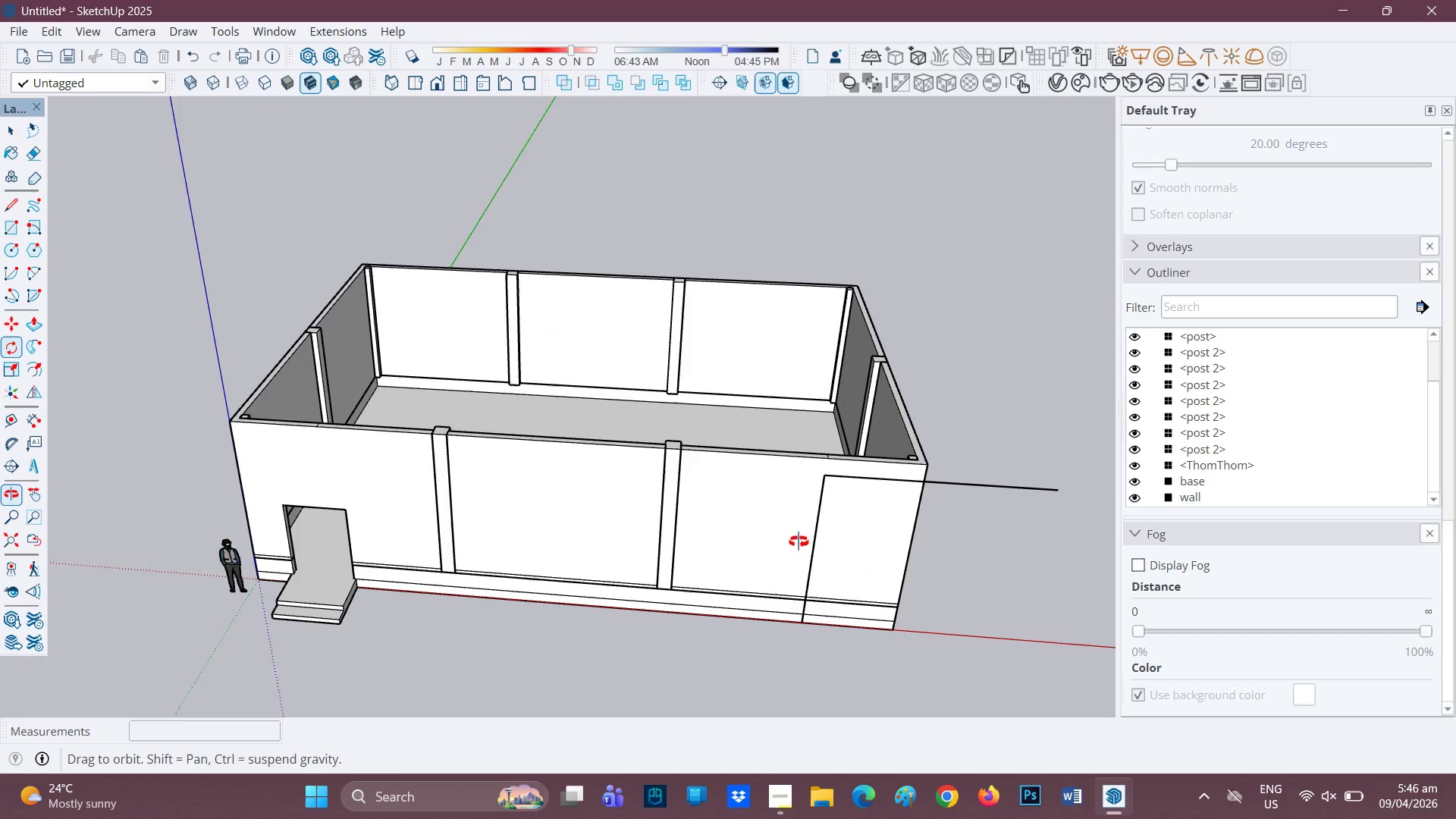 
scroll: coordinate [799, 541], scroll_direction: up, amount: 1.0
 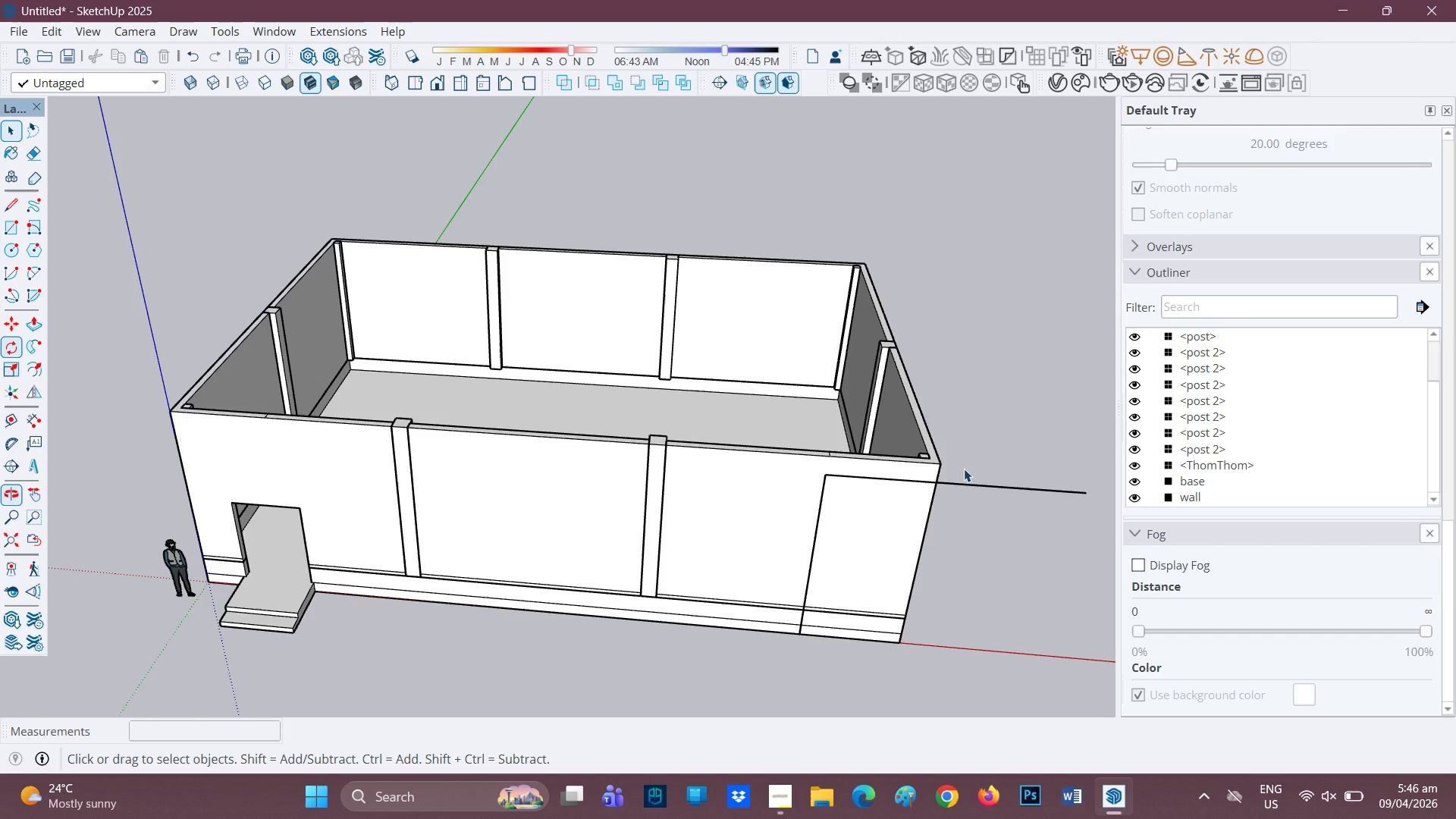 
key(Space)
 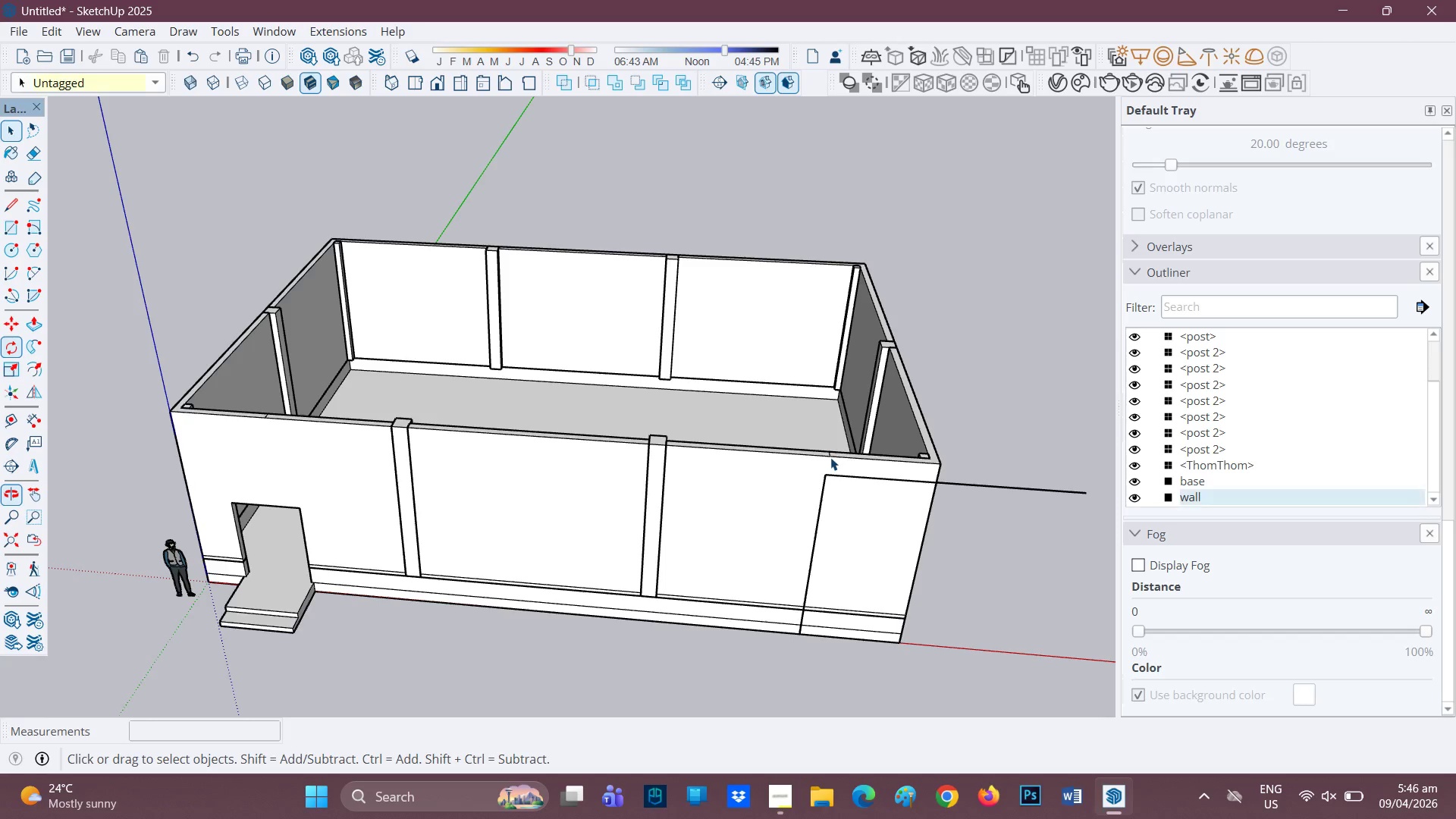 
double_click([828, 457])
 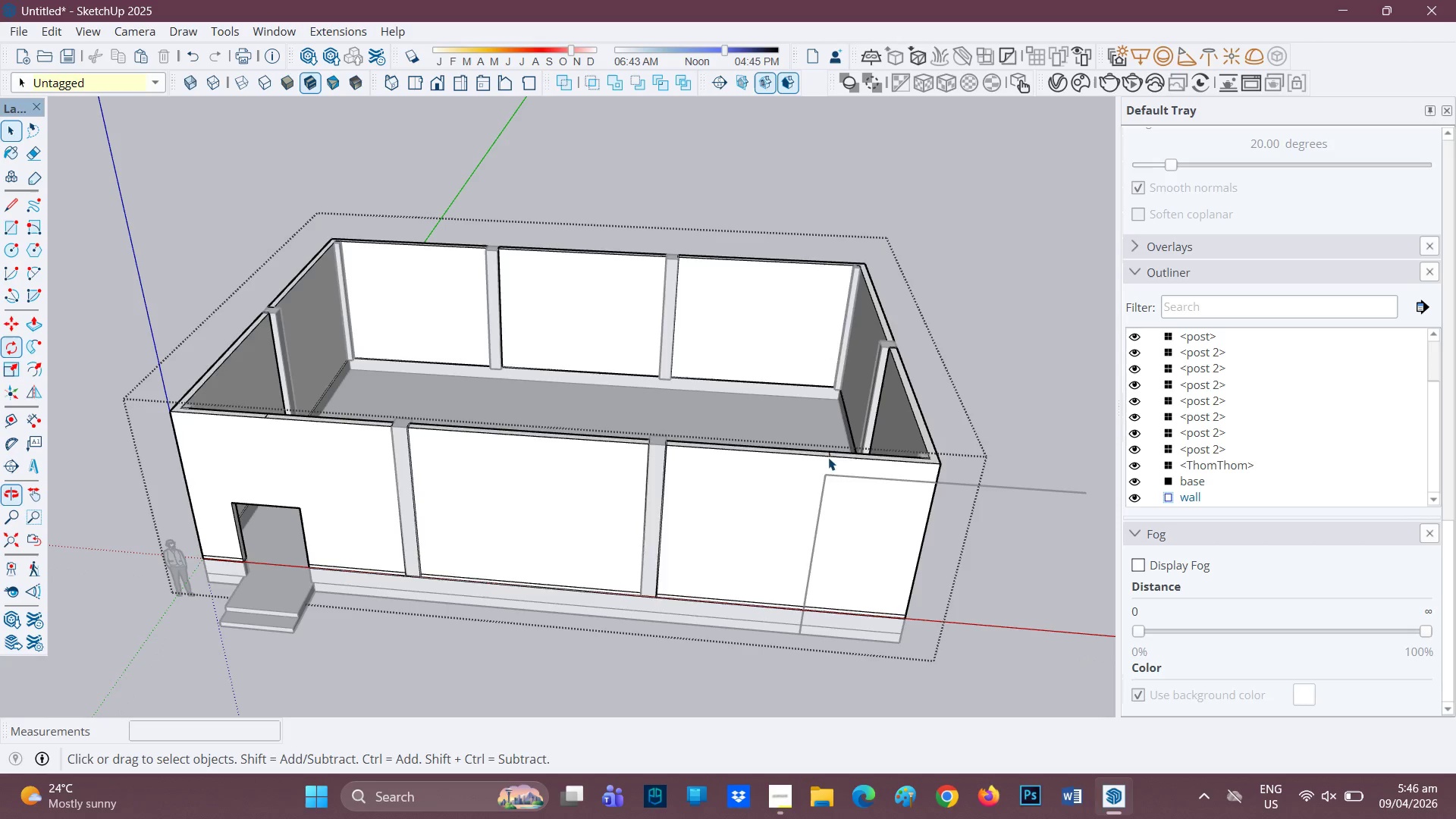 
triple_click([828, 457])
 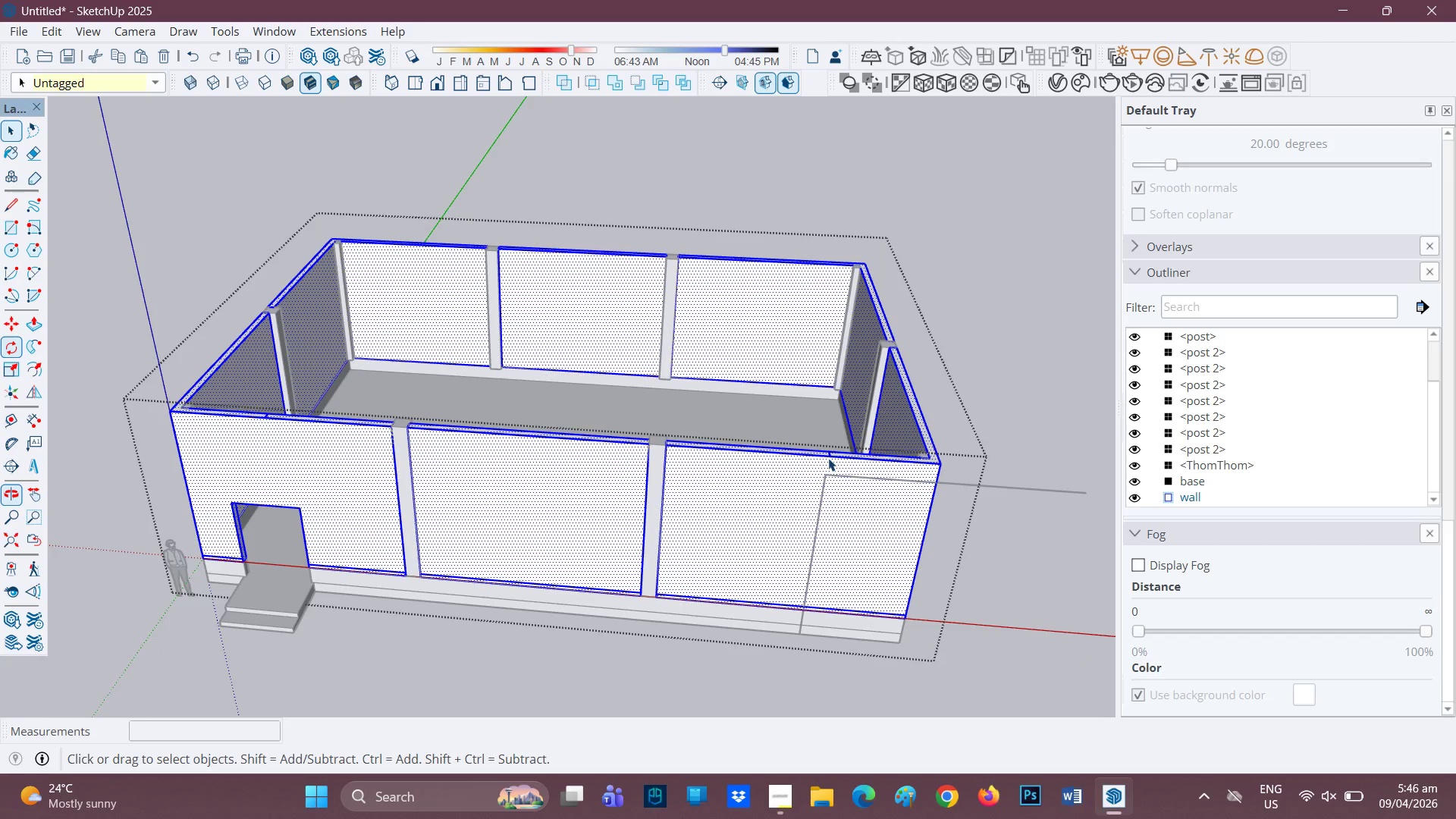 
scroll: coordinate [836, 534], scroll_direction: up, amount: 8.0
 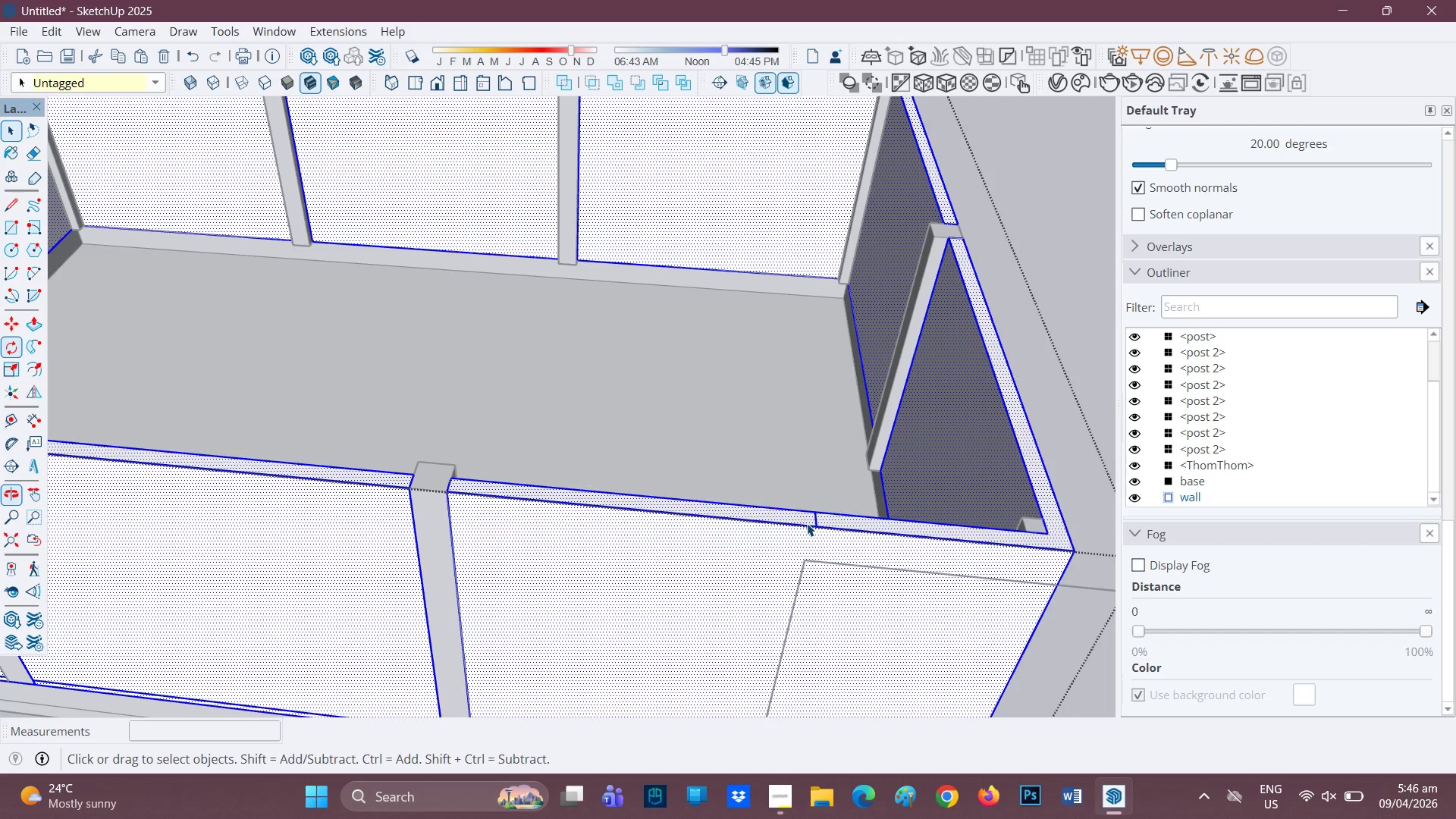 
left_click([809, 522])
 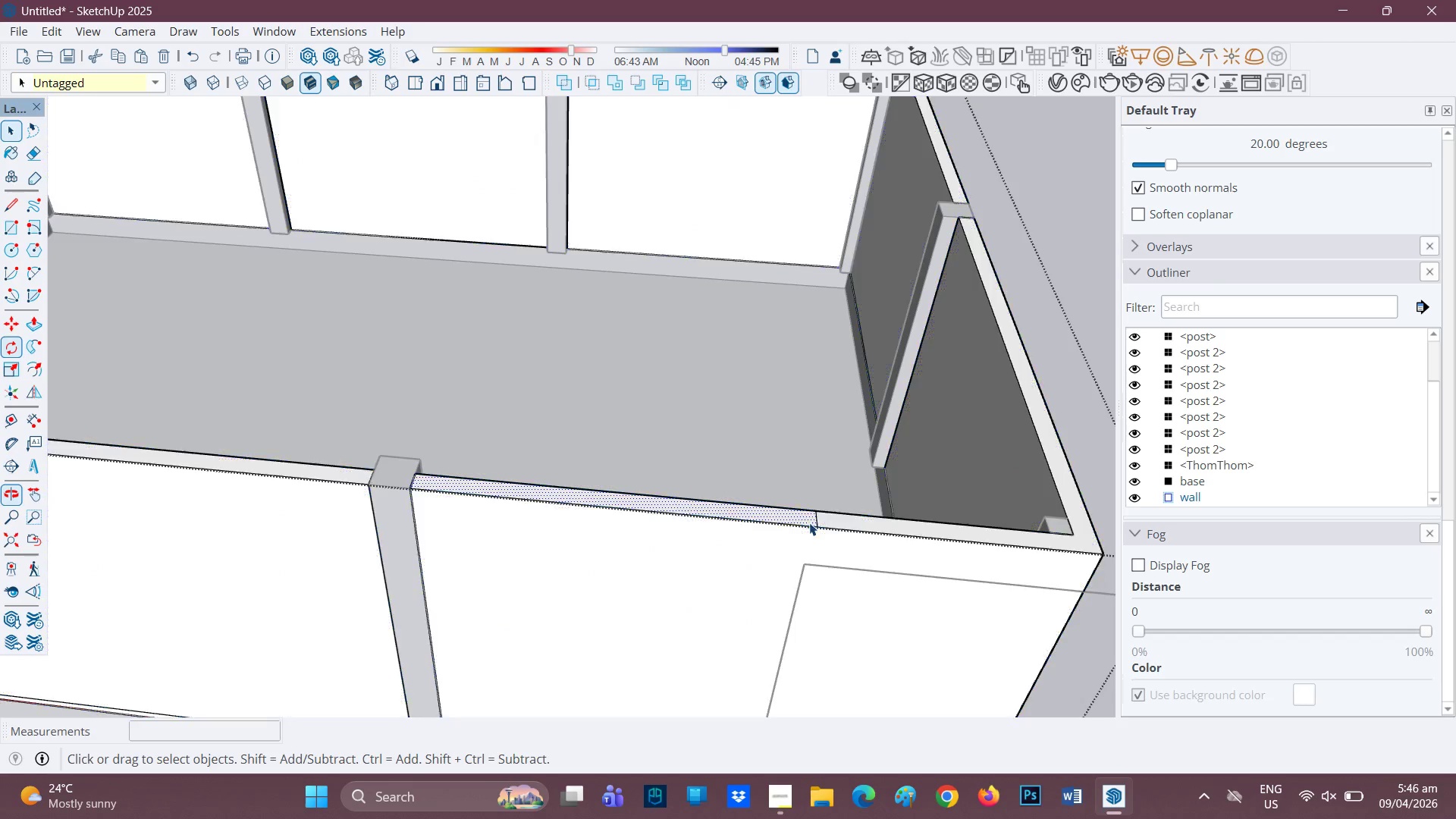 
scroll: coordinate [808, 523], scroll_direction: up, amount: 1.0
 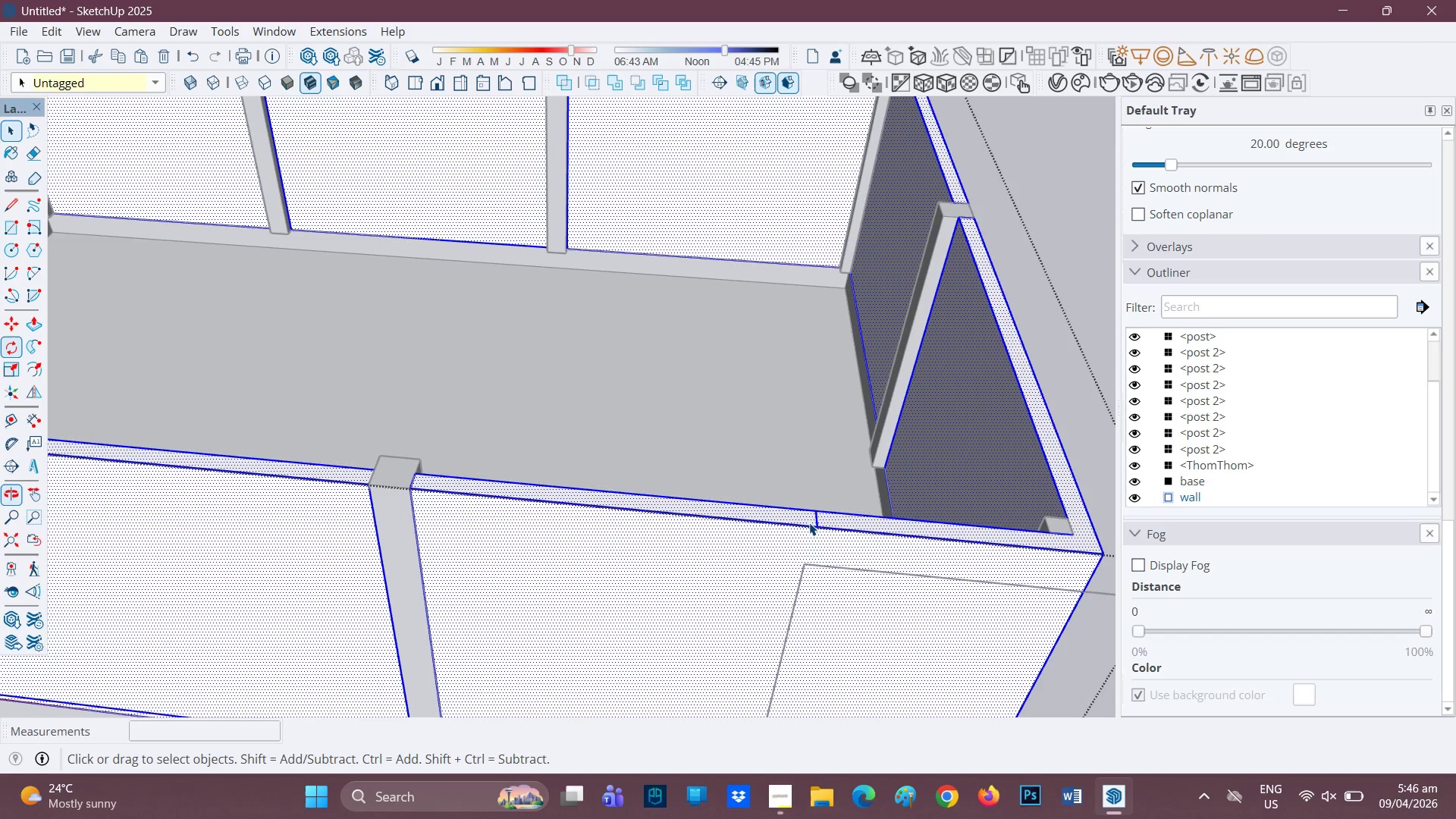 
double_click([809, 522])
 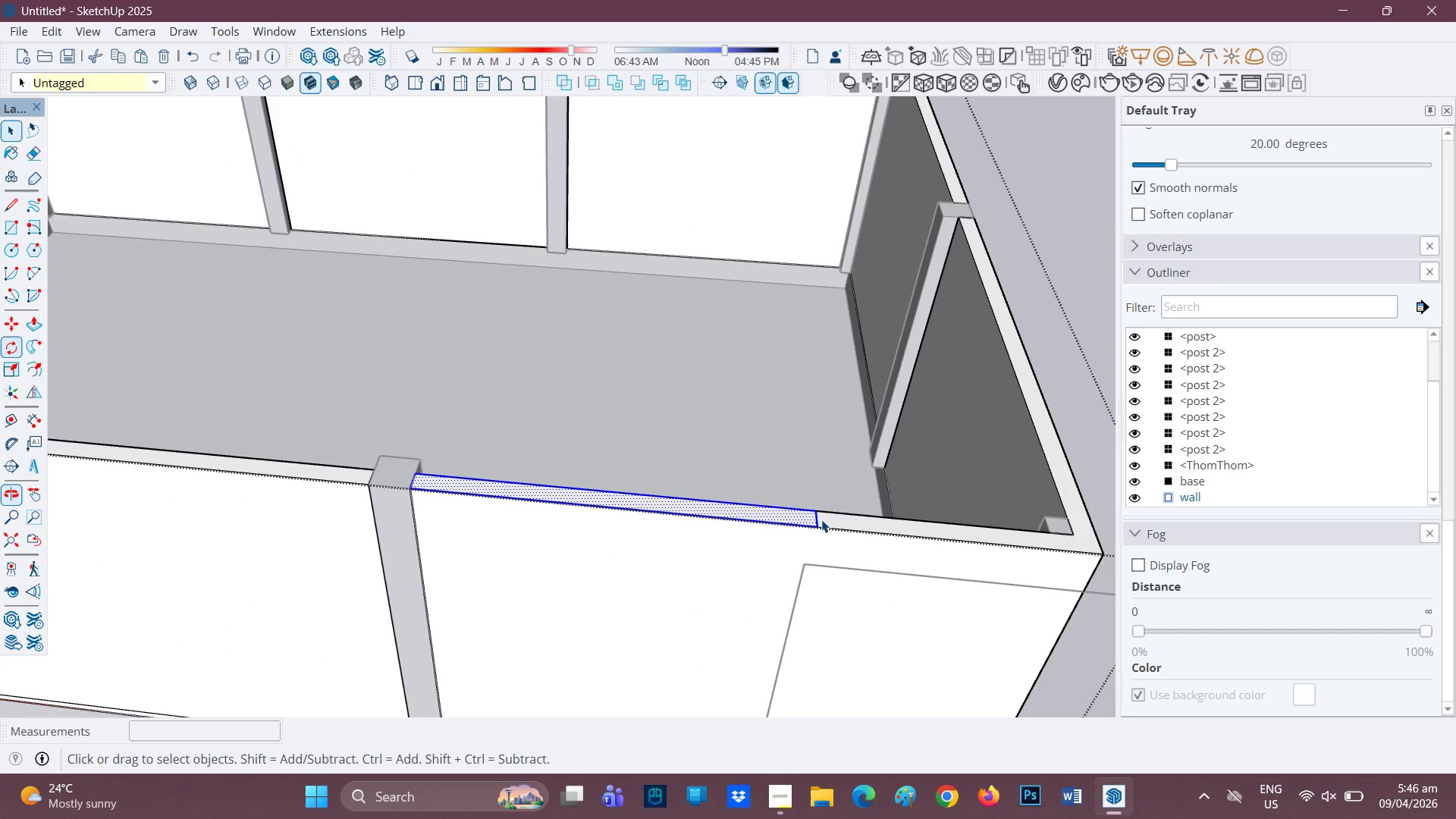 
key(E)
 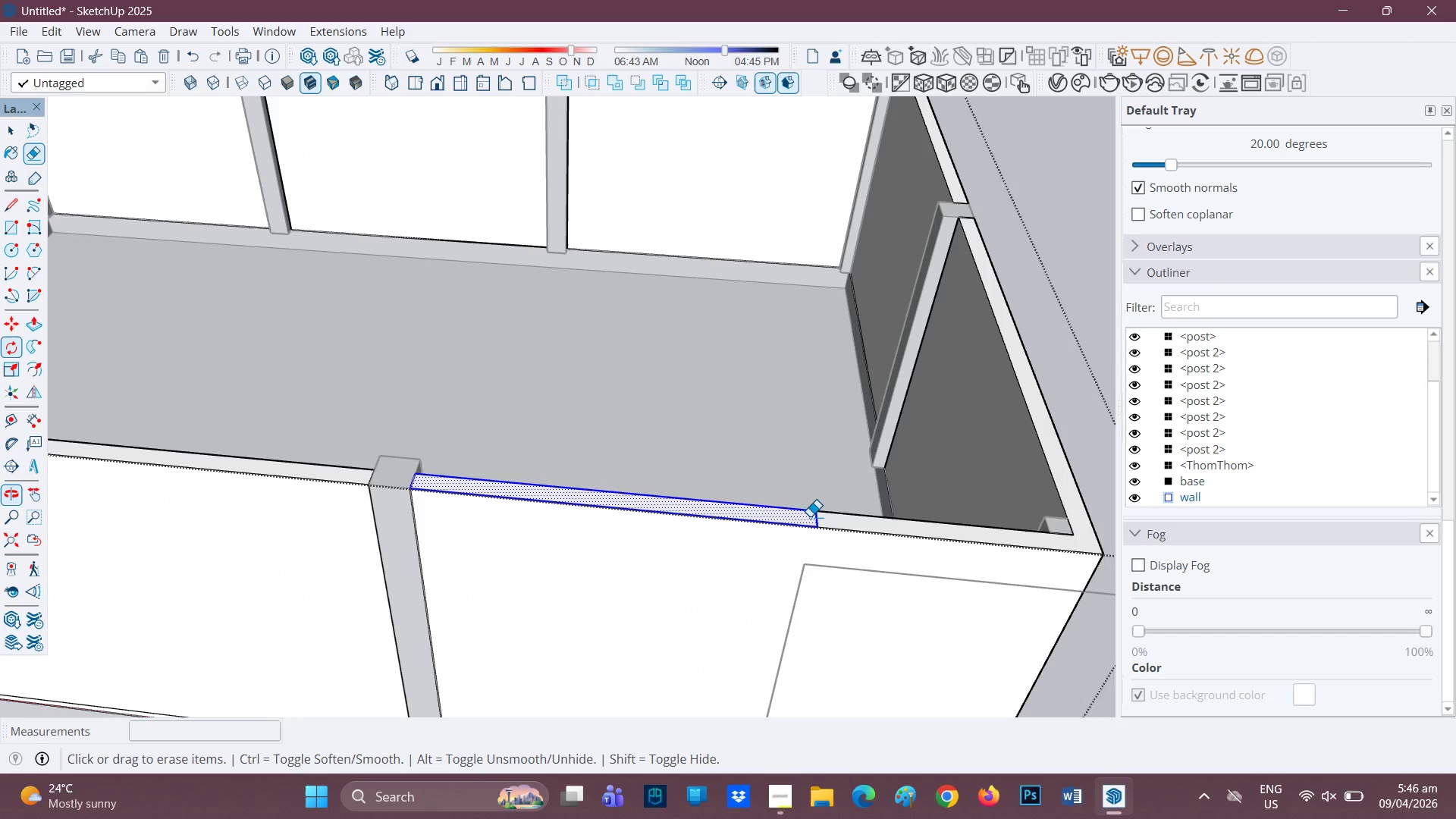 
left_click_drag(start_coordinate=[810, 516], to_coordinate=[822, 521])
 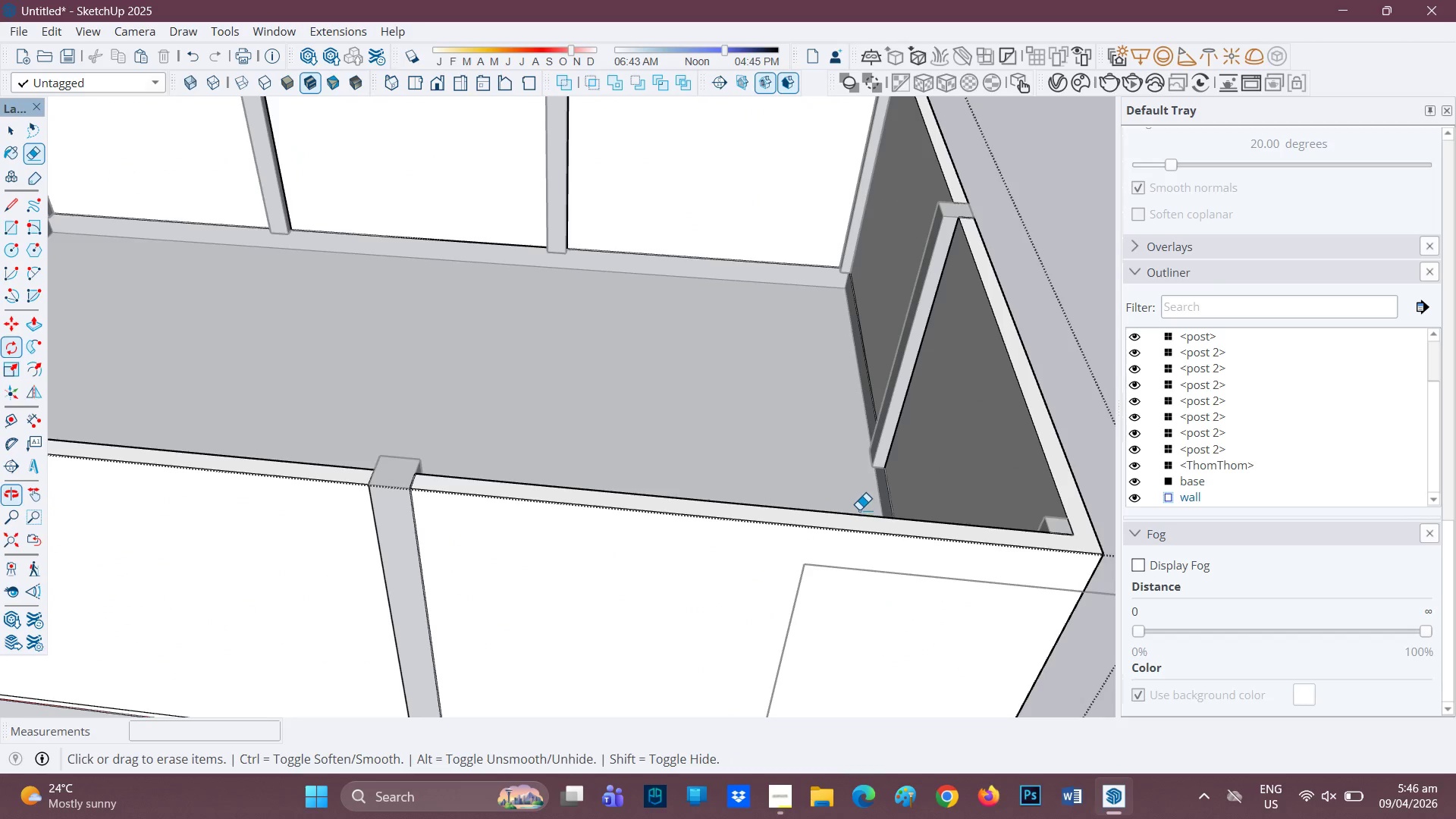 
key(P)
 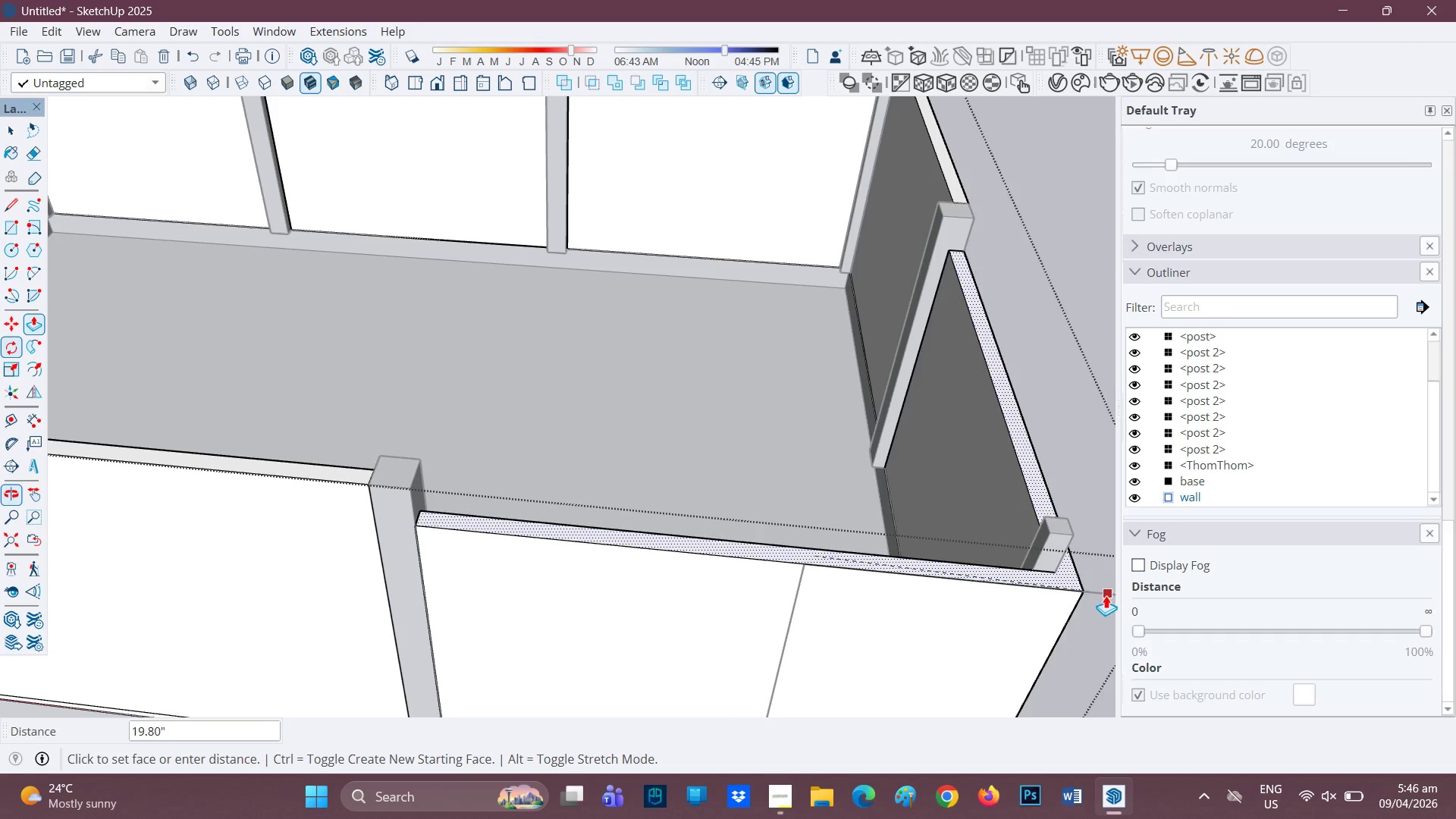 
left_click([1106, 595])
 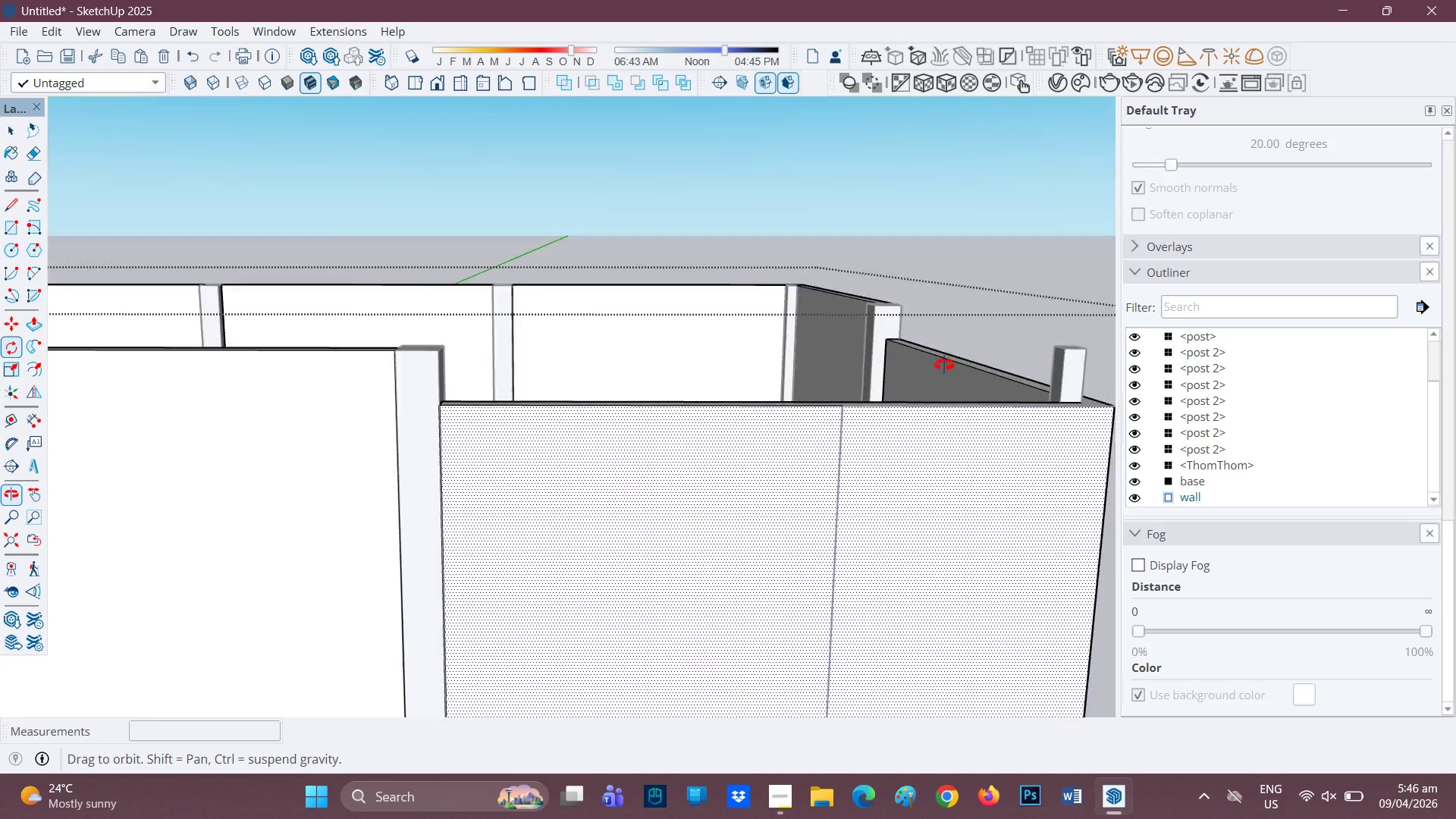 
scroll: coordinate [796, 534], scroll_direction: down, amount: 7.0
 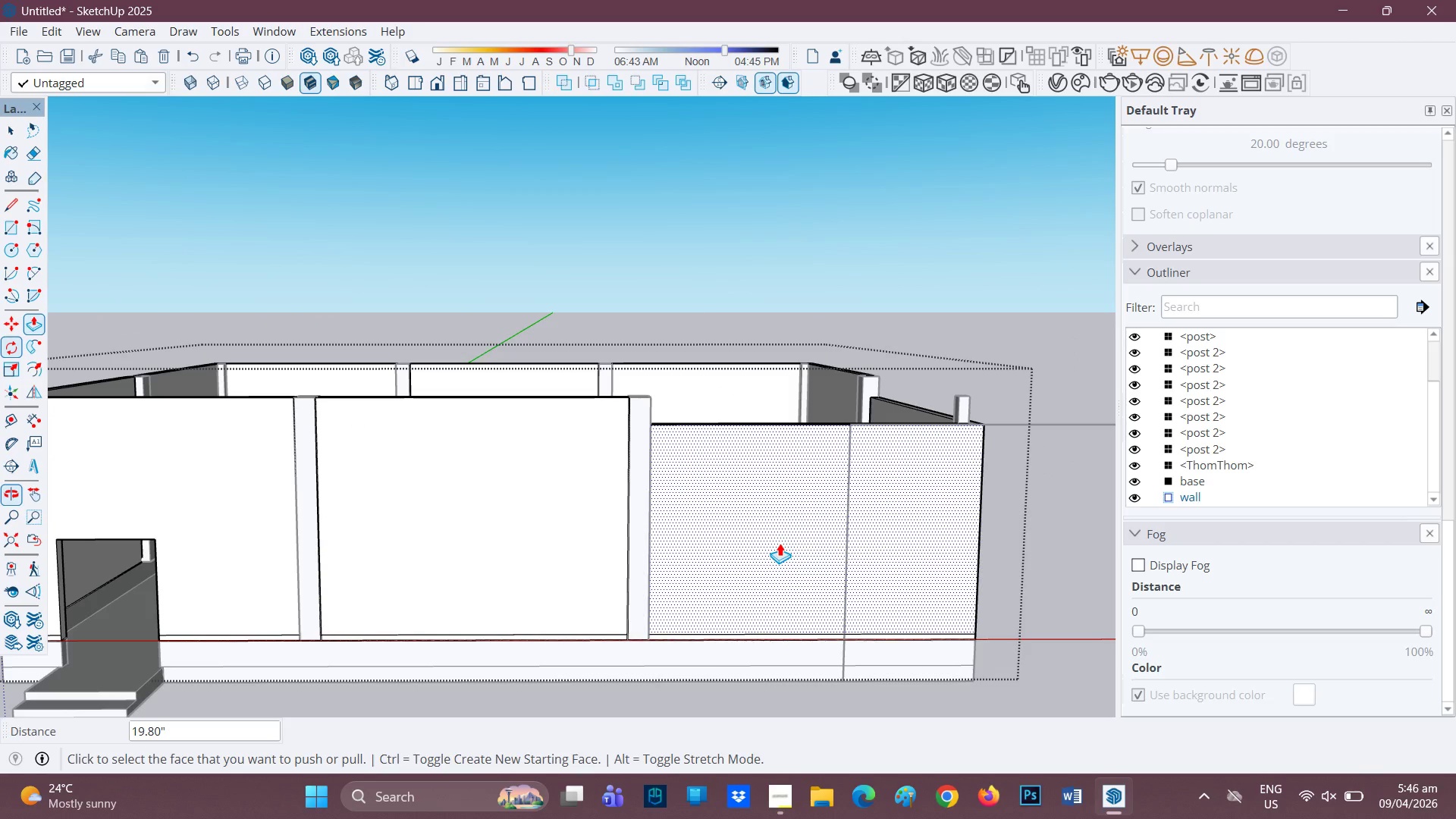 
hold_key(key=ControlLeft, duration=1.5)
 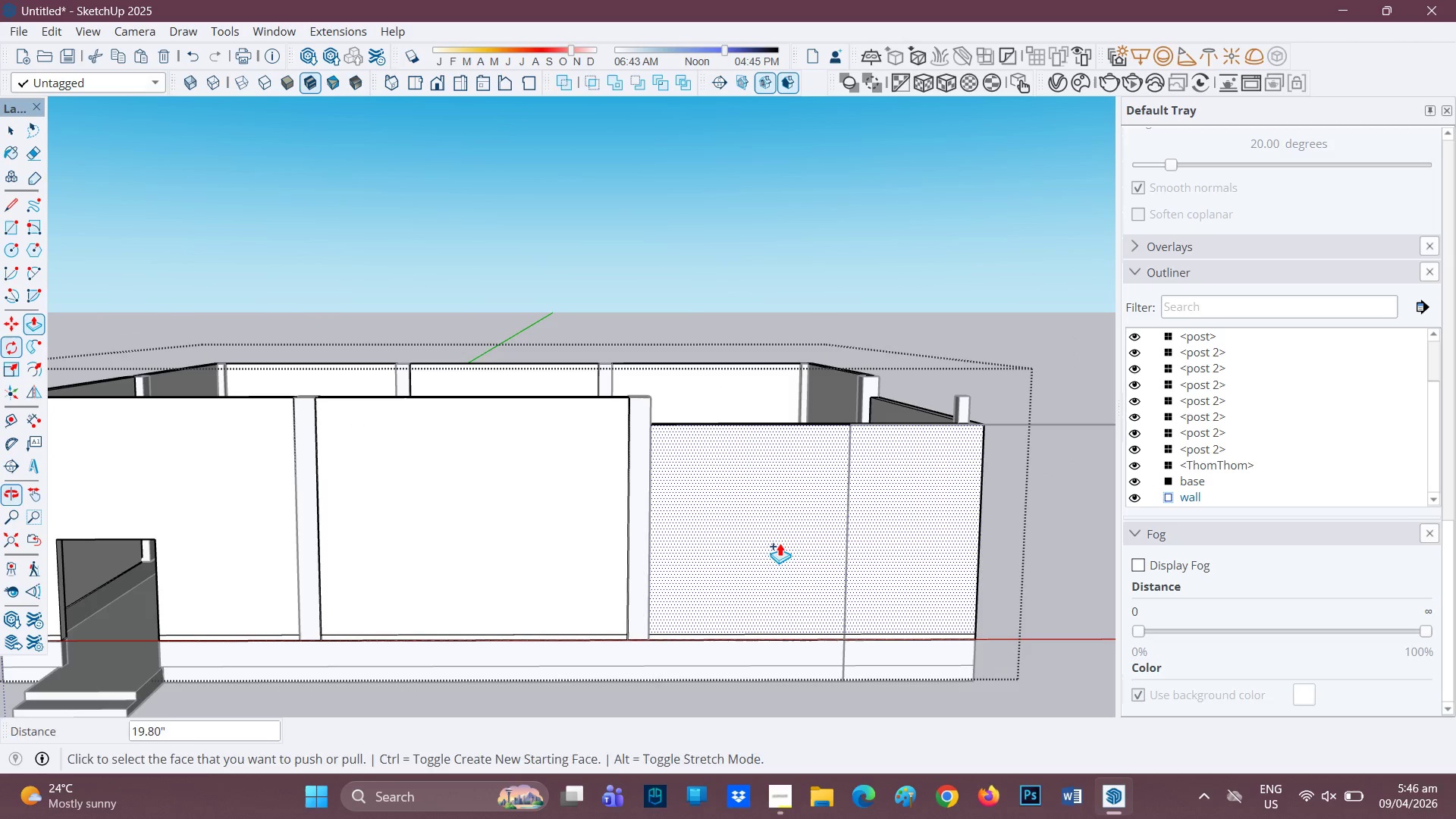 
hold_key(key=ControlLeft, duration=0.52)
 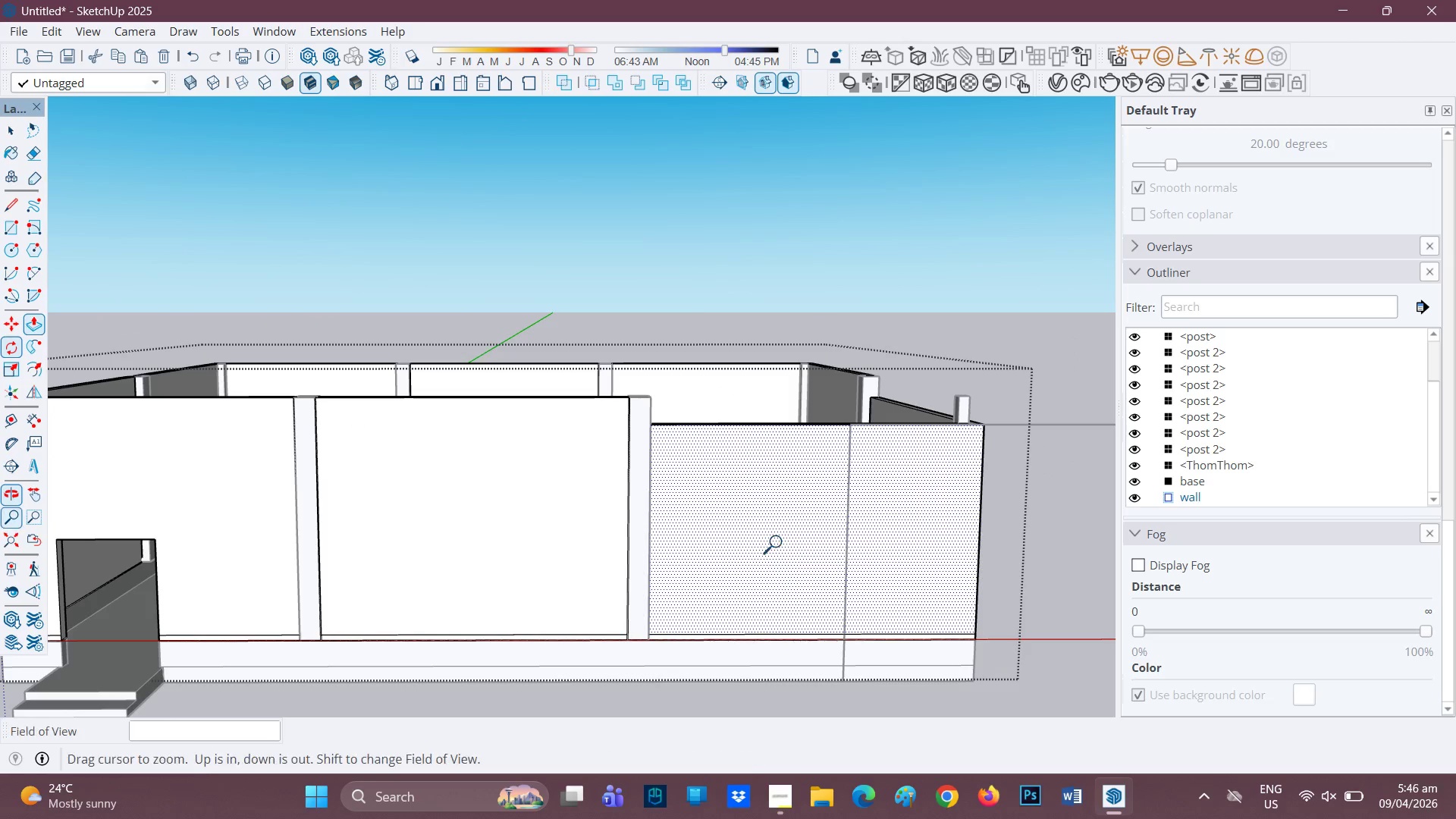 
key(Z)
 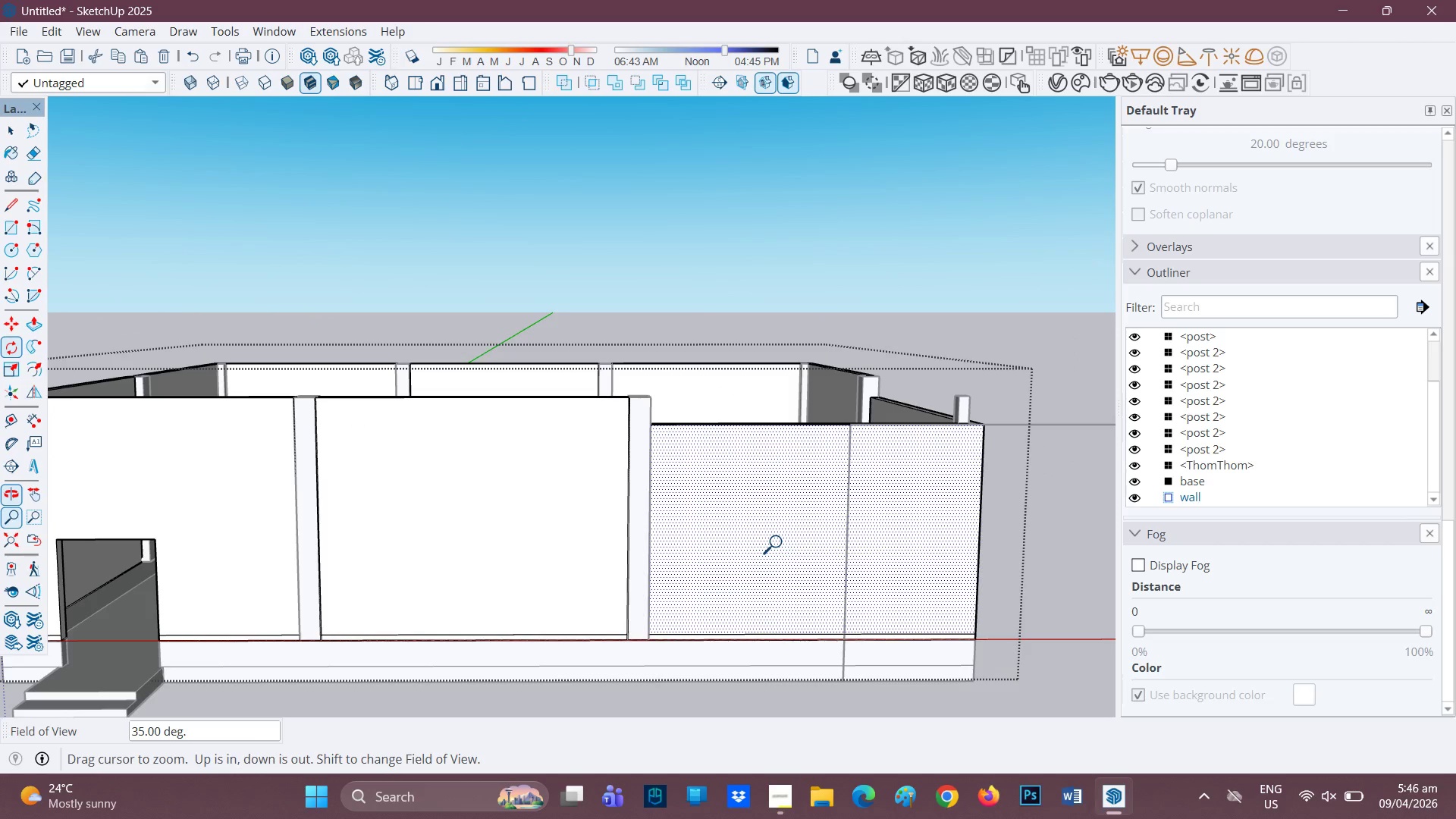 
key(Control+Z)
 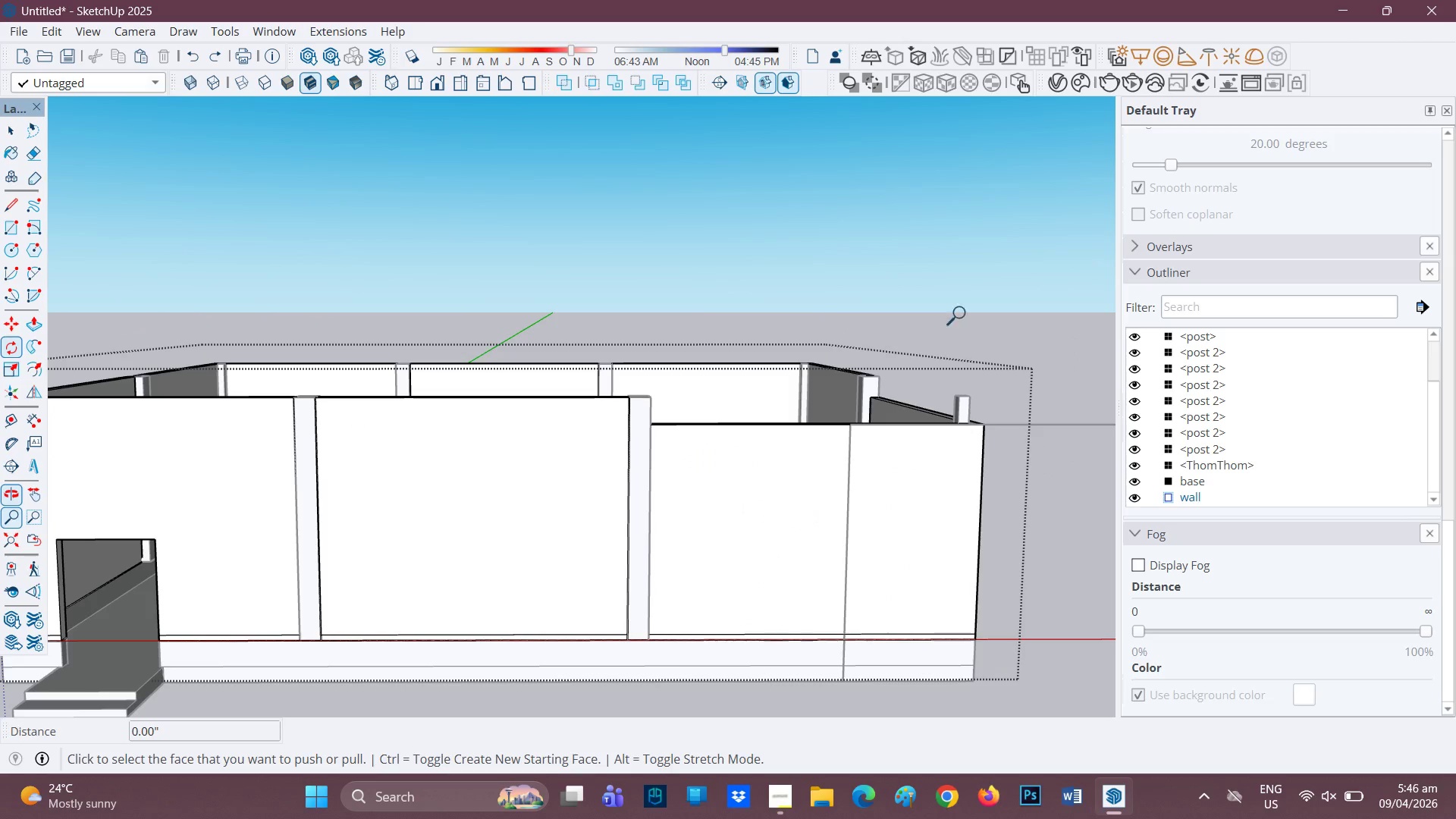 
key(Space)
 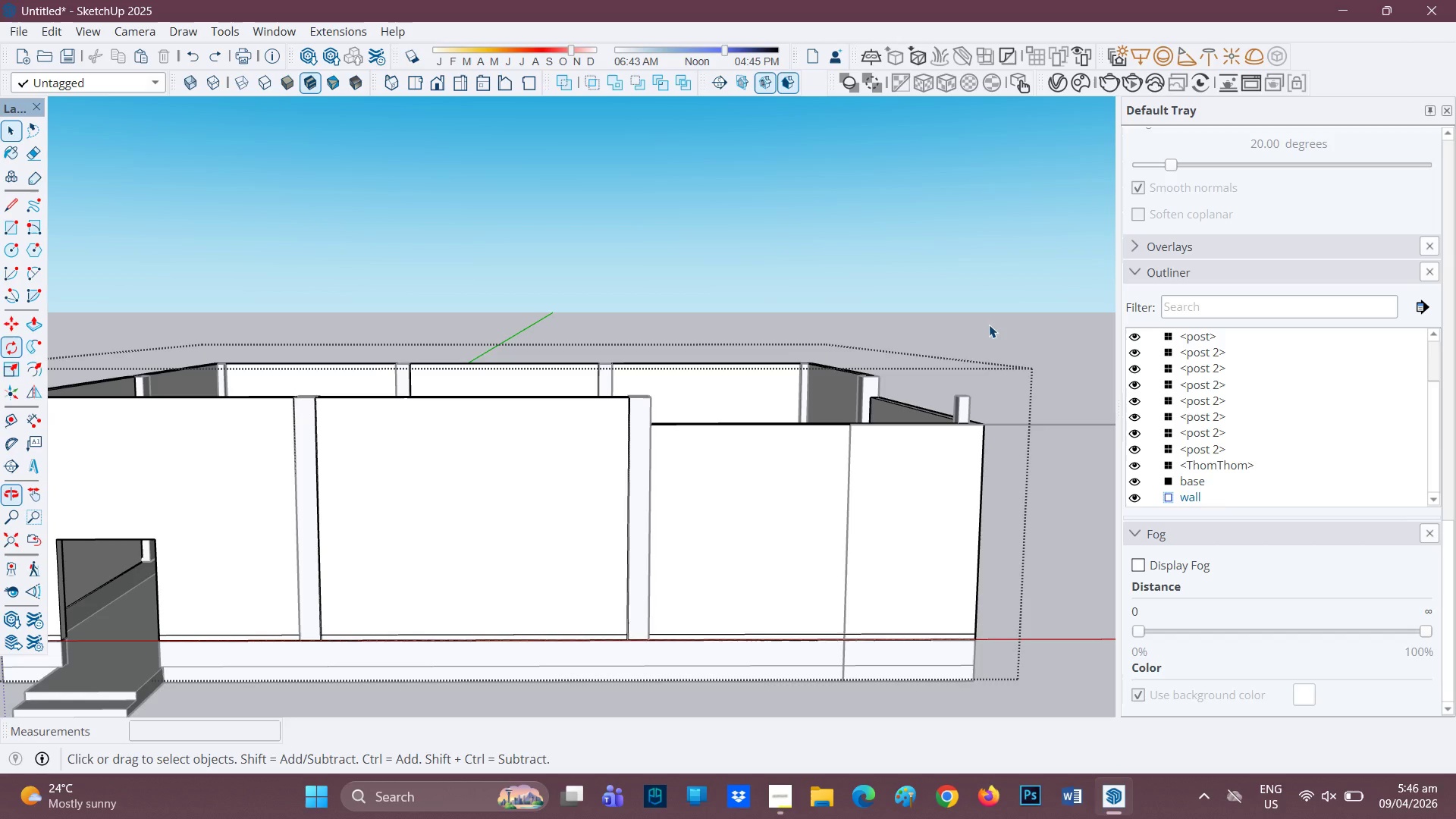 
left_click([989, 325])
 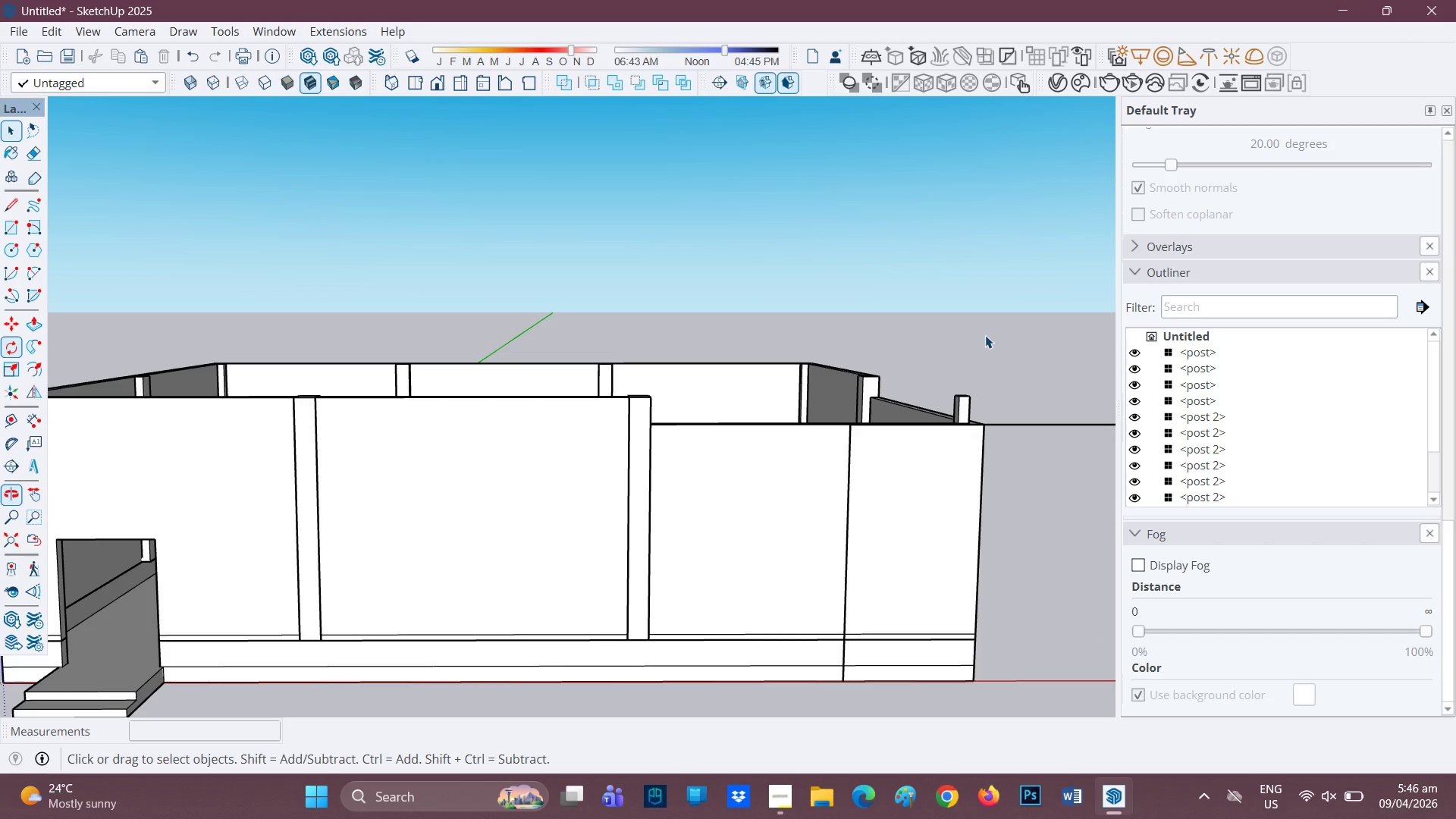 
key(Control+Z)
 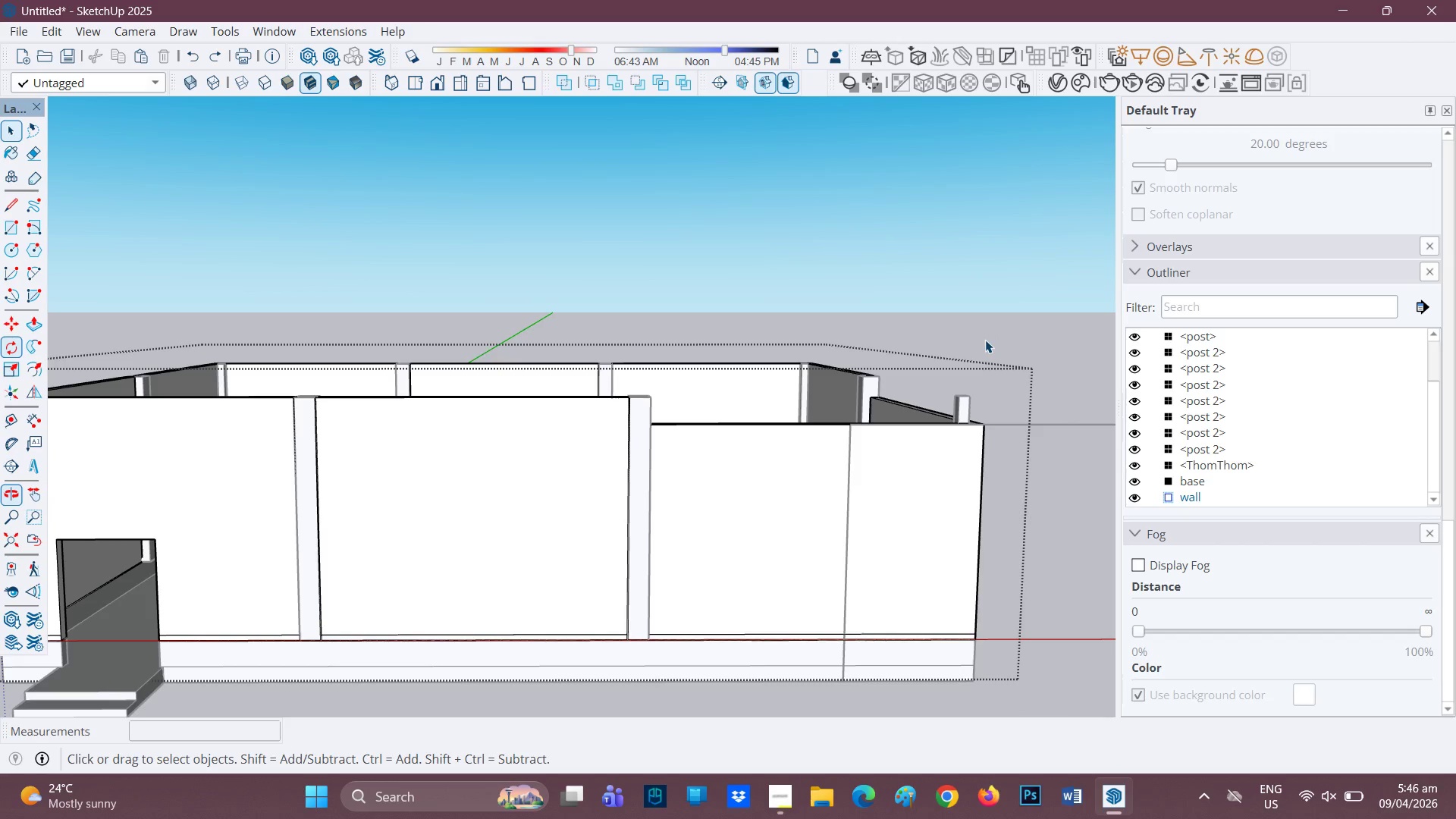 
key(Control+ControlLeft)
 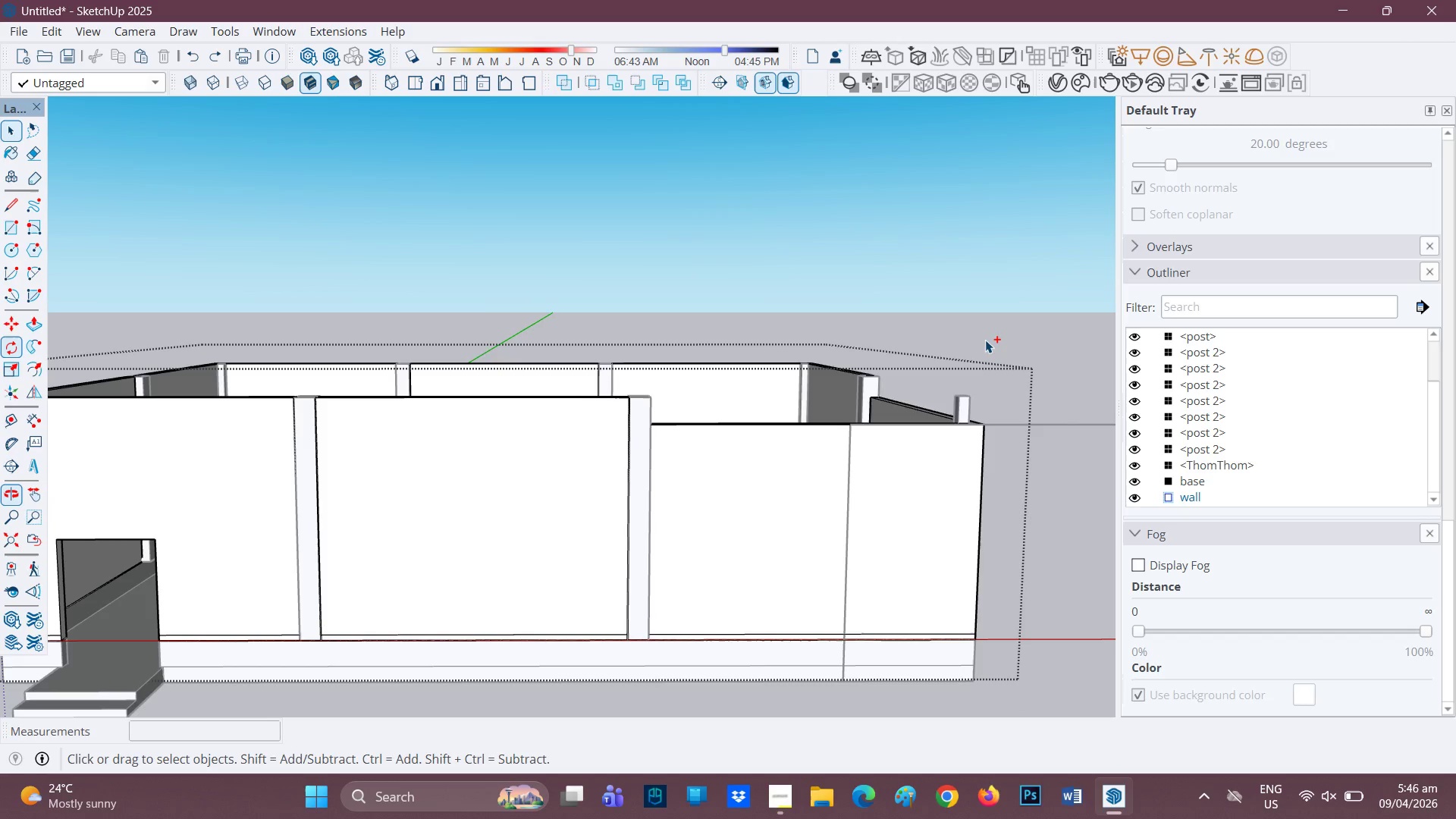 
key(Control+Z)
 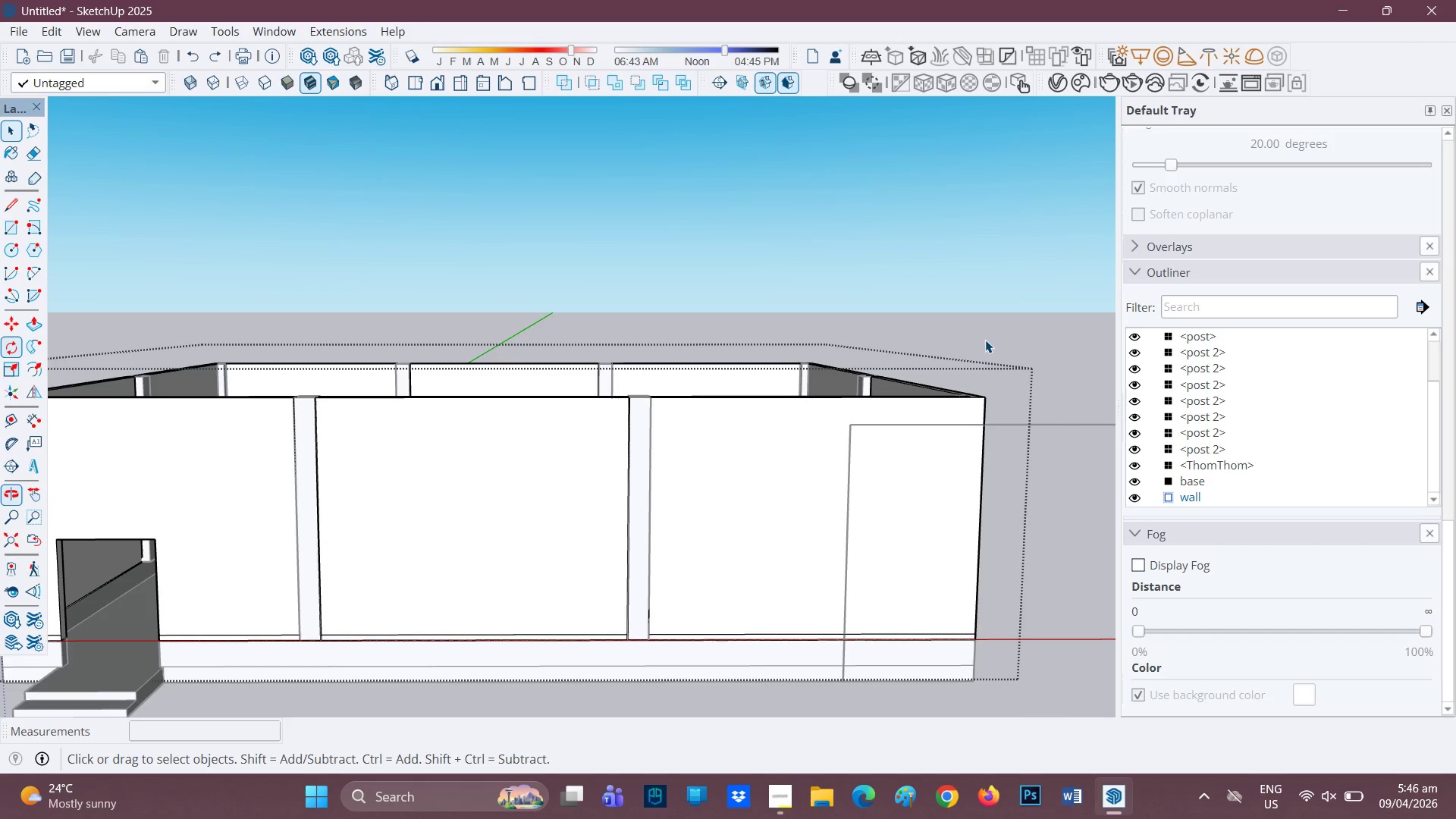 
key(Control+Z)
 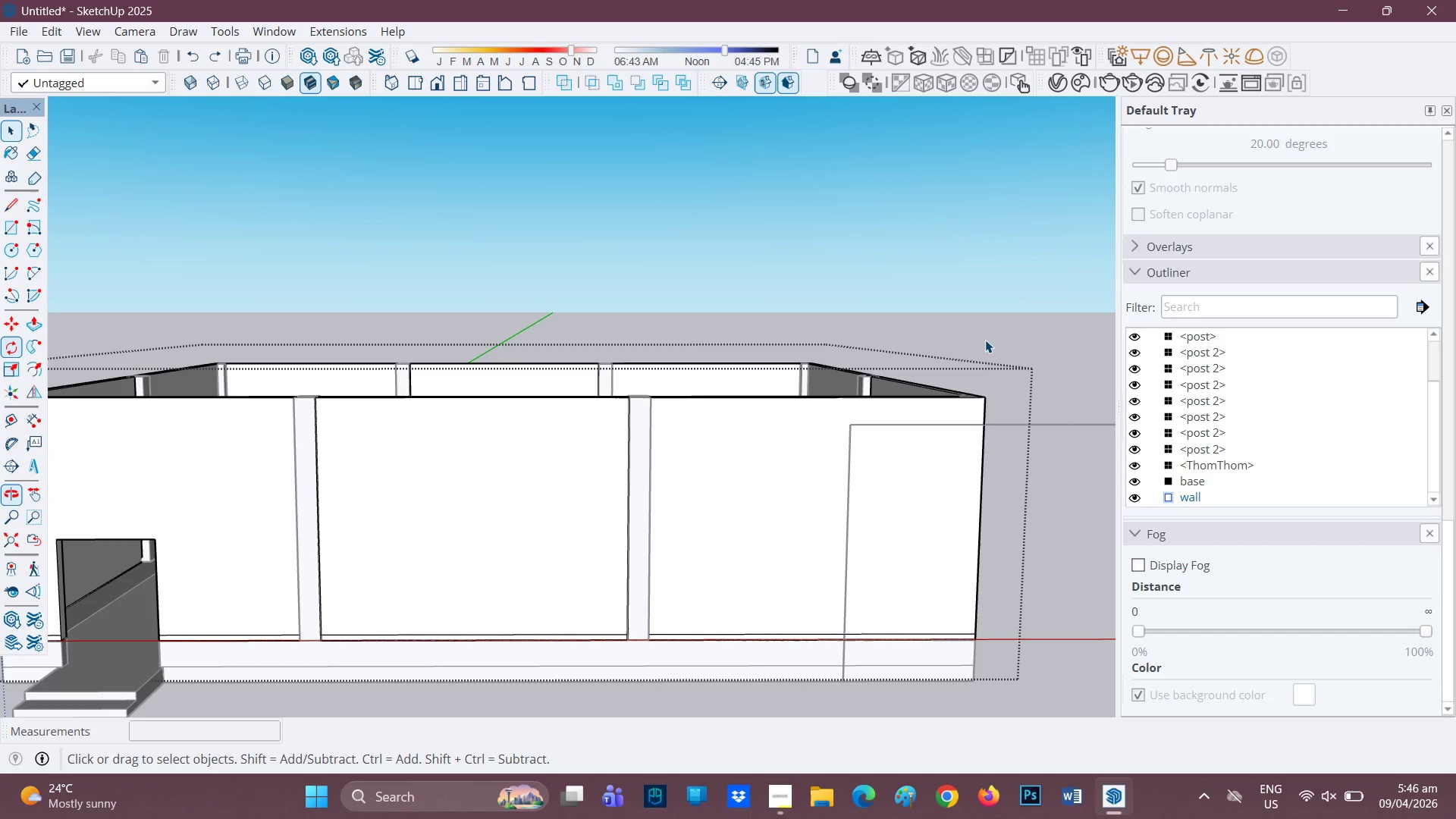 
key(Control+Z)
 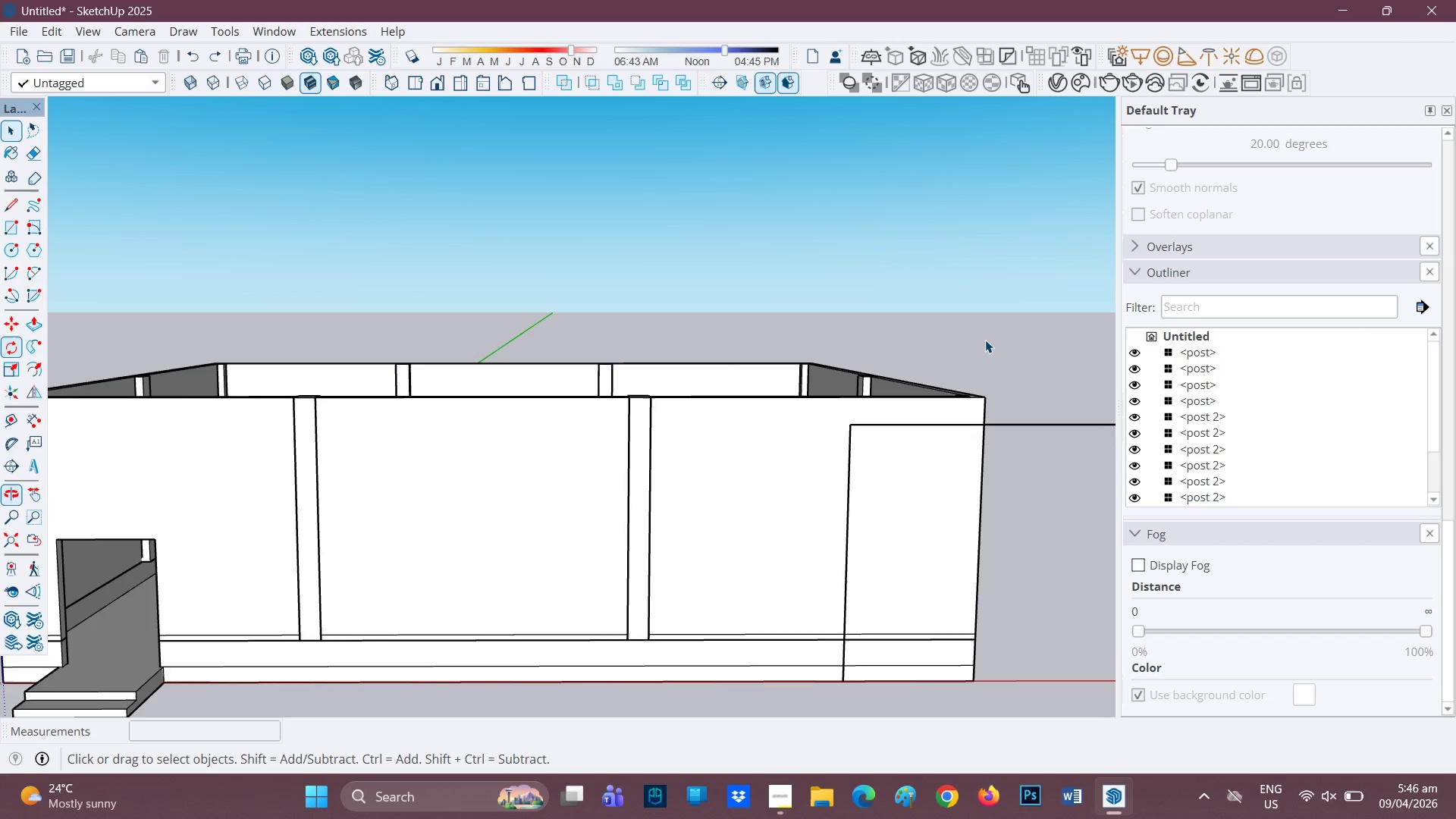 
key(Control+Z)
 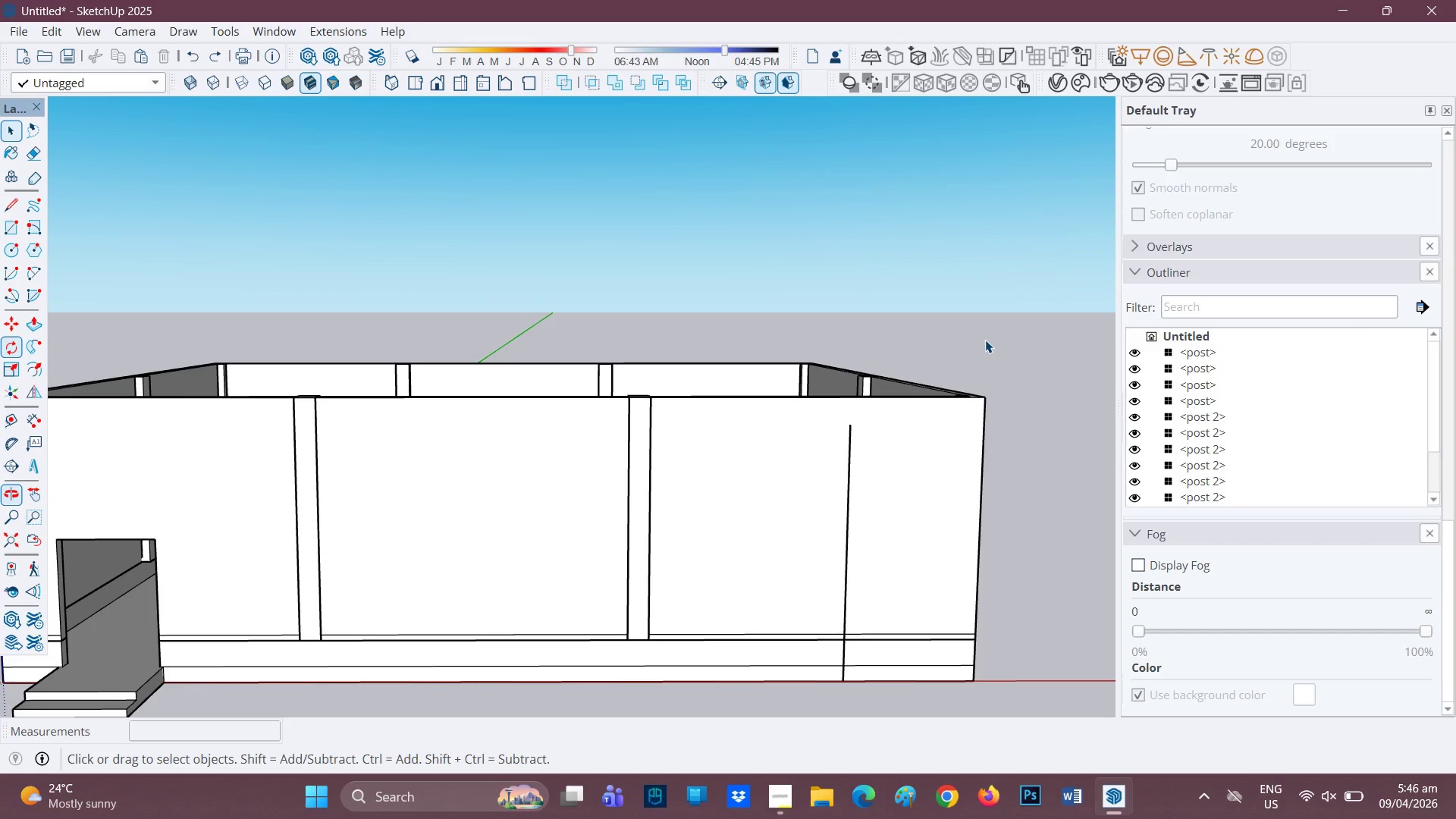 
key(Control+Z)
 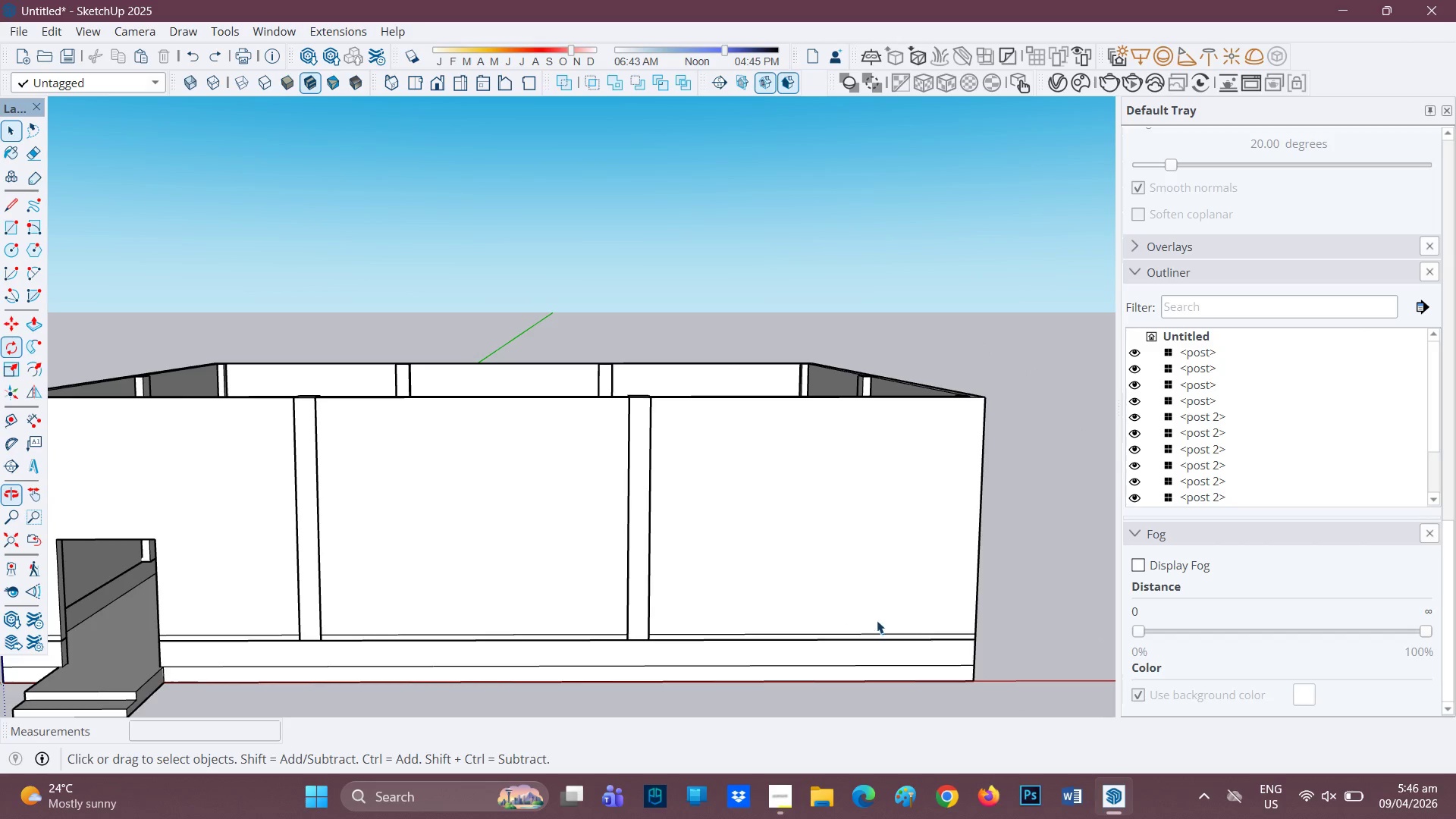 
key(L)
 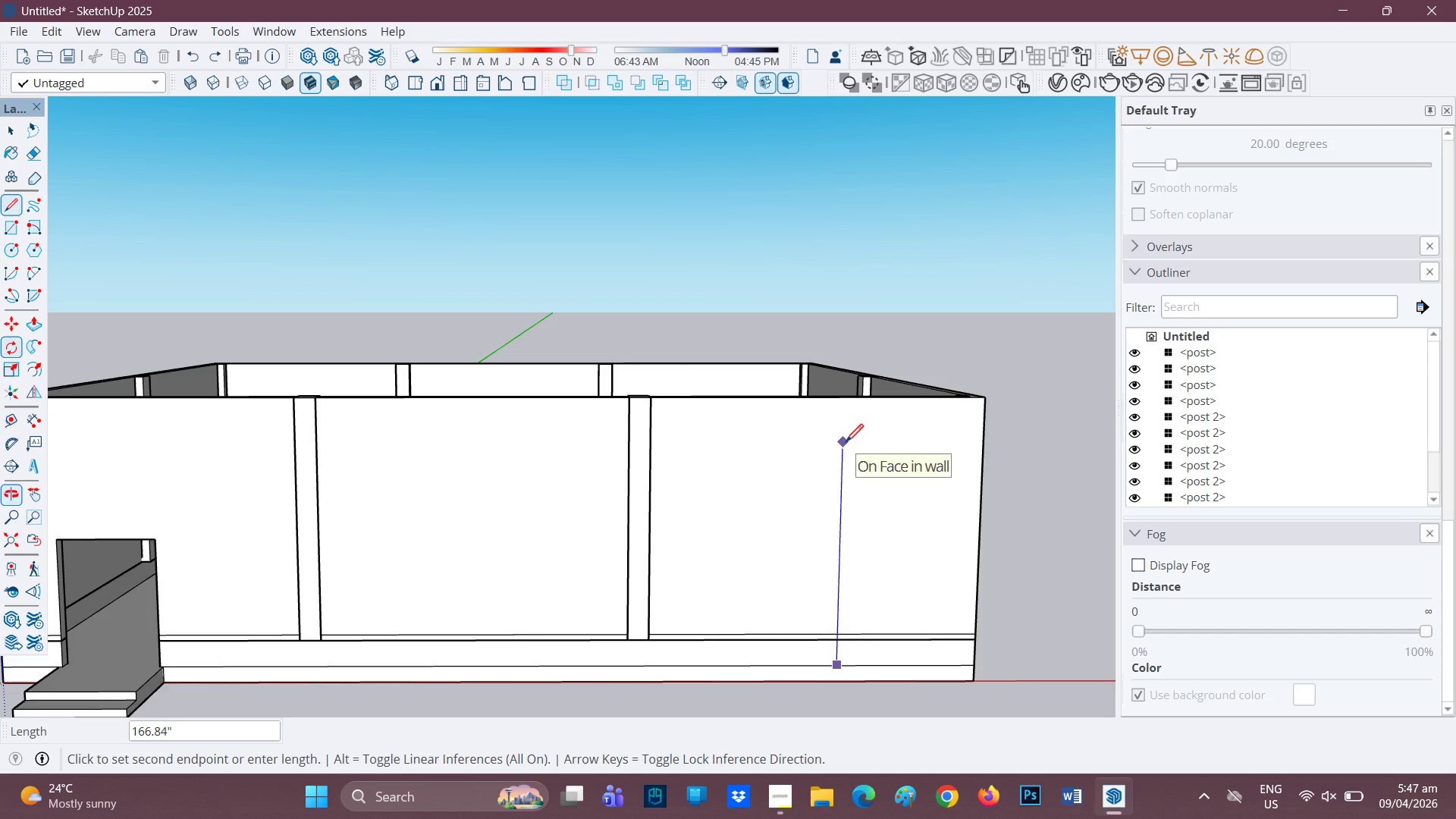 
wait(5.36)
 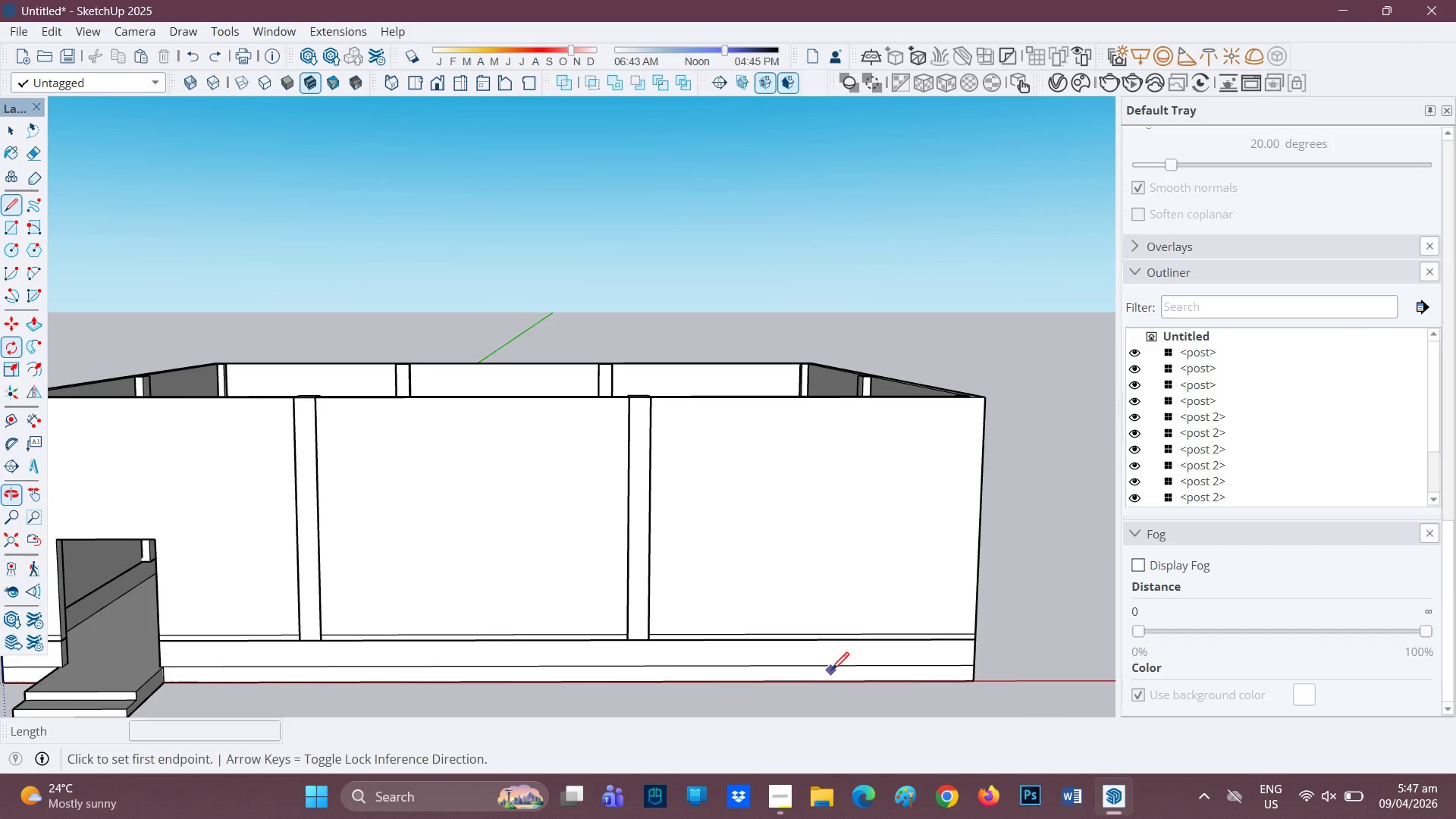 
type(16')
 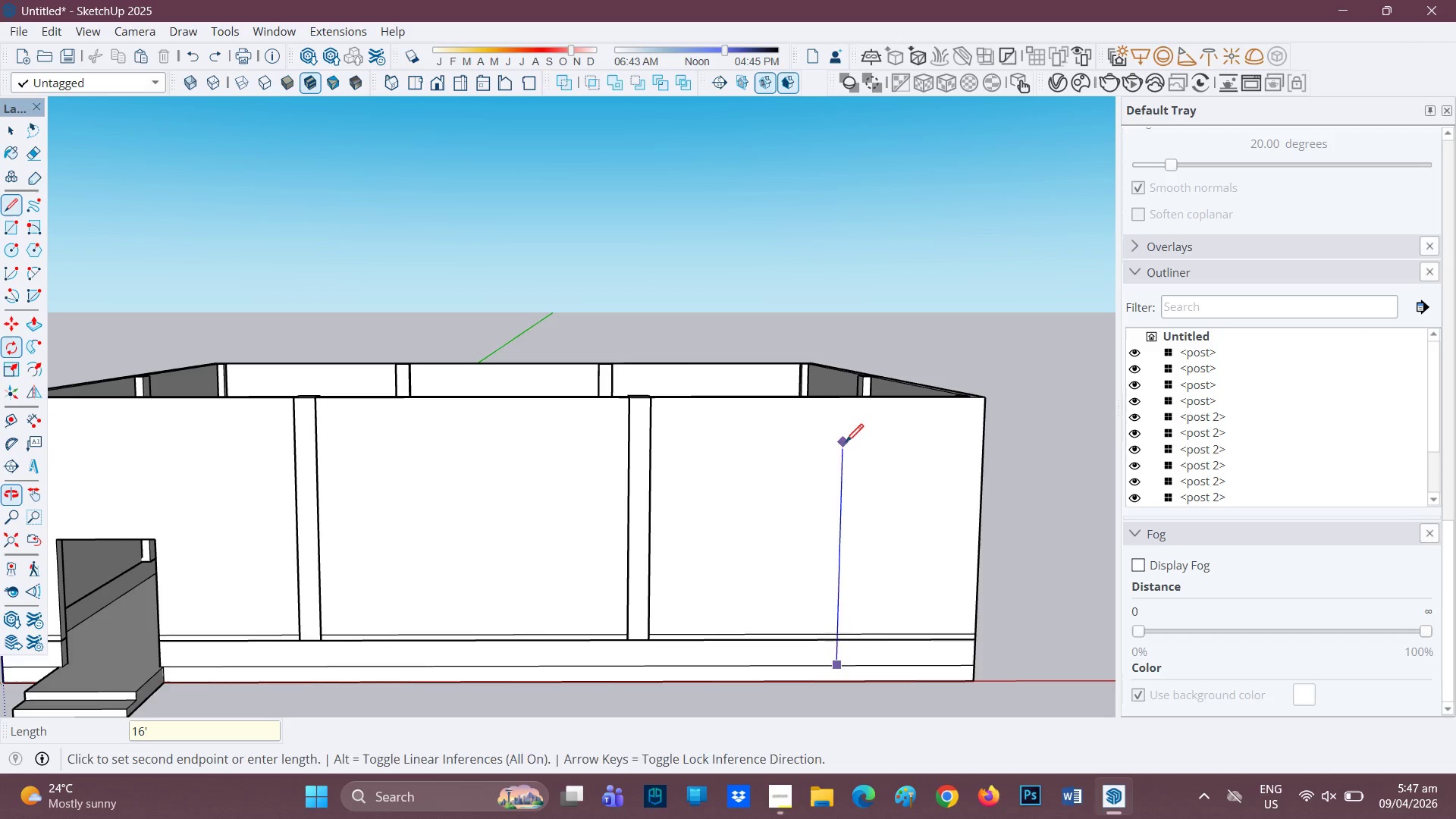 
key(Enter)
 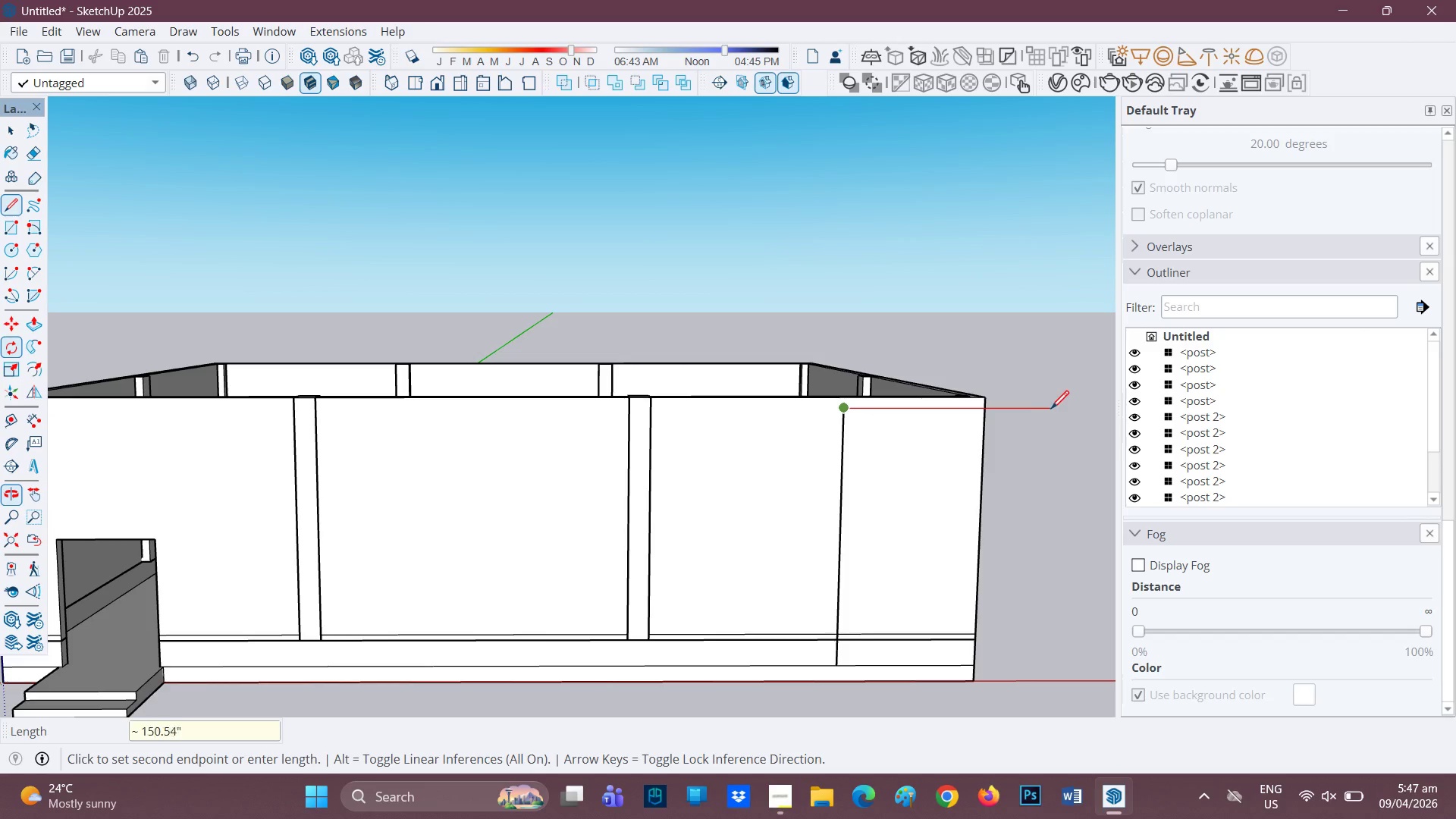 
left_click([1054, 407])
 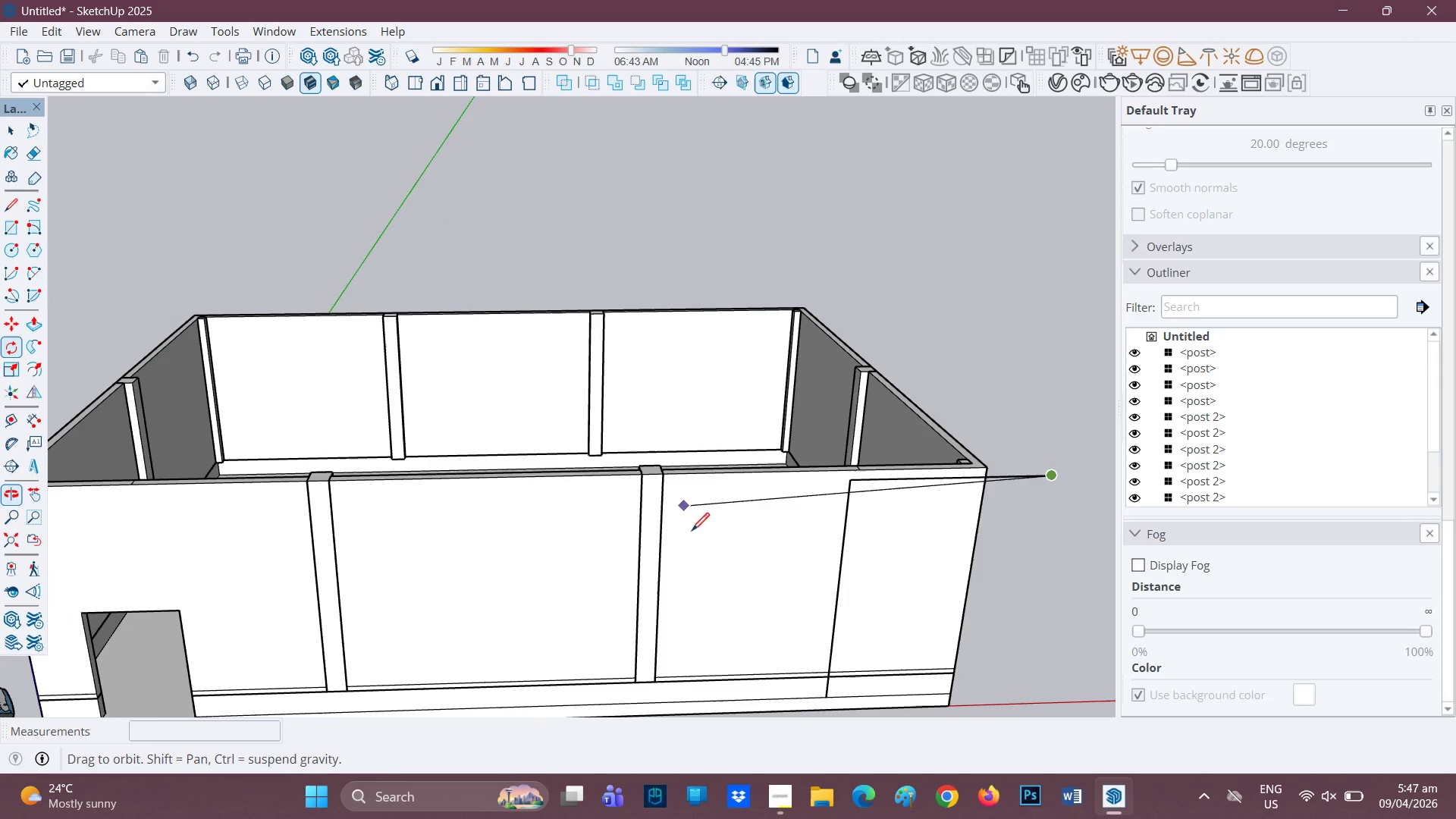 
key(Space)
 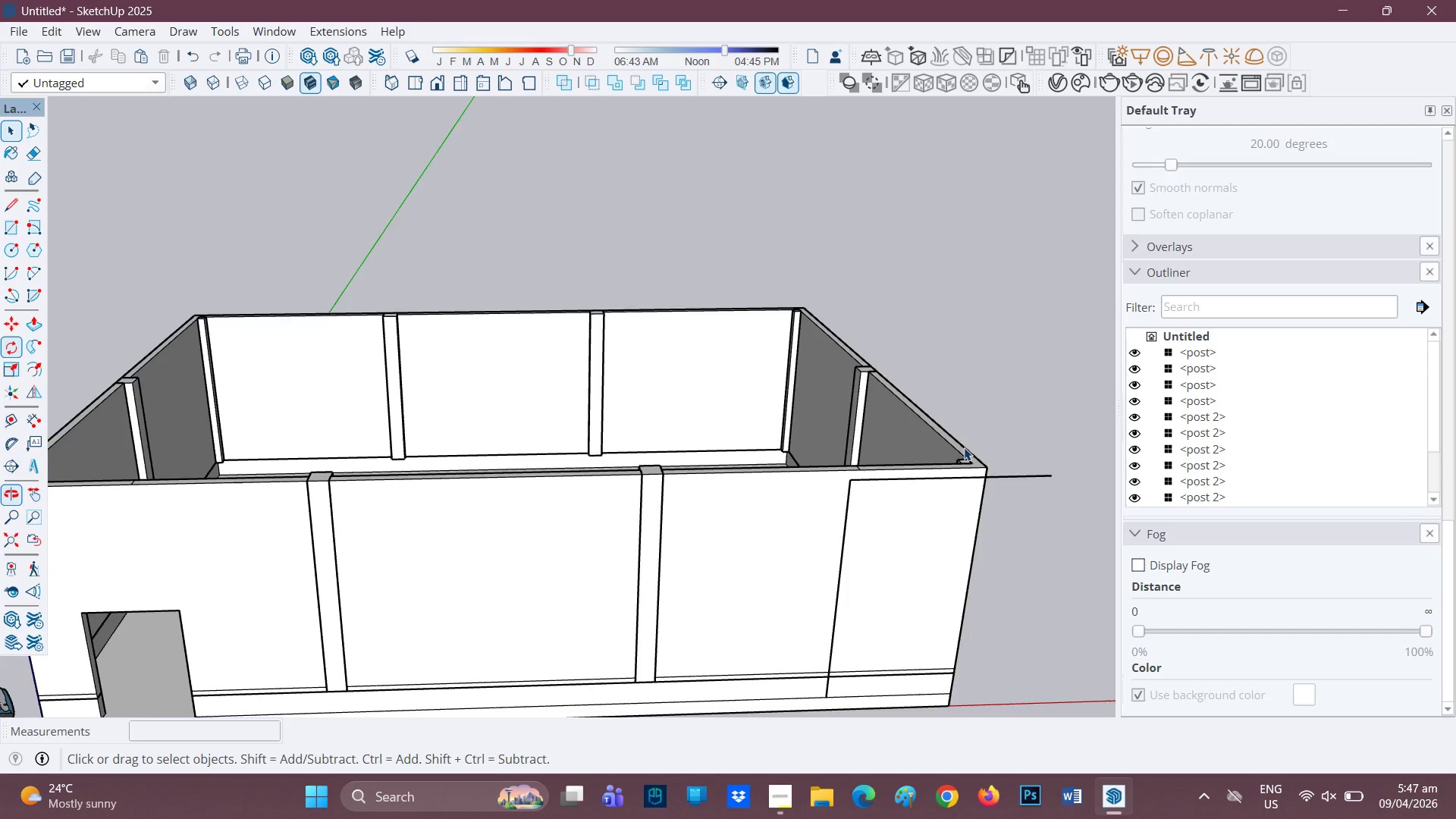 
scroll: coordinate [741, 629], scroll_direction: up, amount: 4.0
 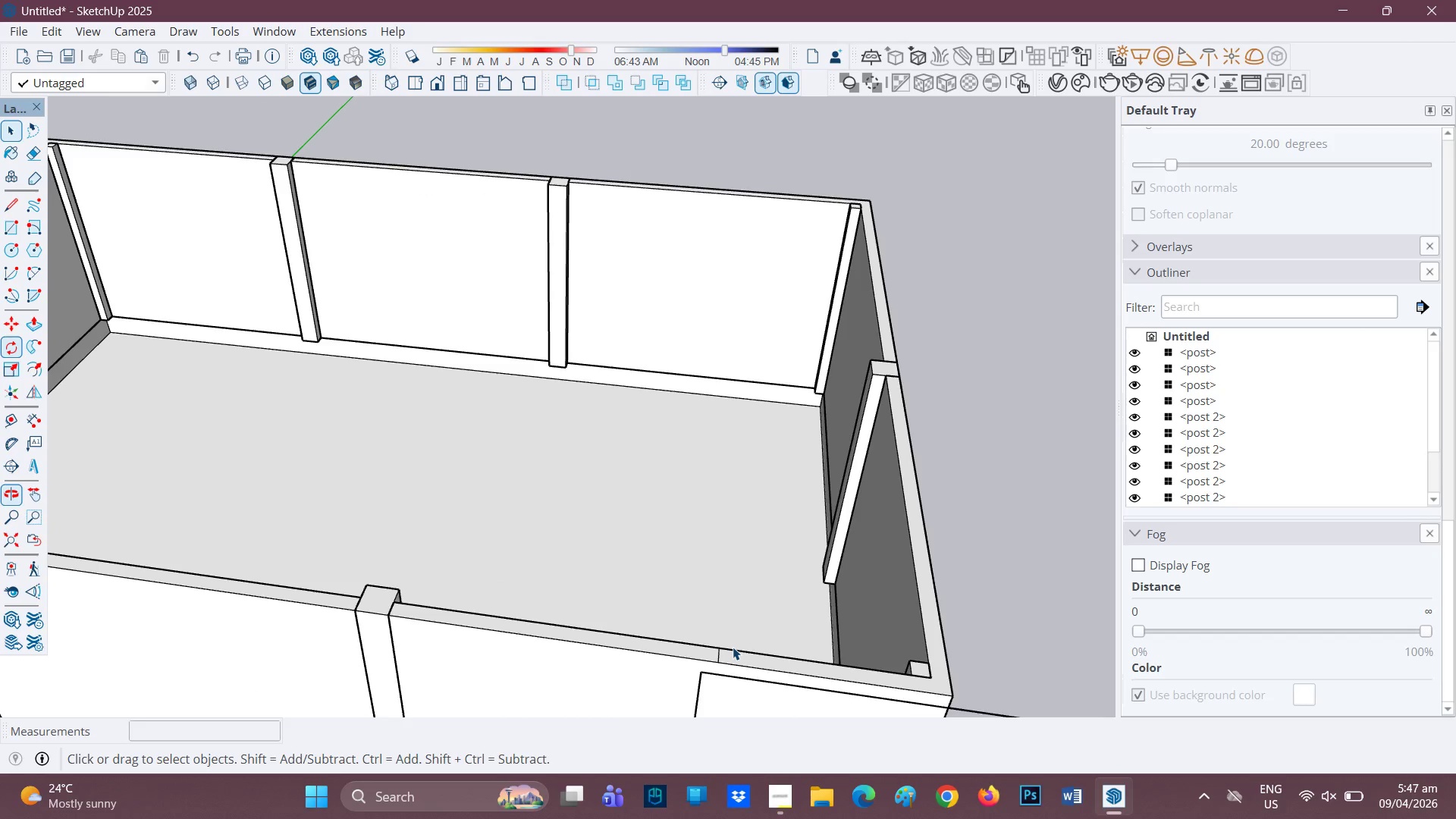 
key(E)
 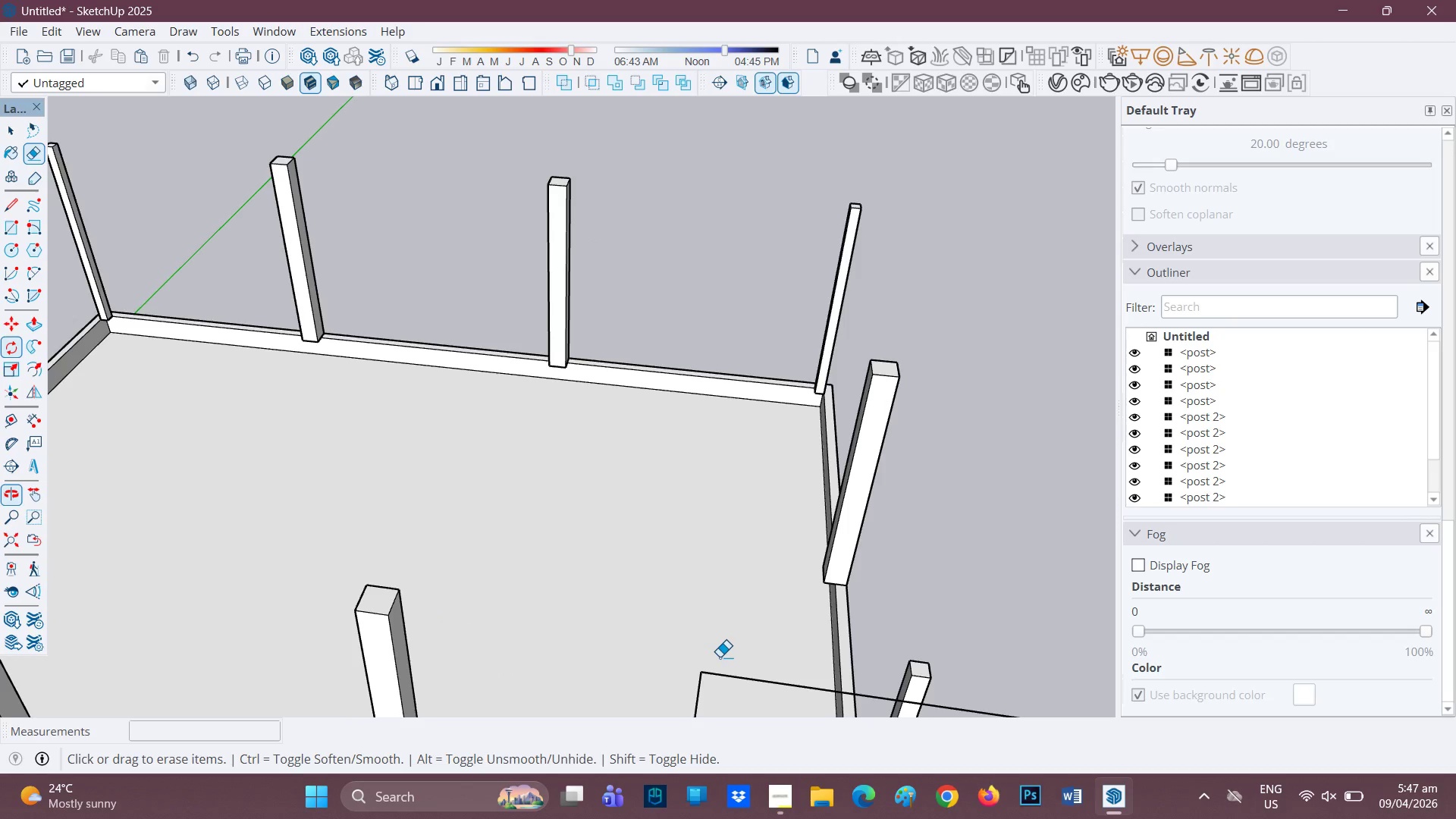 
key(Control+Z)
 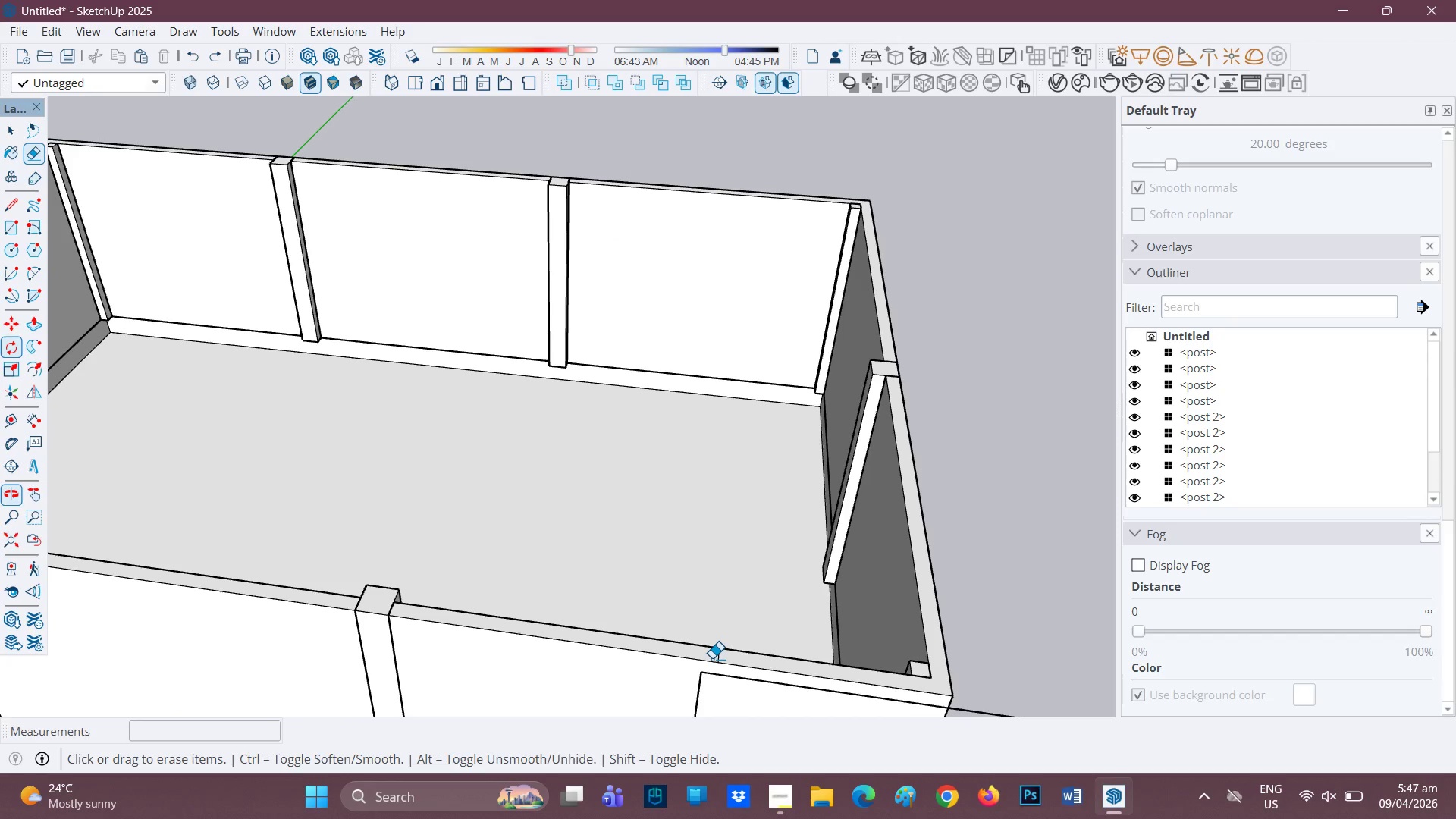 
key(Space)
 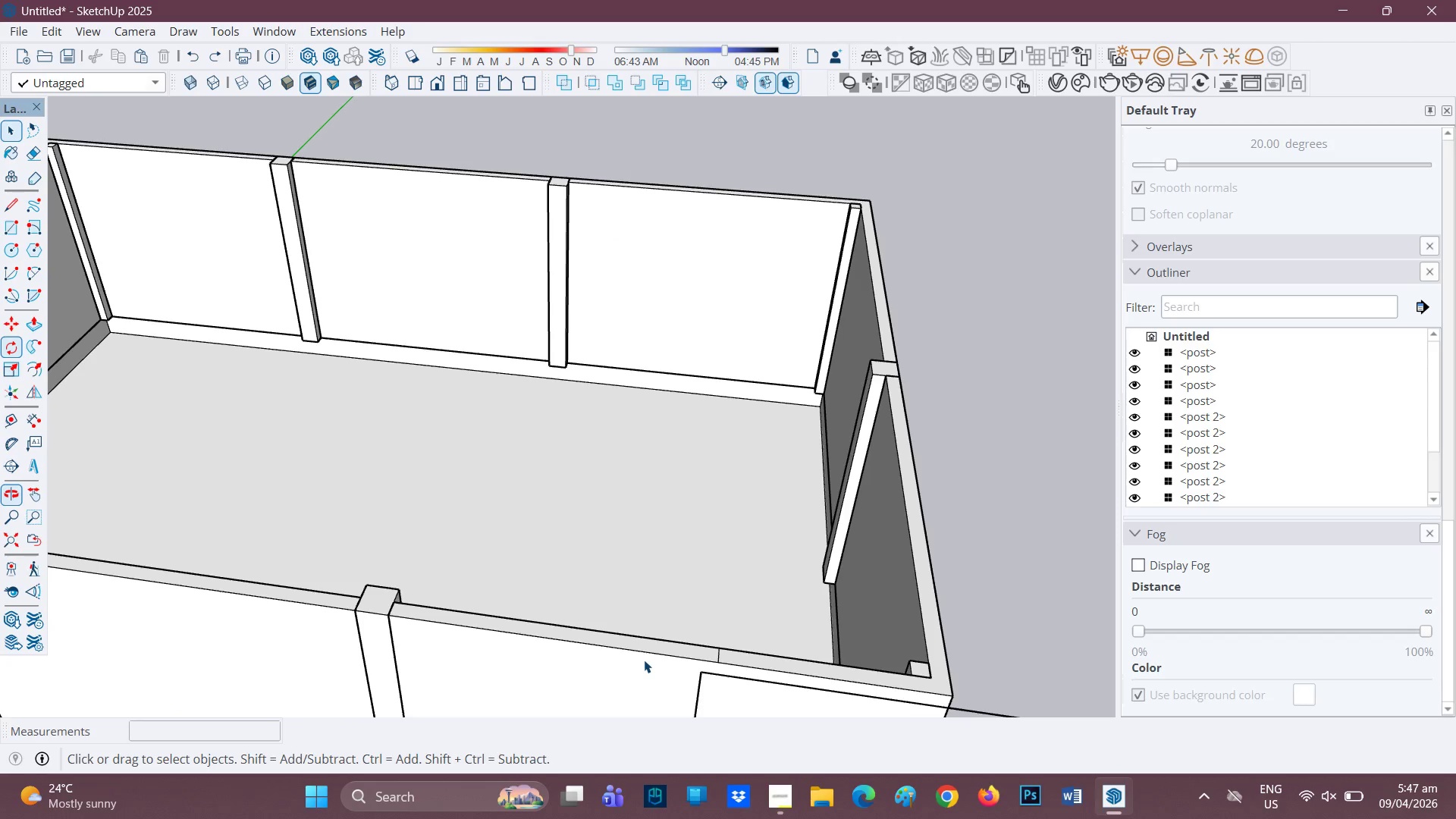 
double_click([643, 656])
 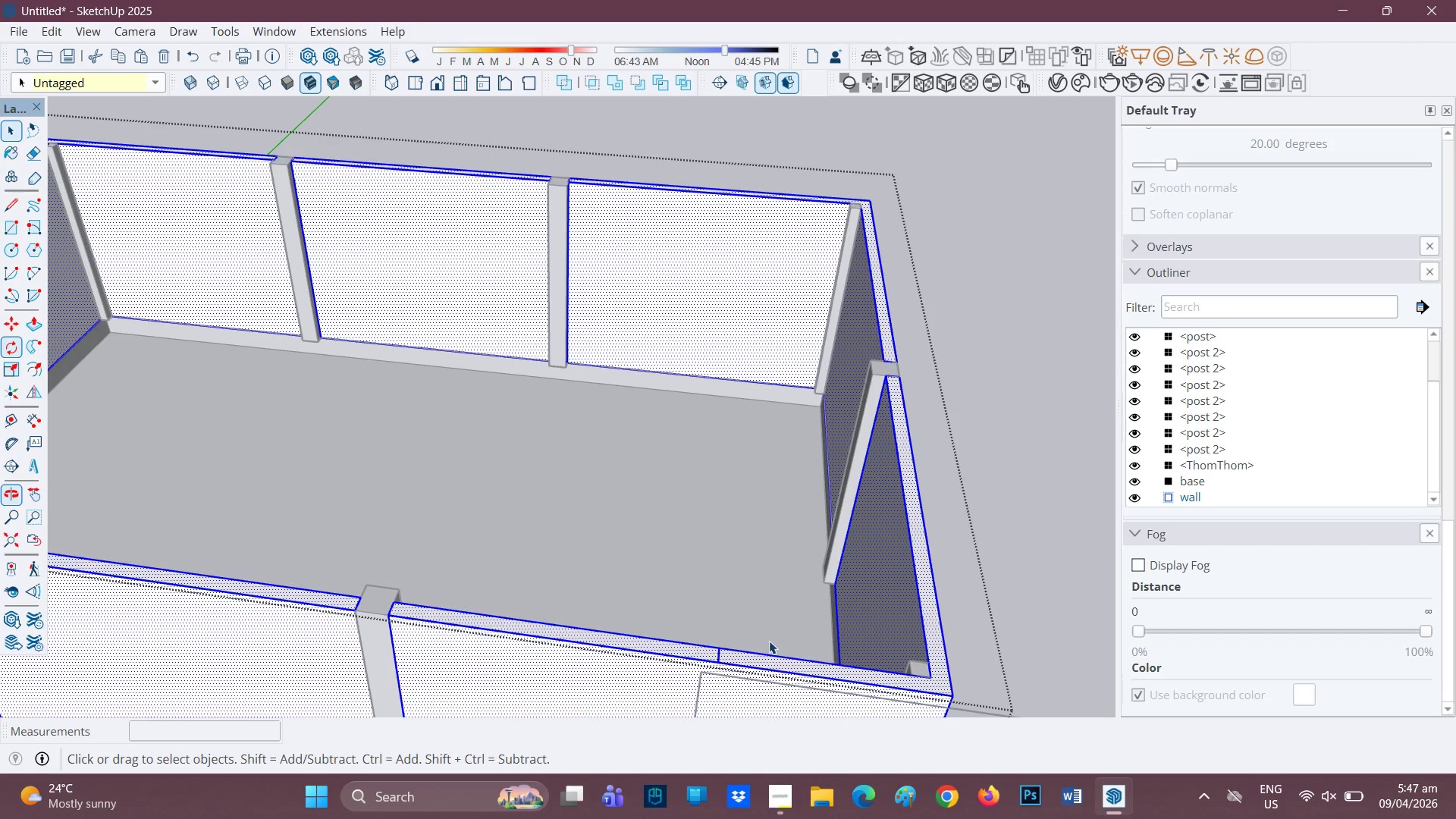 
left_click([657, 659])
 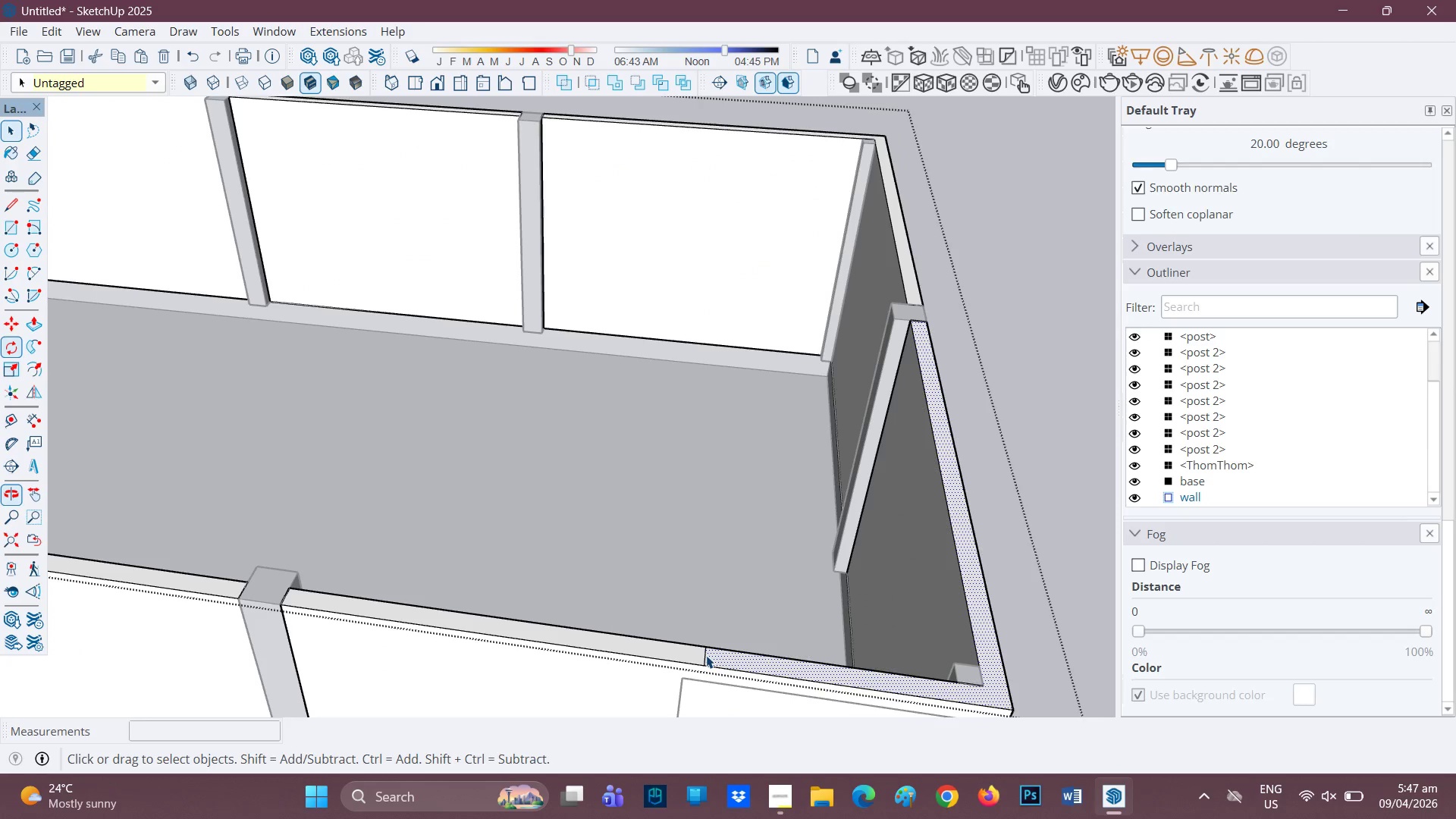 
scroll: coordinate [755, 659], scroll_direction: up, amount: 2.0
 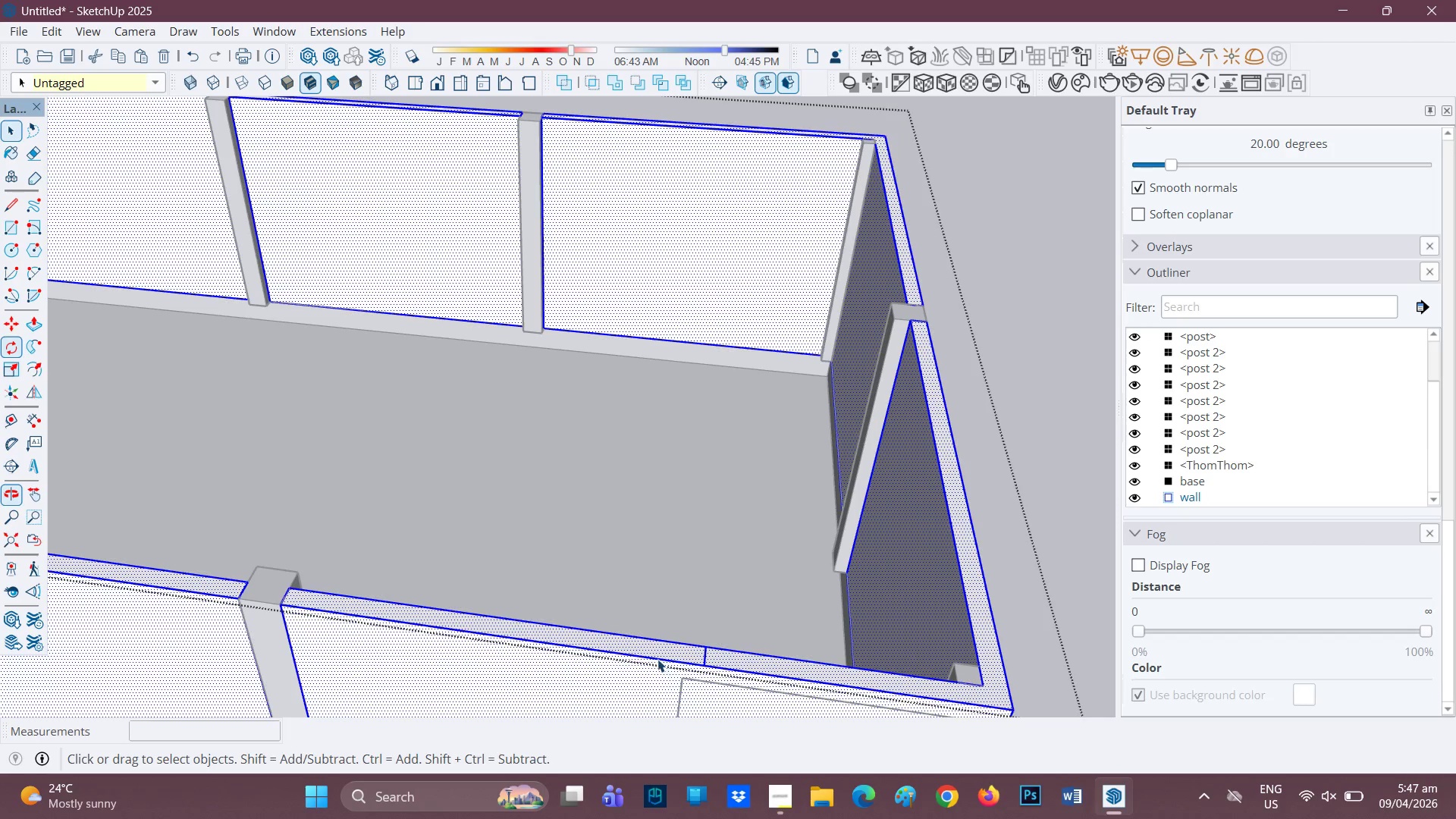 
type(ep)
 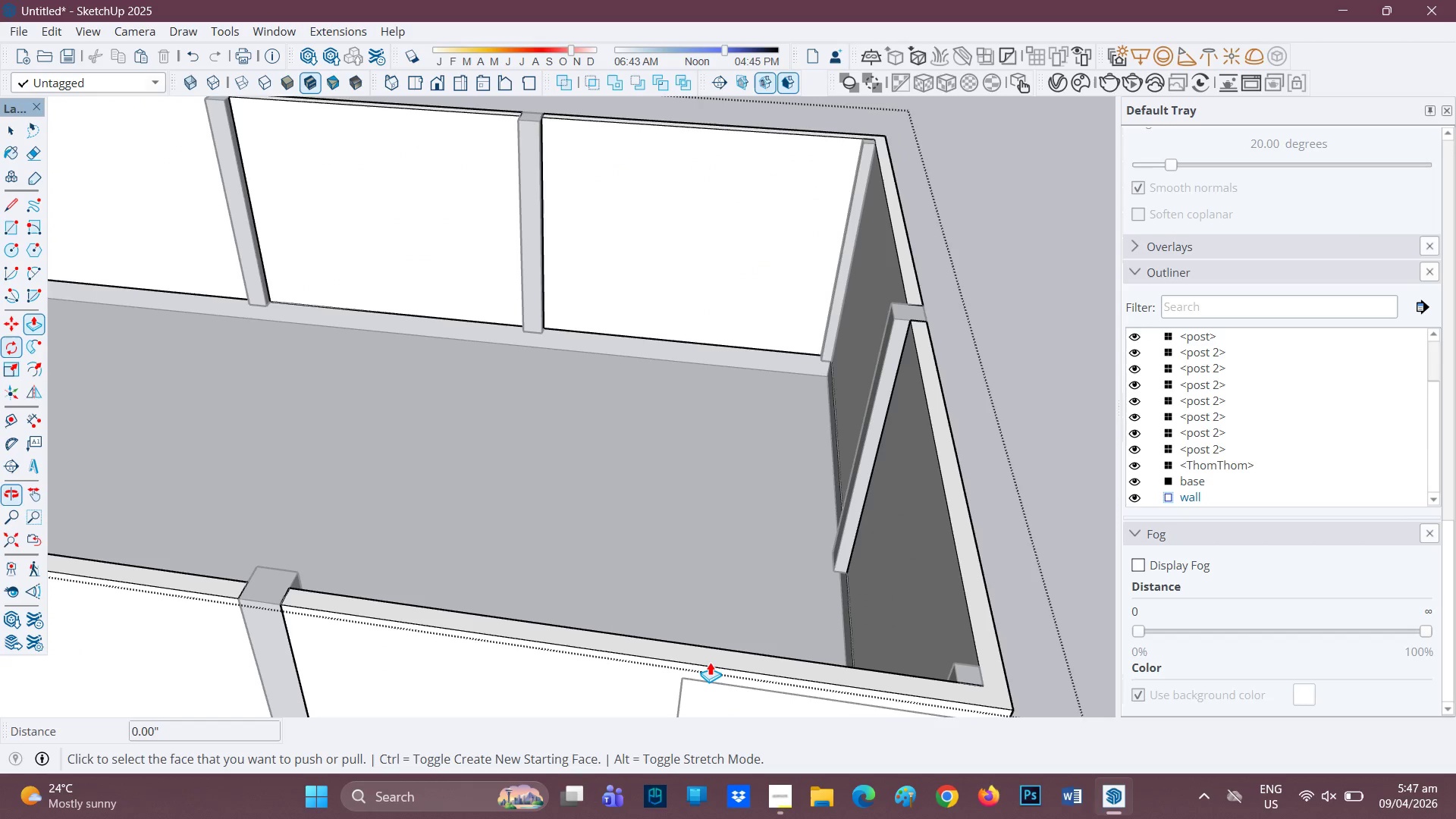 
left_click_drag(start_coordinate=[701, 657], to_coordinate=[705, 658])
 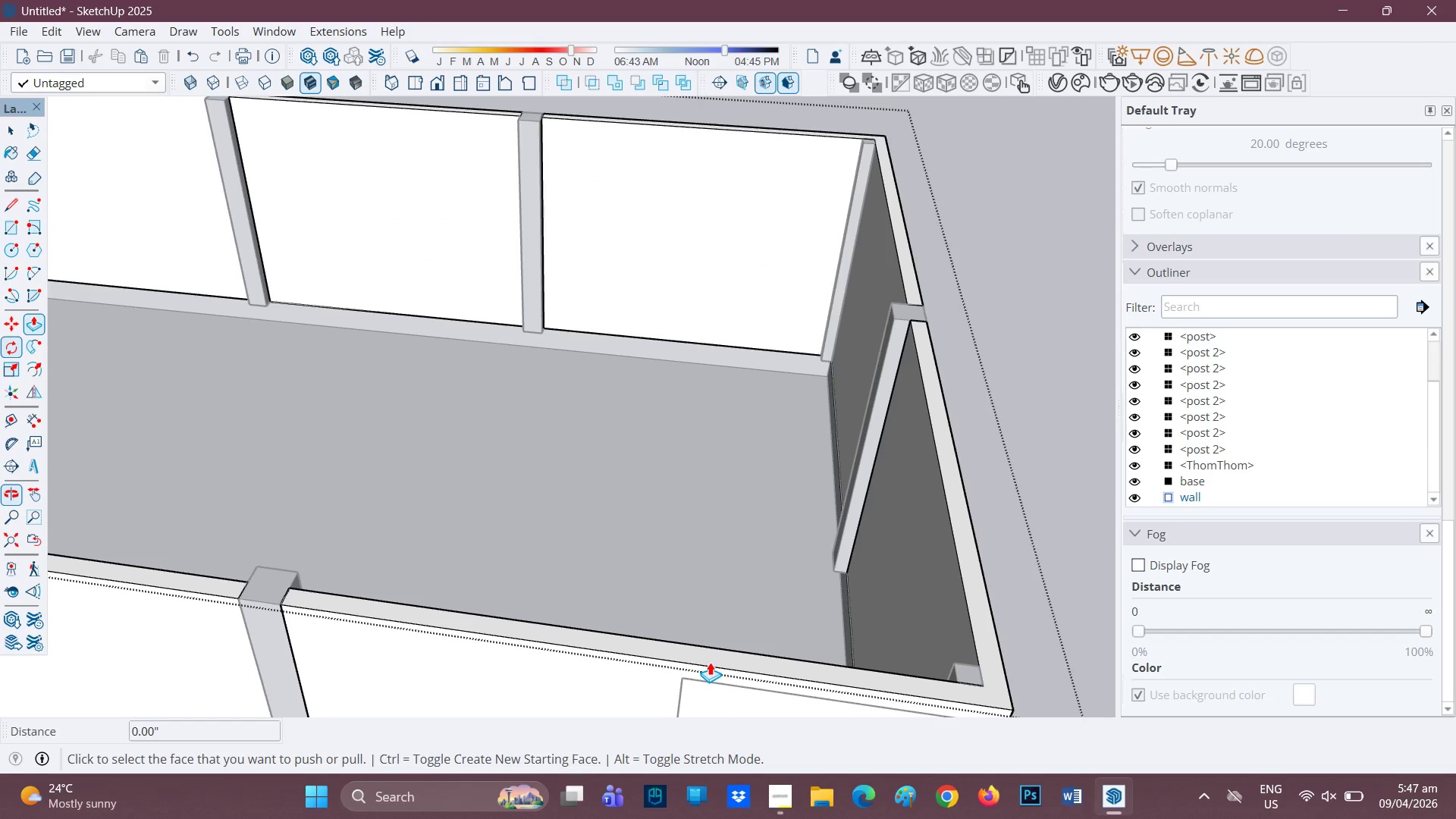 
left_click([711, 661])
 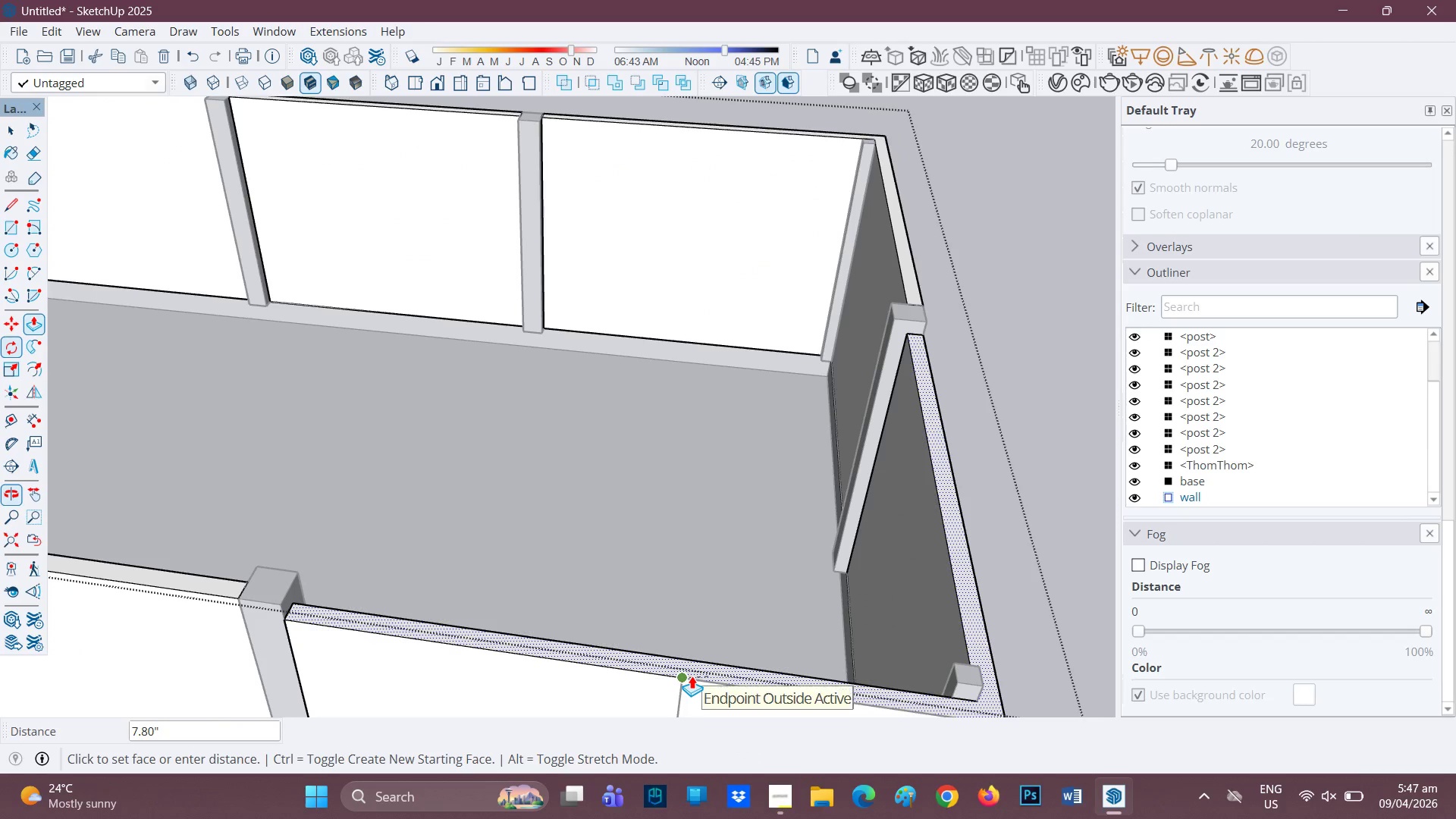 
left_click([692, 676])
 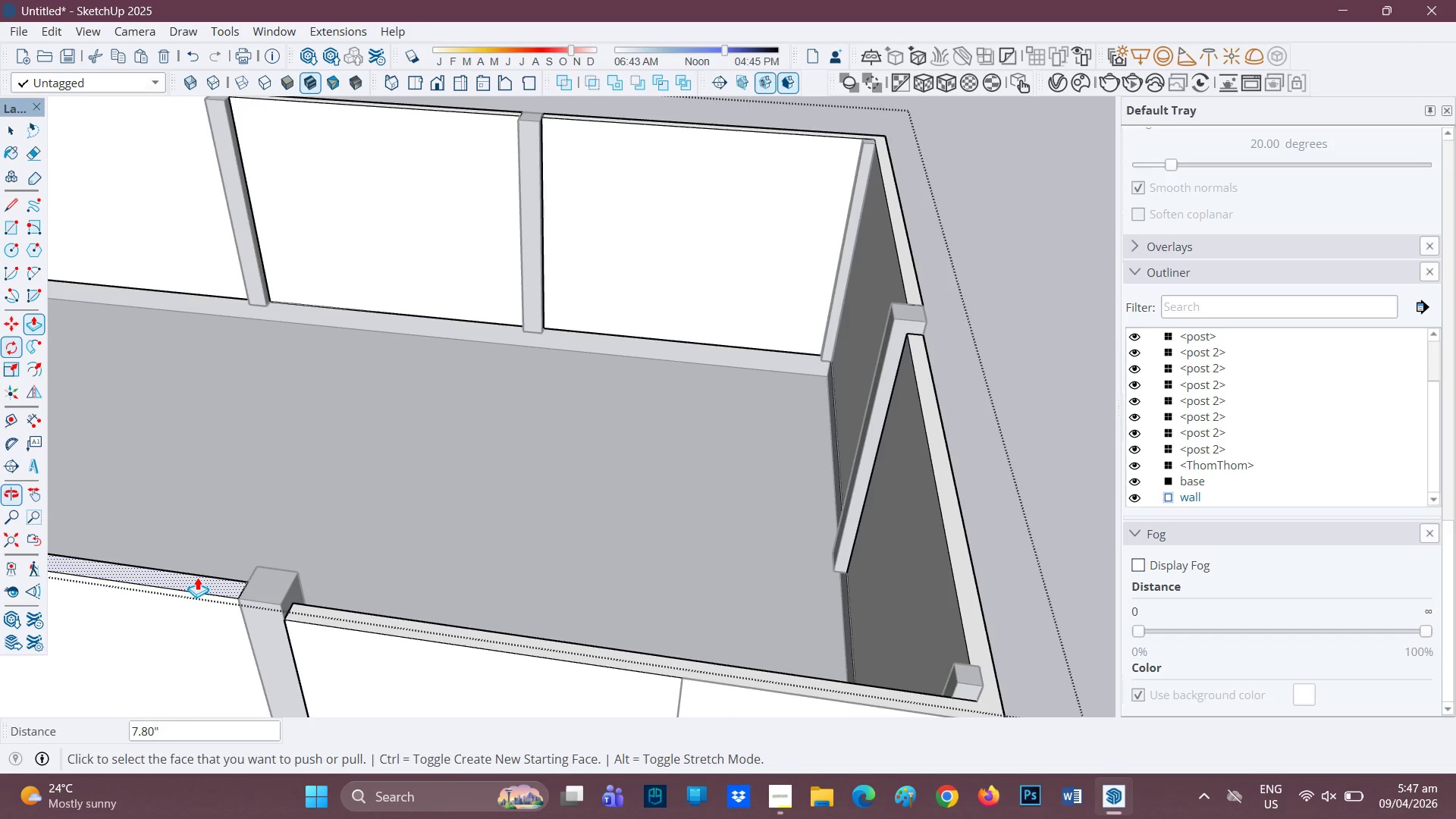 
left_click([194, 580])
 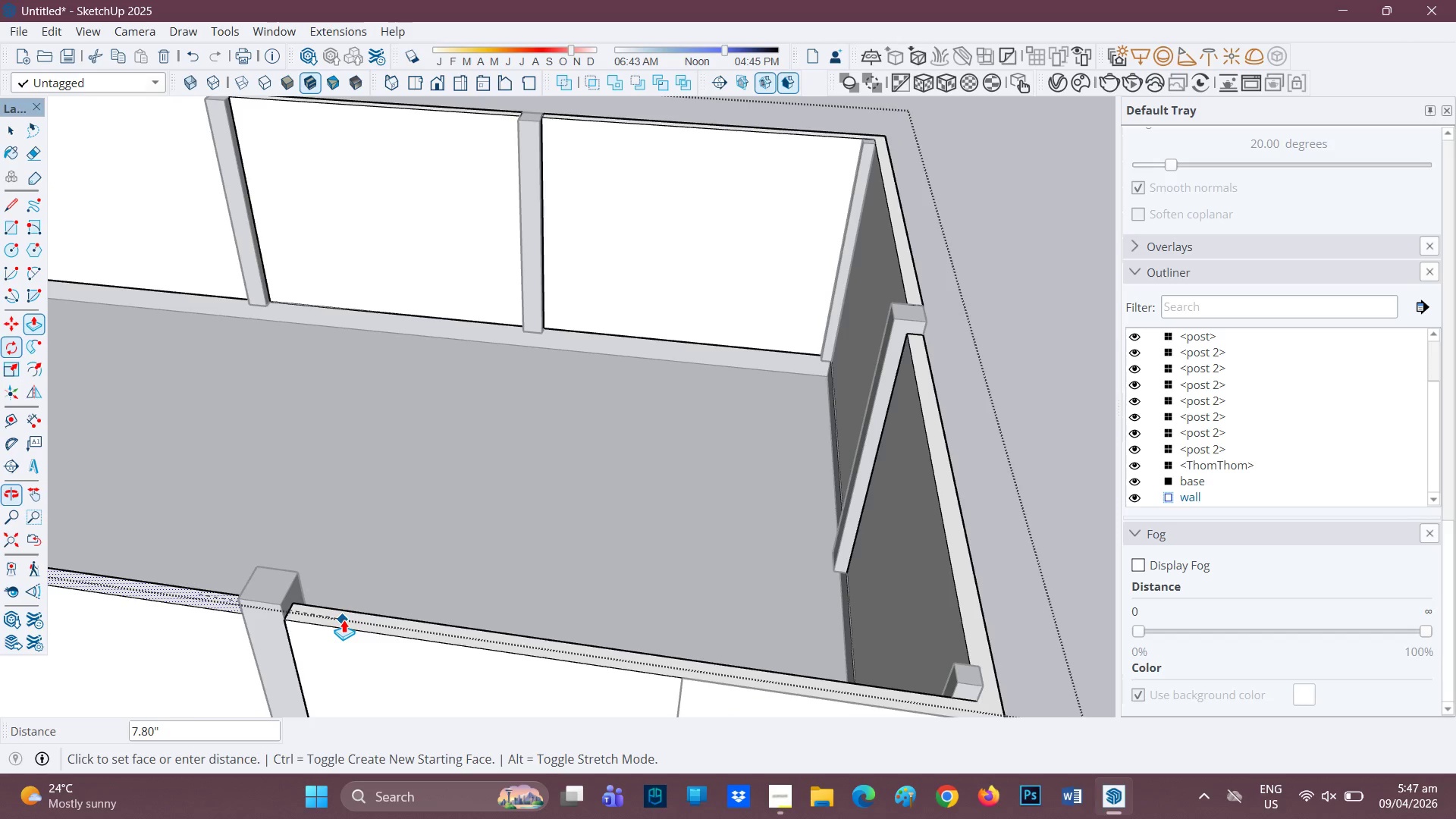 
left_click([344, 619])
 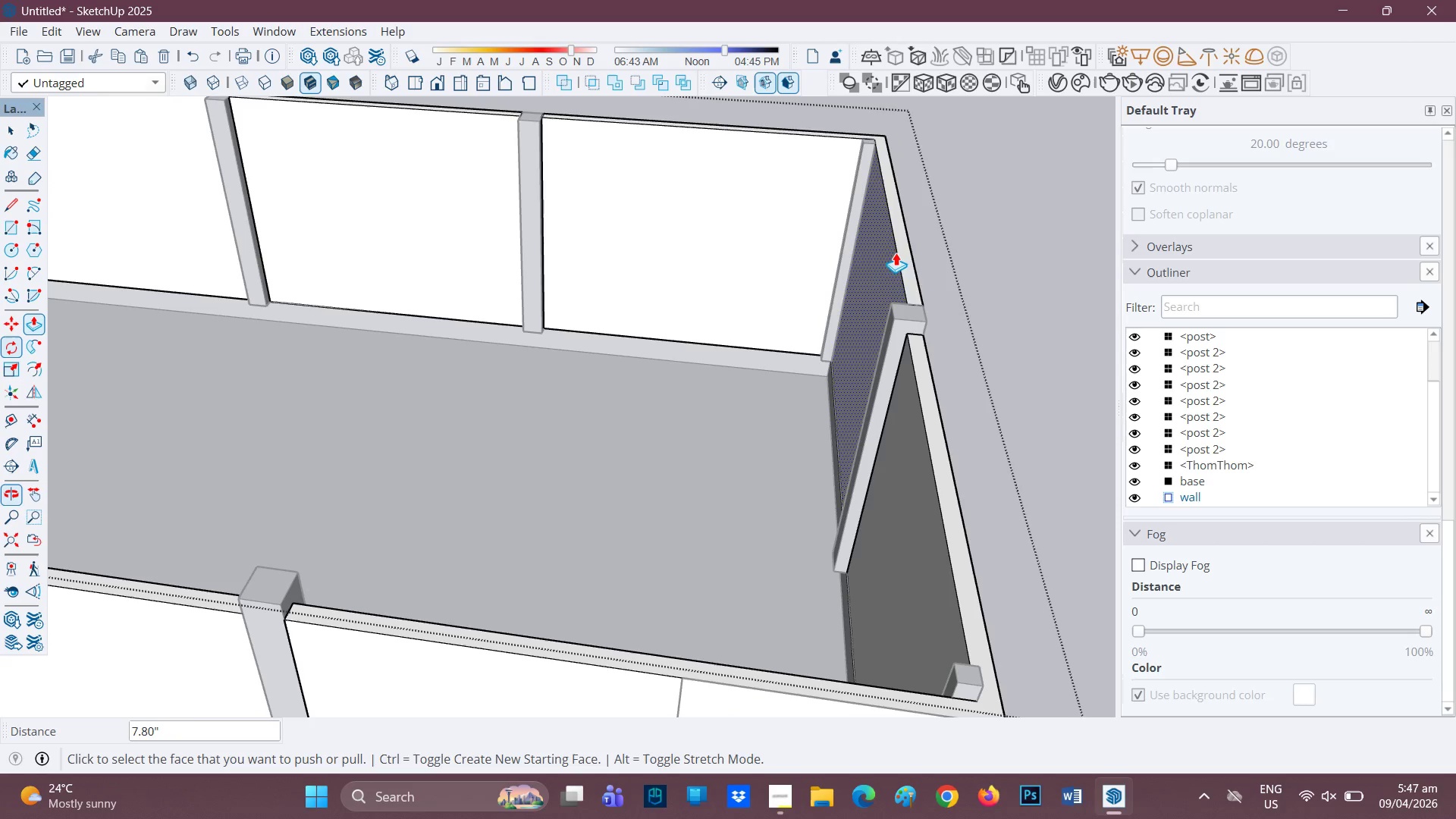 
left_click([902, 253])
 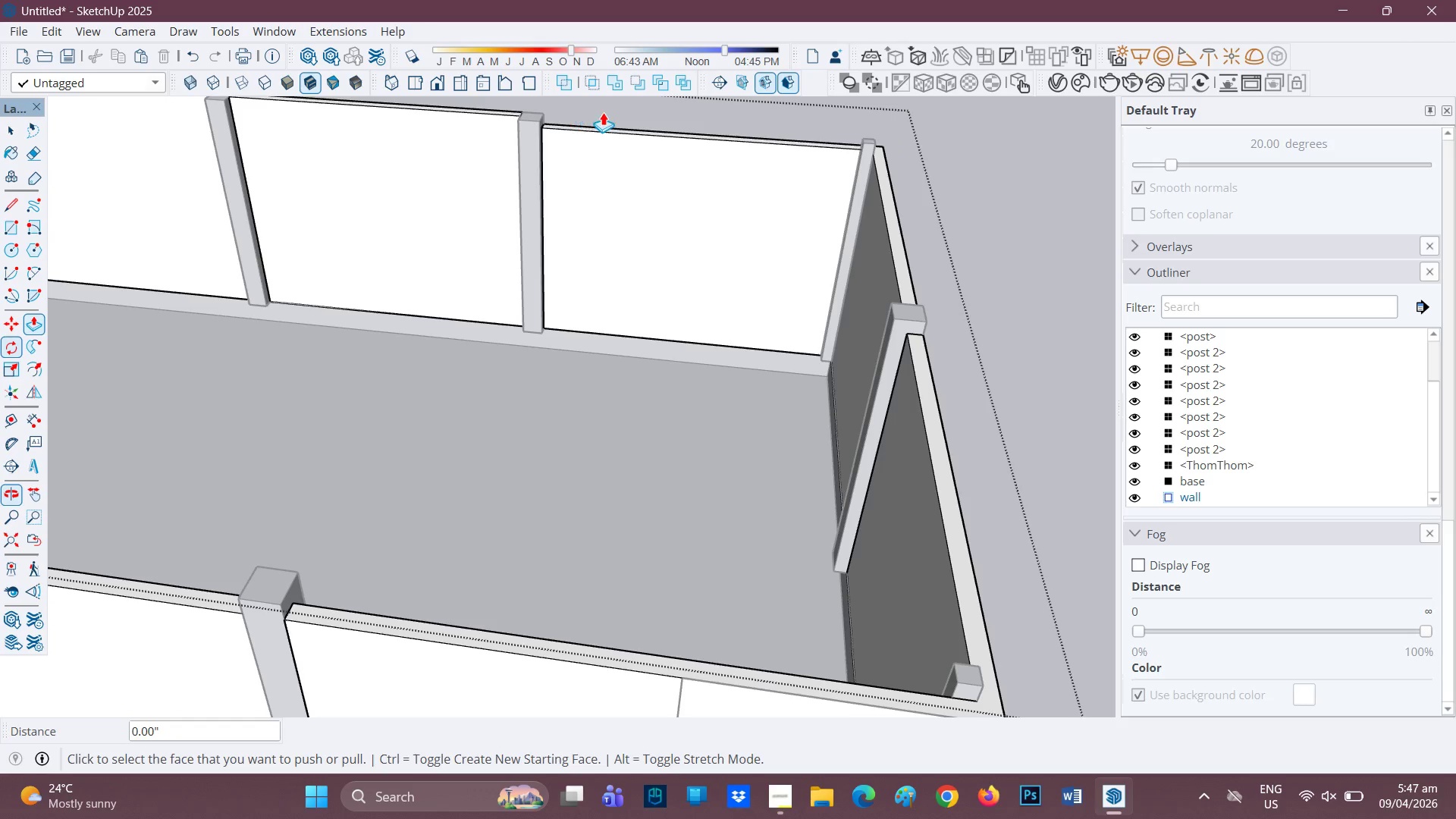 
wait(5.09)
 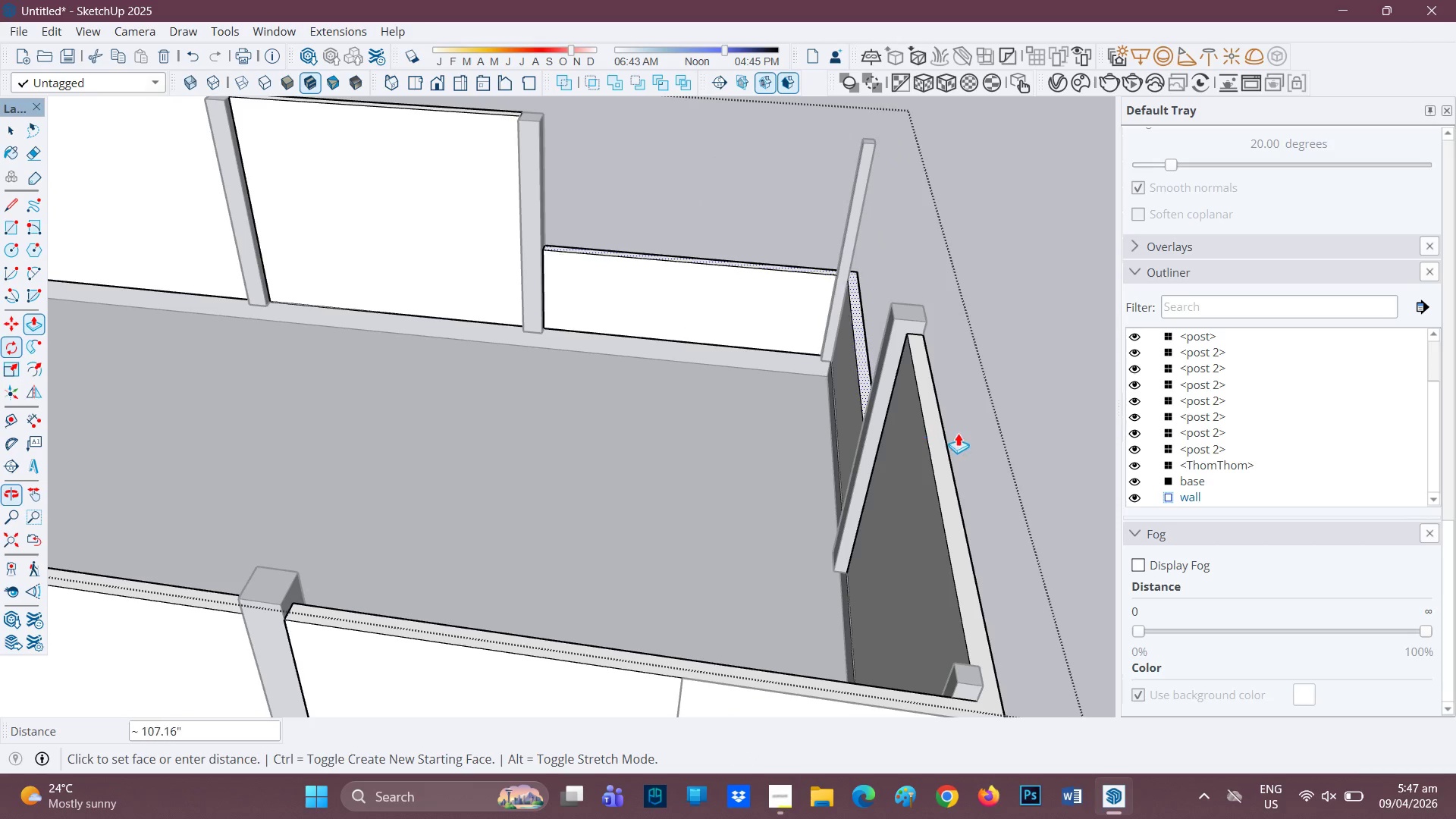 
left_click([490, 109])
 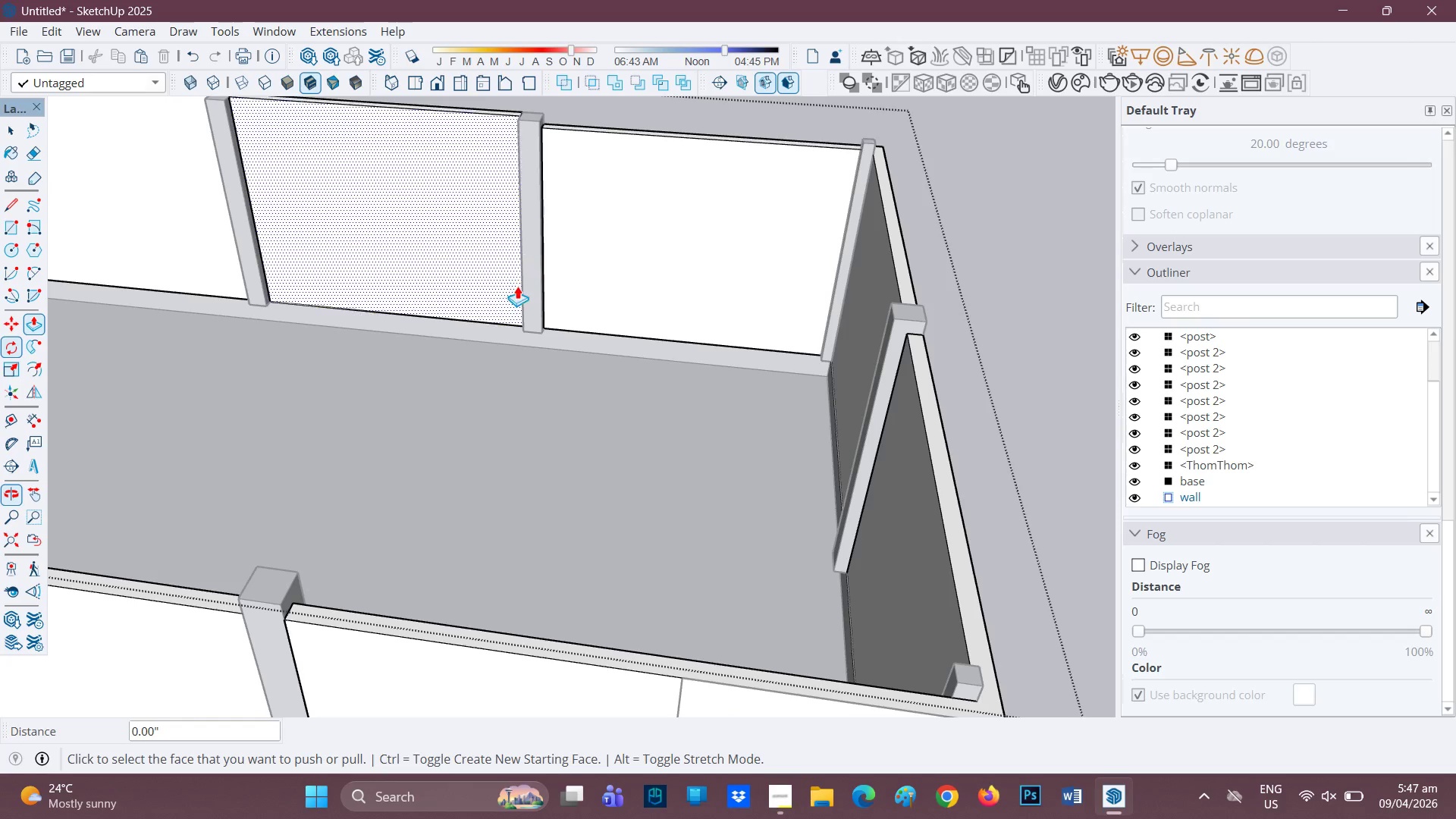 
key(H)
 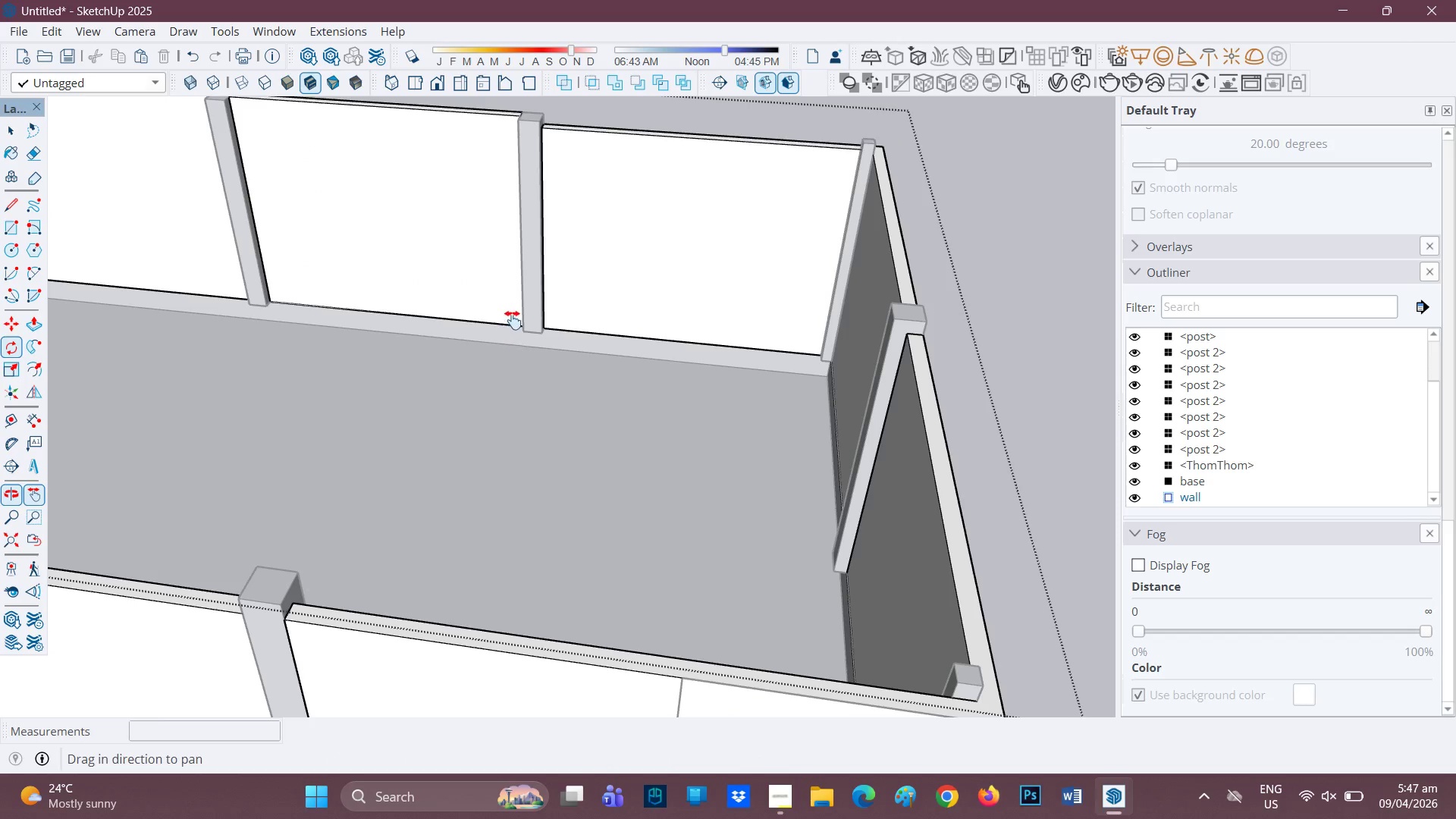 
left_click_drag(start_coordinate=[517, 318], to_coordinate=[883, 294])
 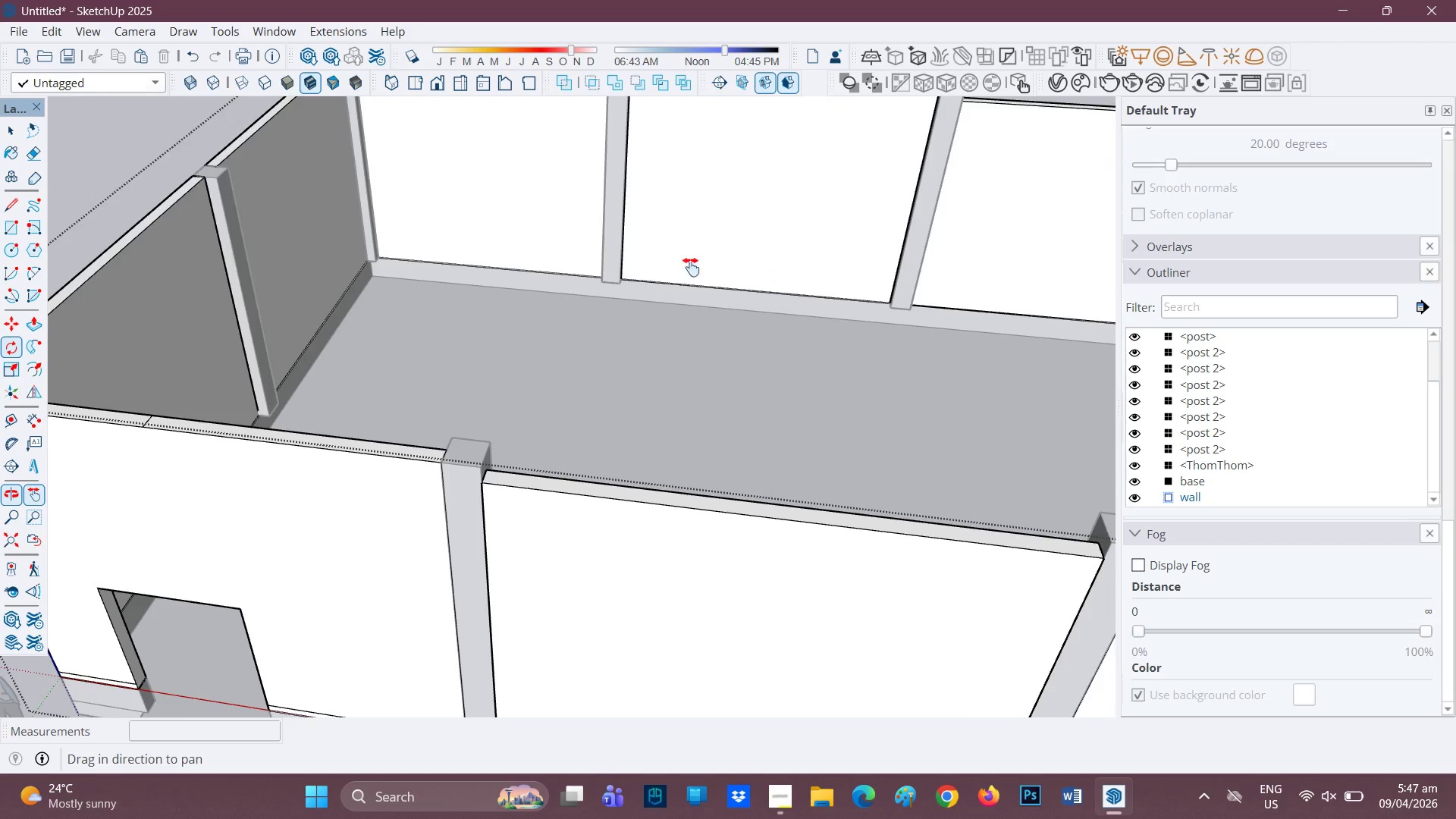 
scroll: coordinate [658, 267], scroll_direction: down, amount: 1.0
 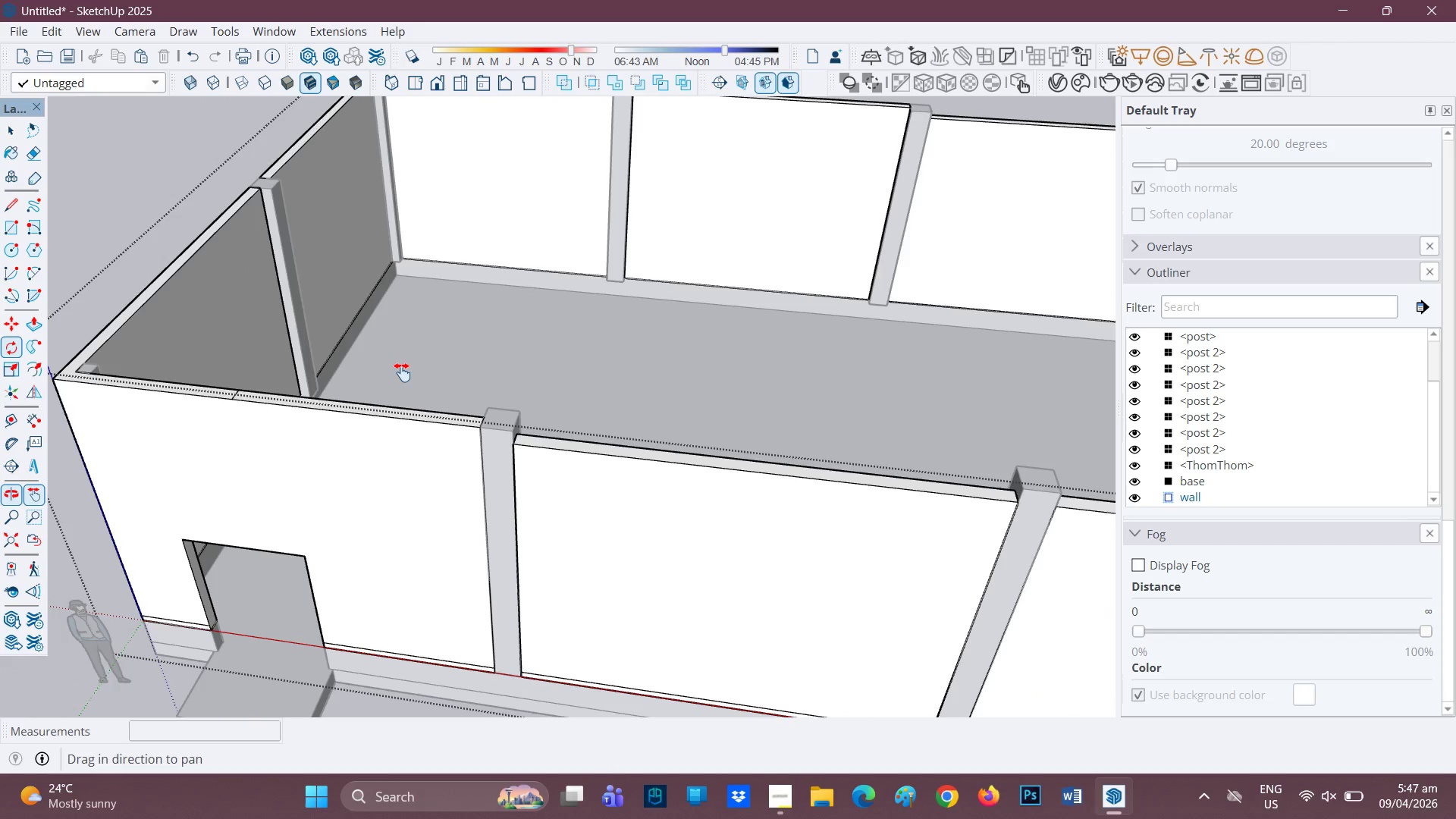 
type(pe)
 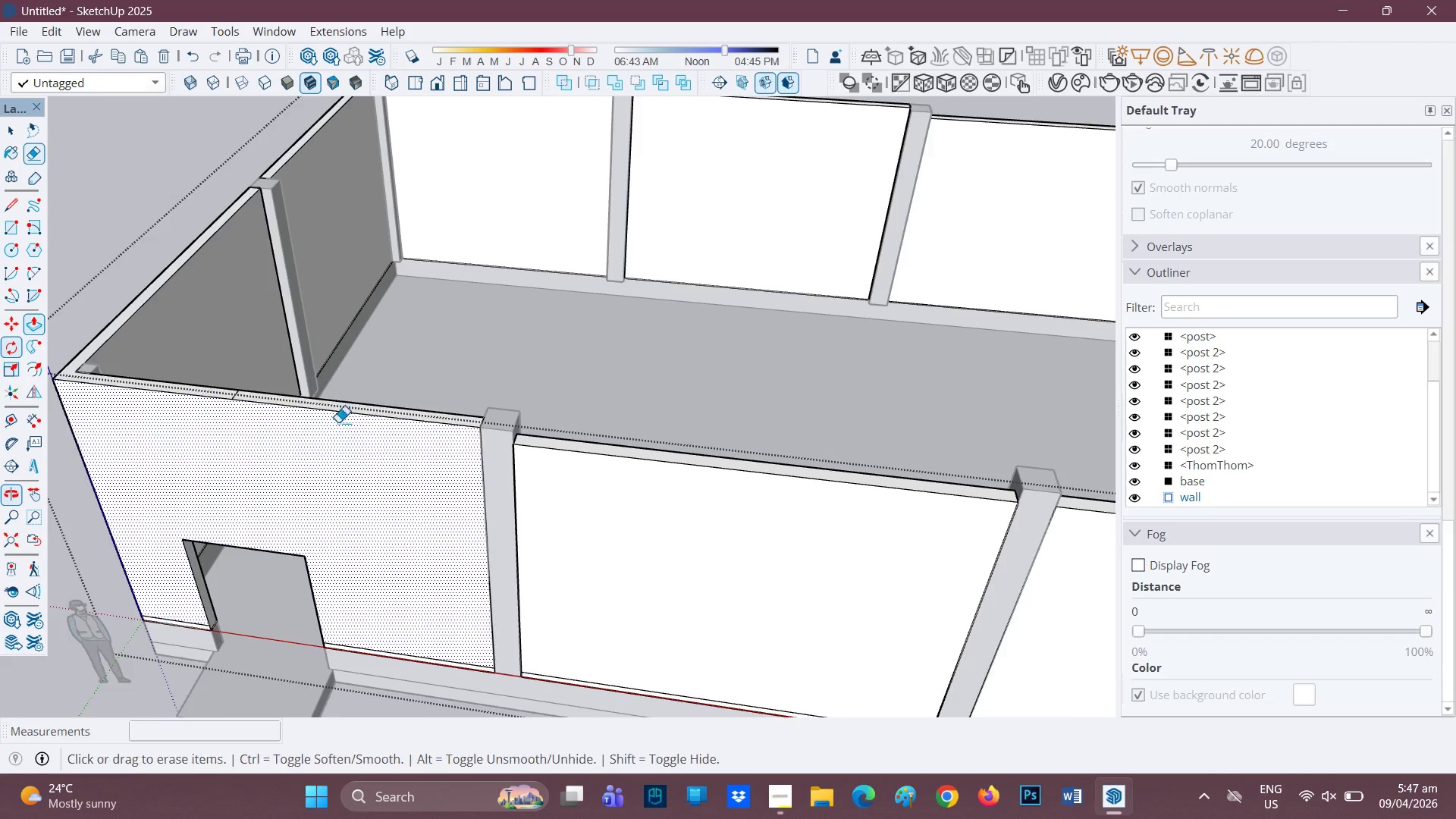 
scroll: coordinate [338, 422], scroll_direction: up, amount: 1.0
 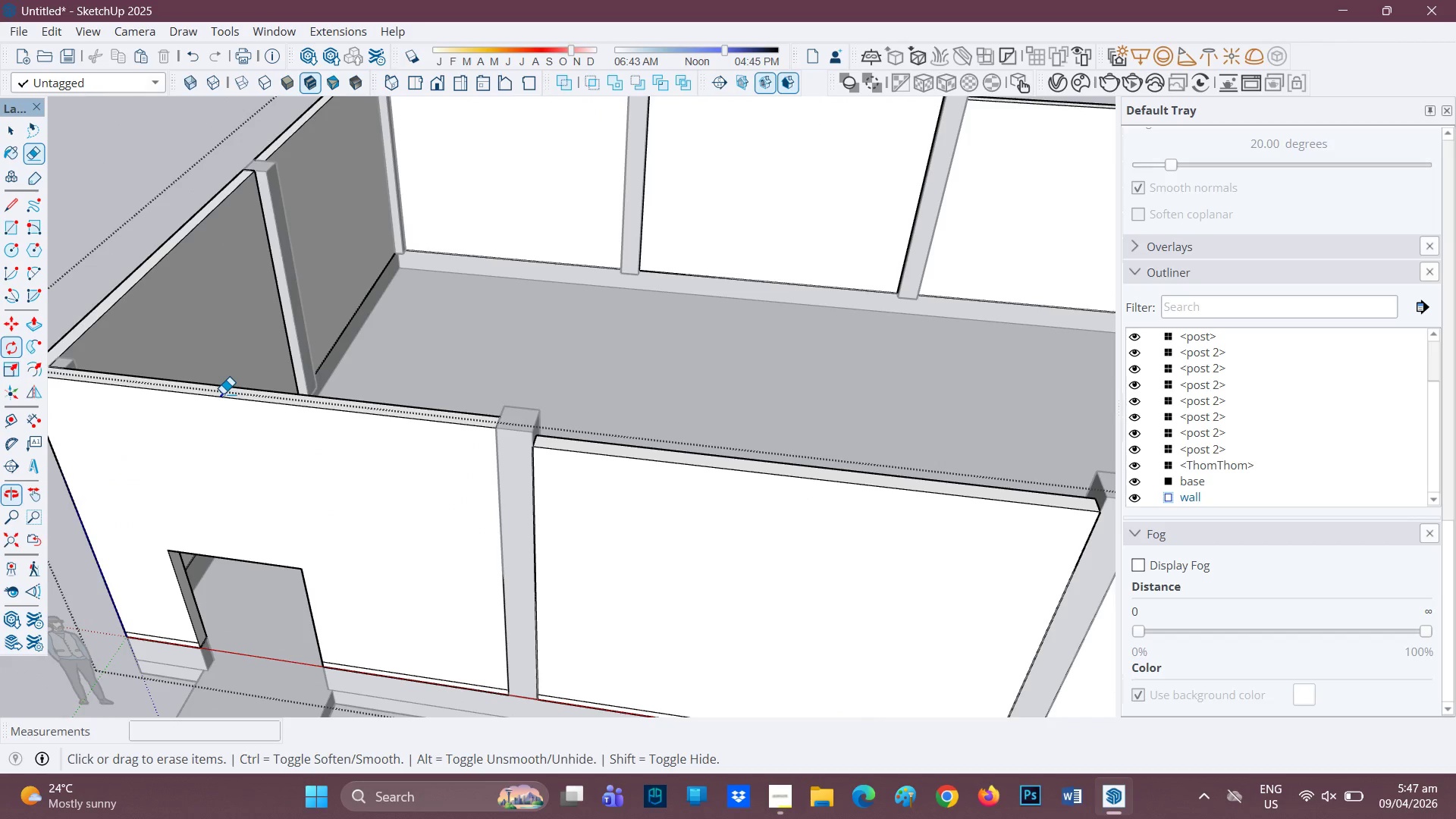 
left_click([223, 394])
 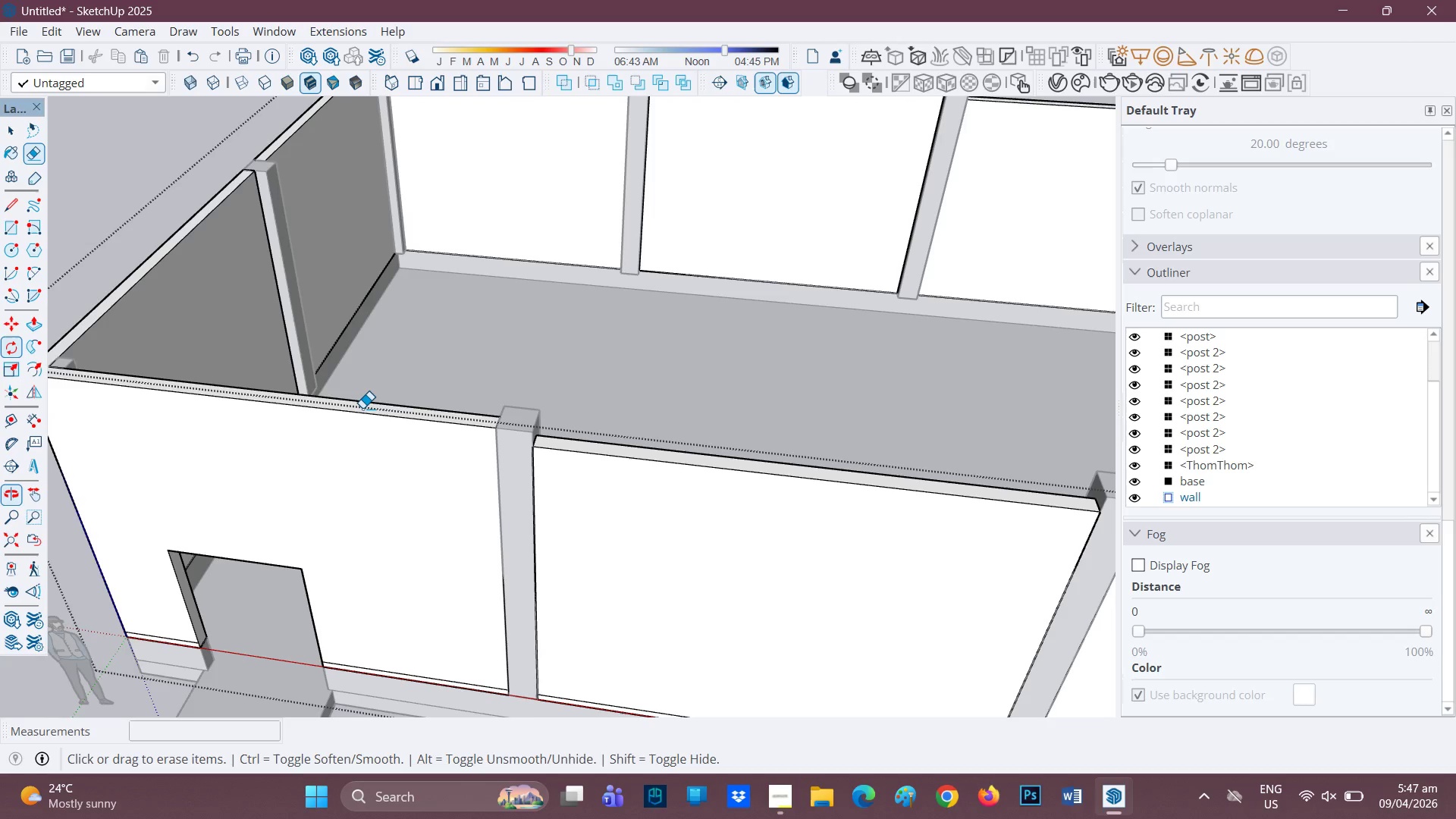 
key(P)
 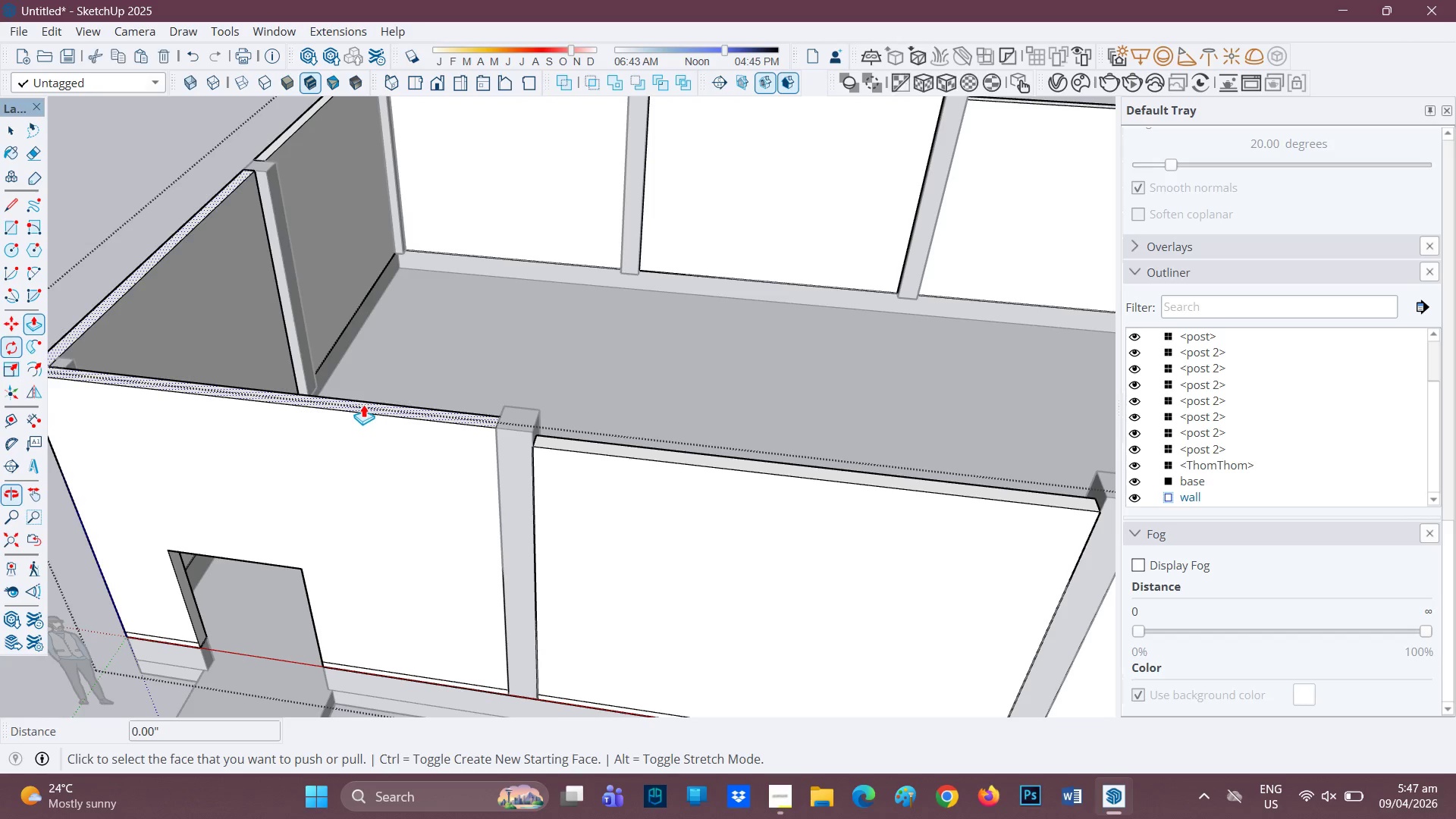 
left_click([363, 404])
 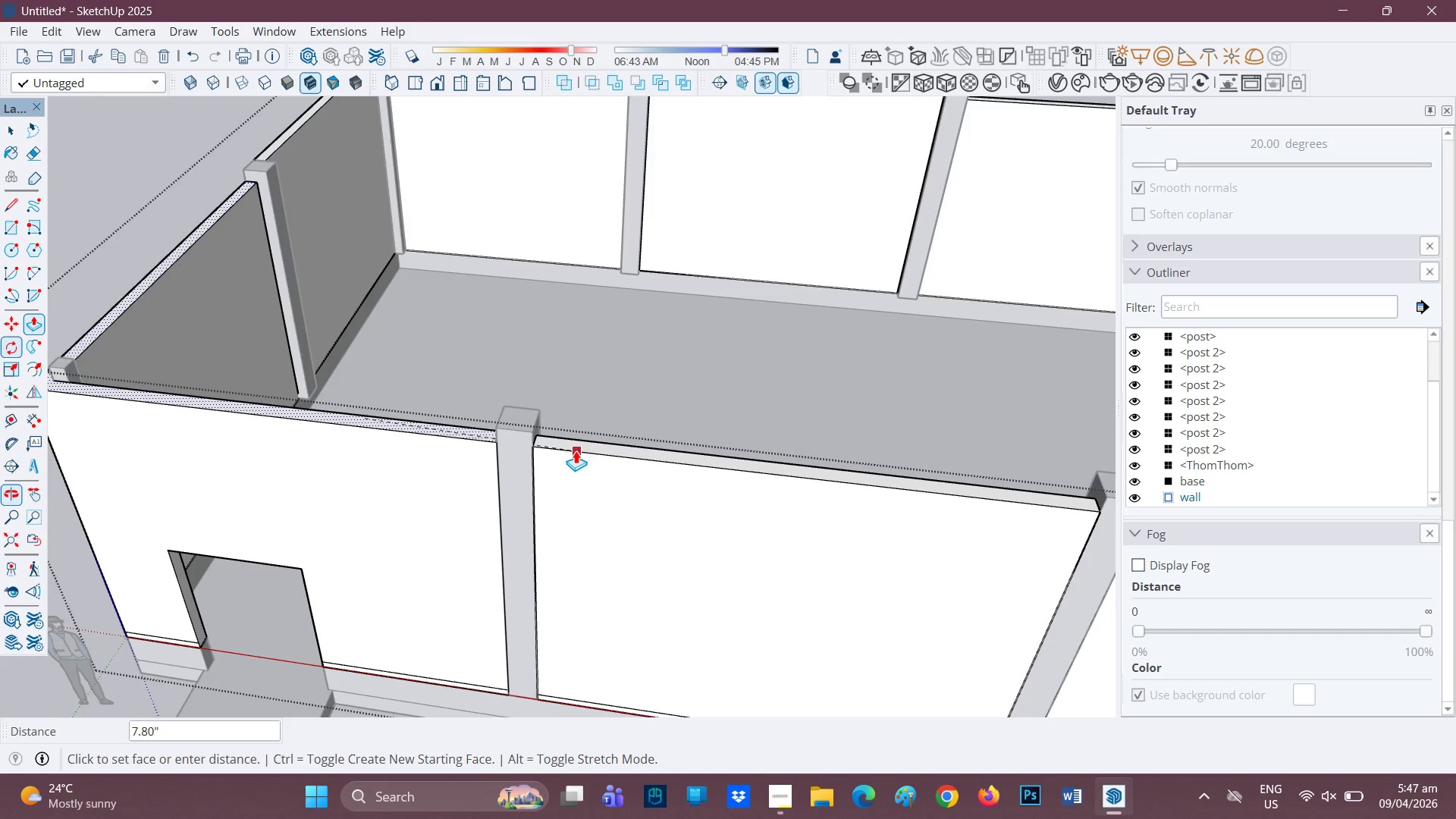 
left_click([576, 450])
 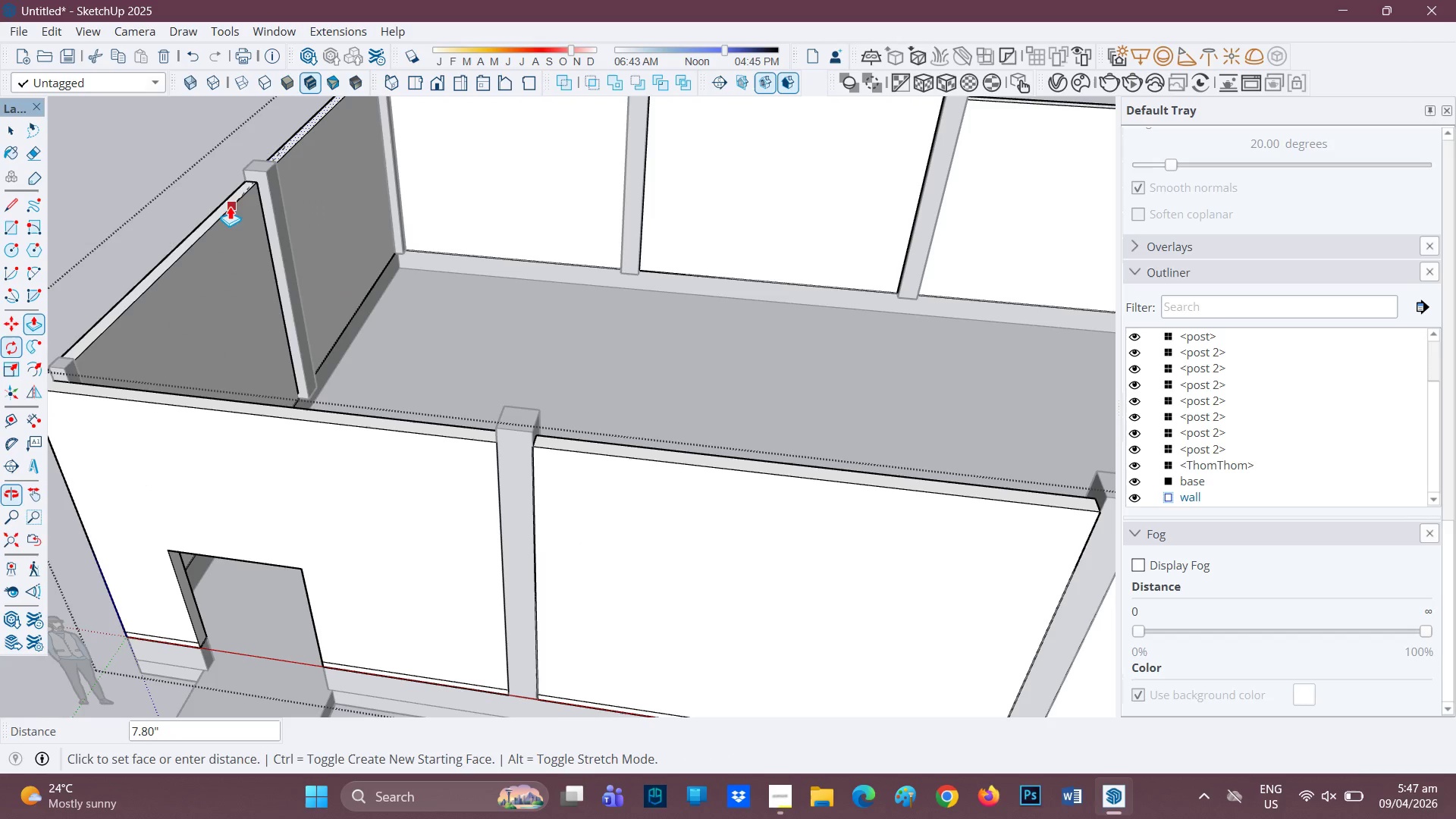 
left_click([228, 199])
 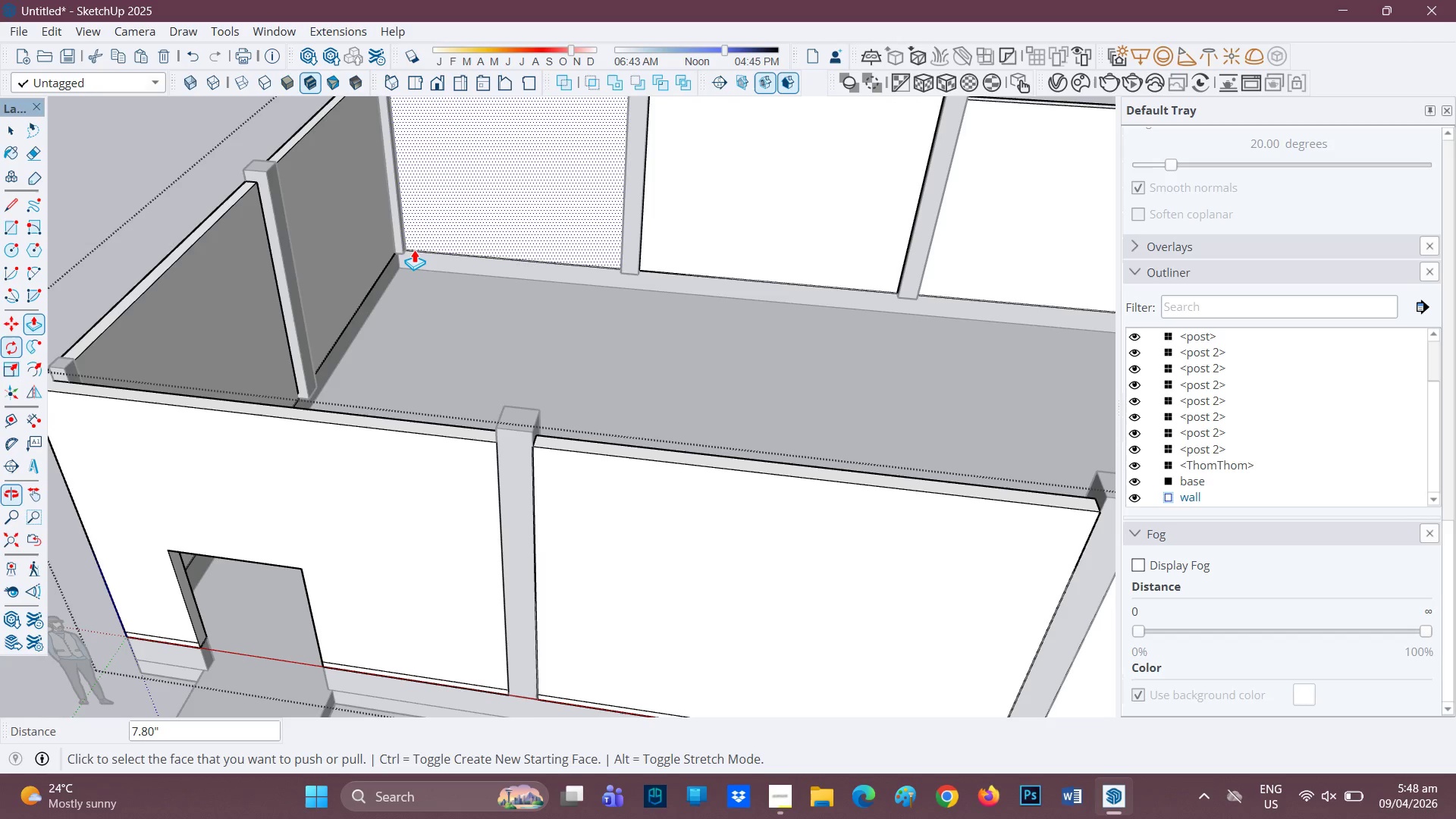 
wait(45.88)
 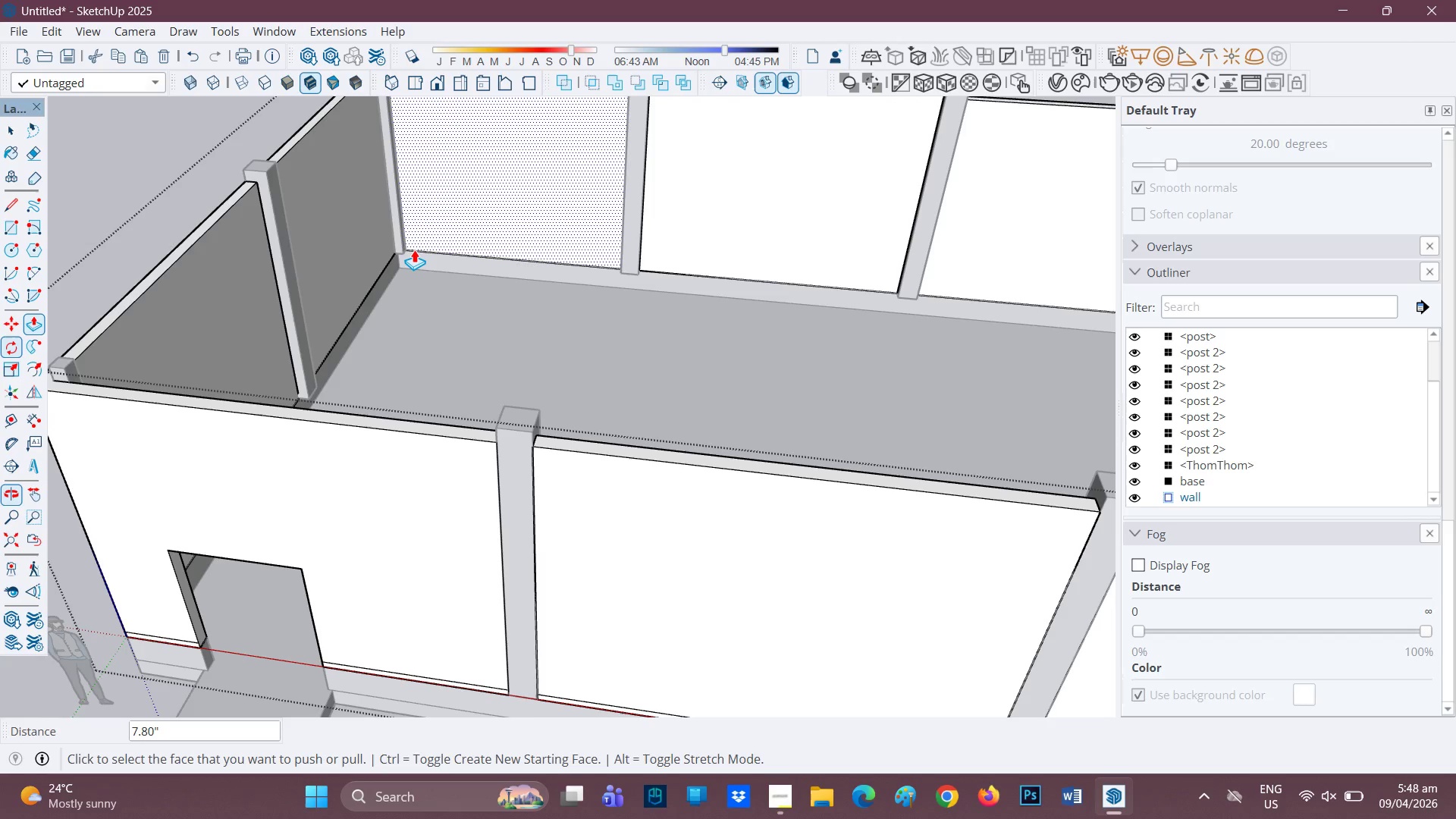 
scroll: coordinate [800, 289], scroll_direction: up, amount: 1.0
 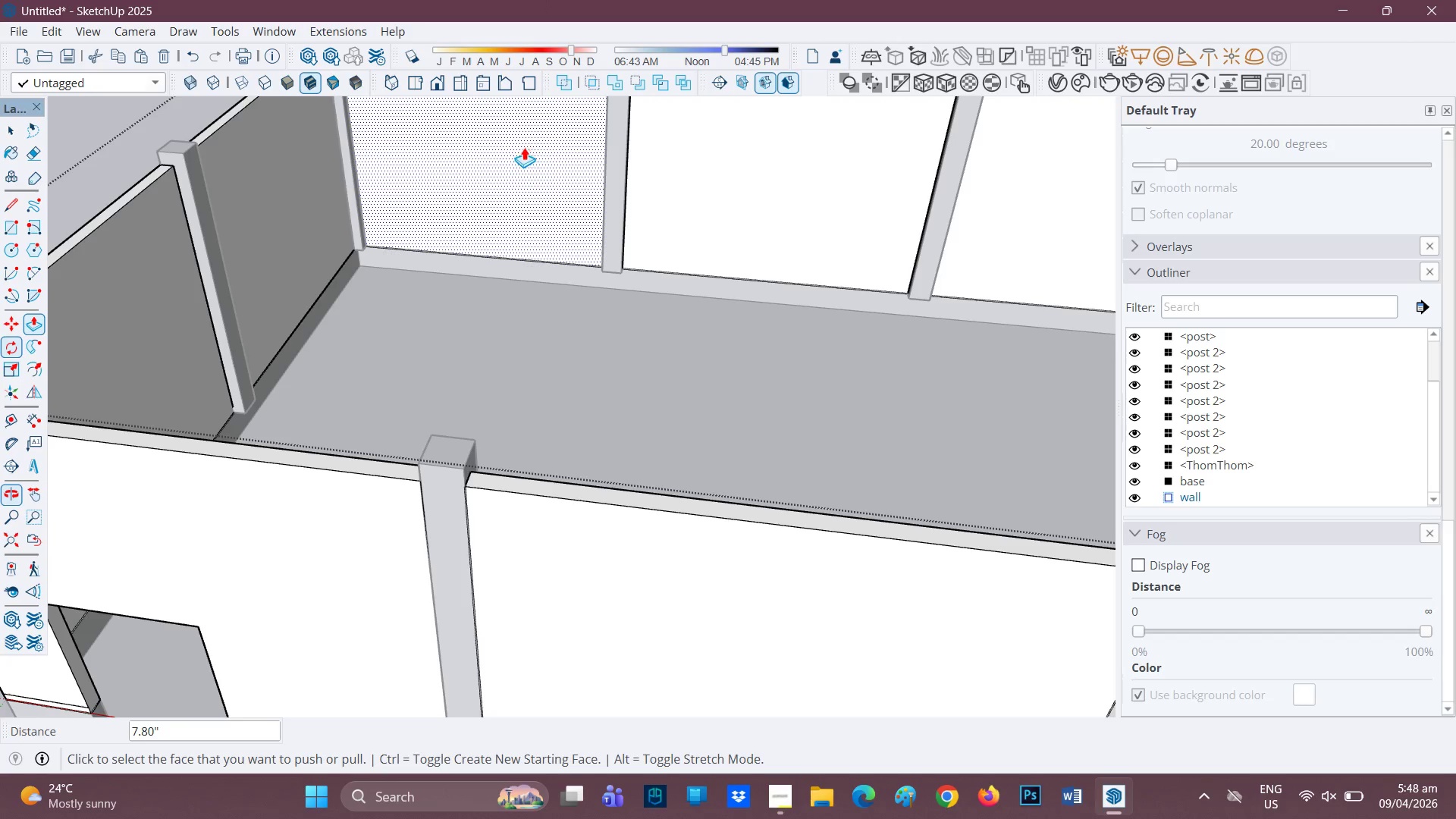 
wait(8.91)
 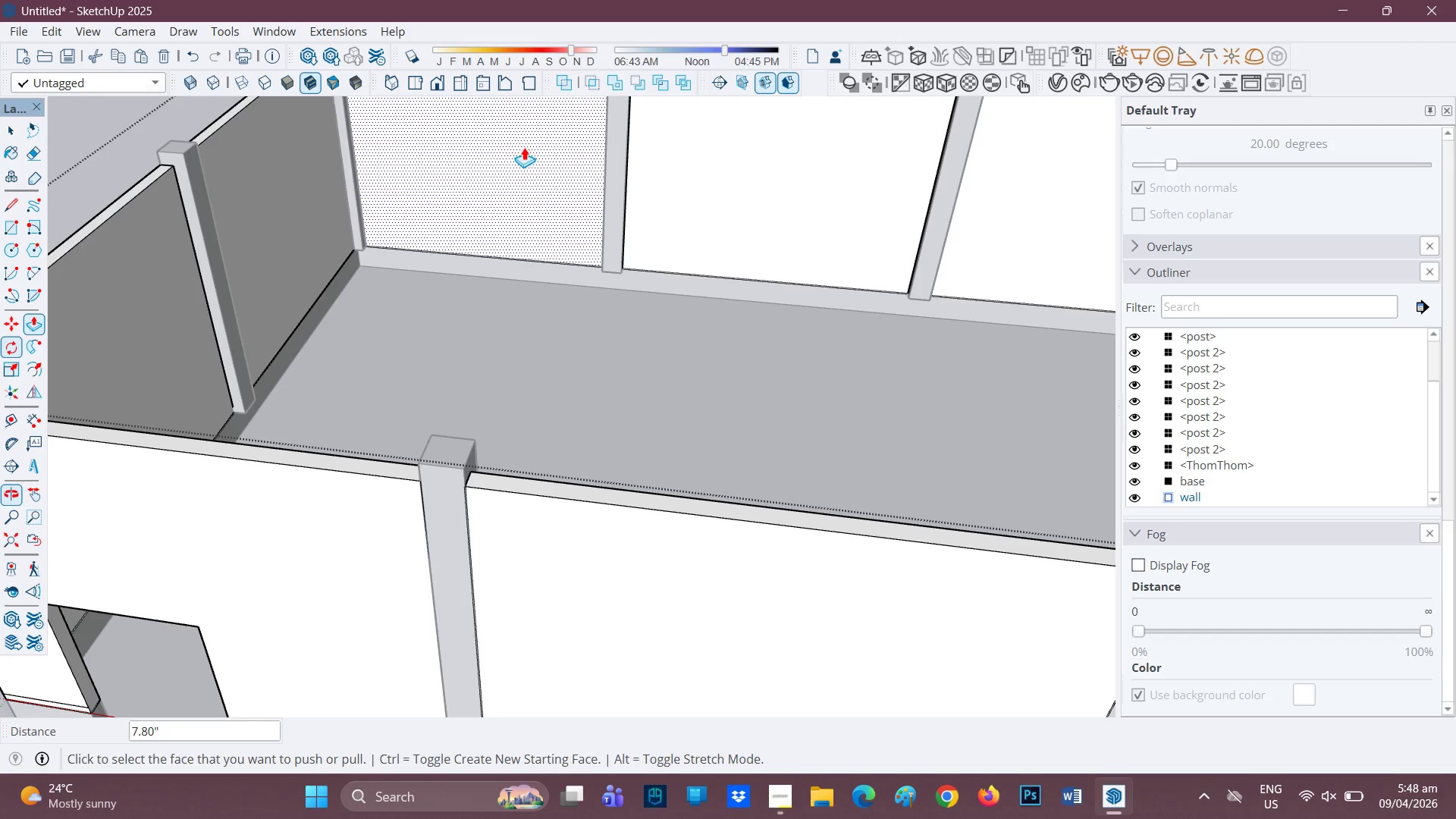 
mouse_move([585, 798])
 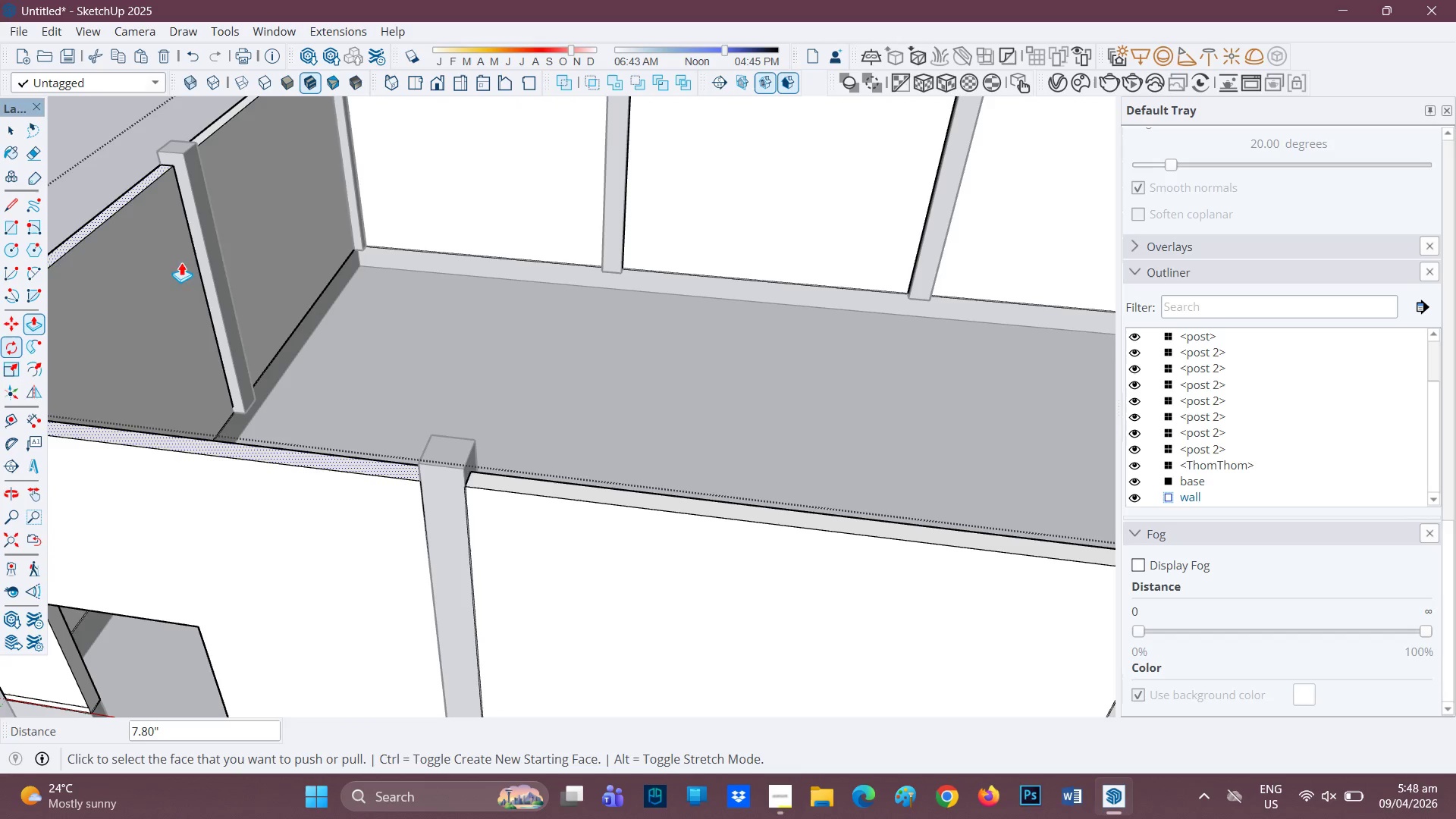 
scroll: coordinate [513, 472], scroll_direction: down, amount: 1.0
 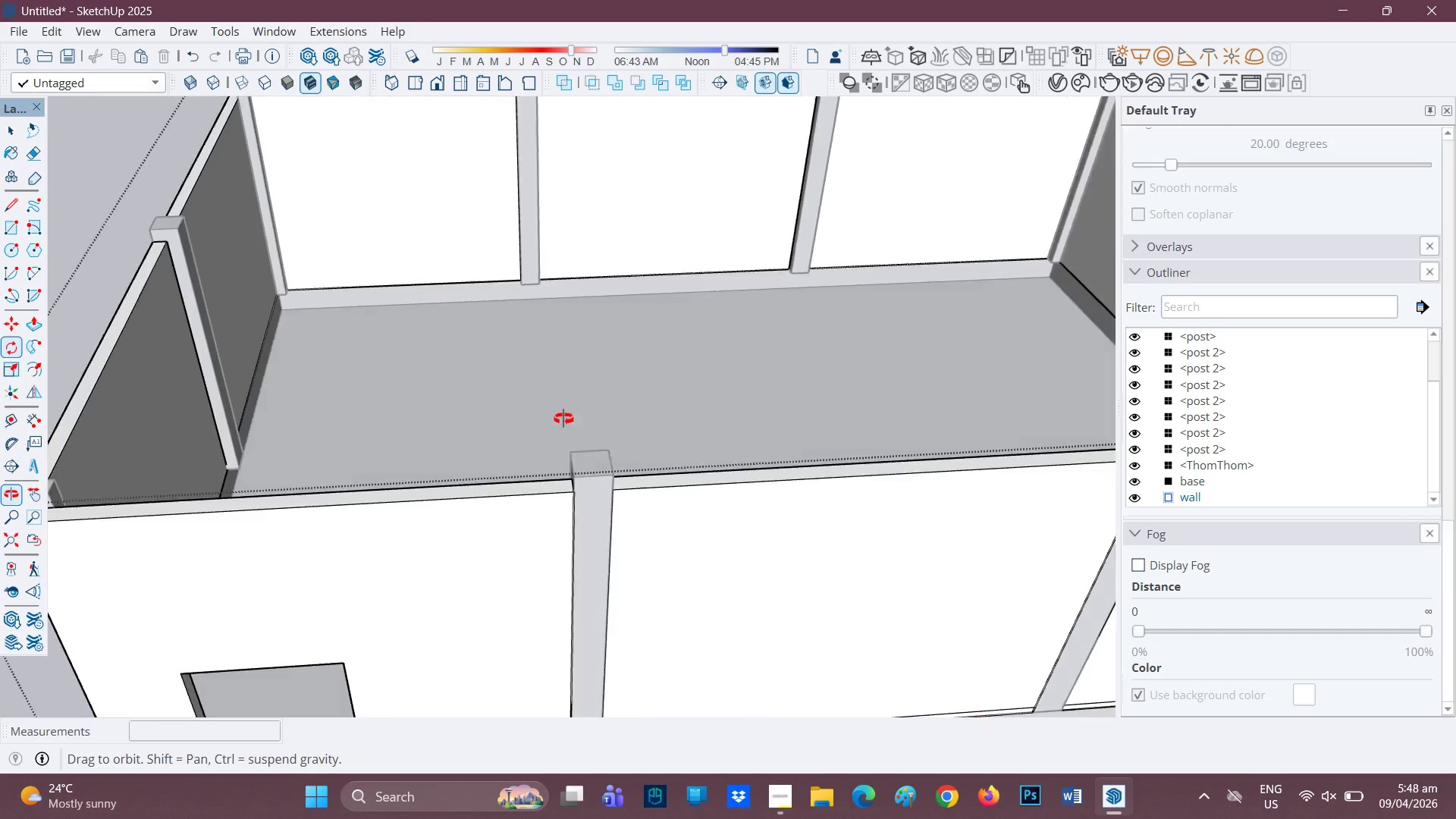 
key(H)
 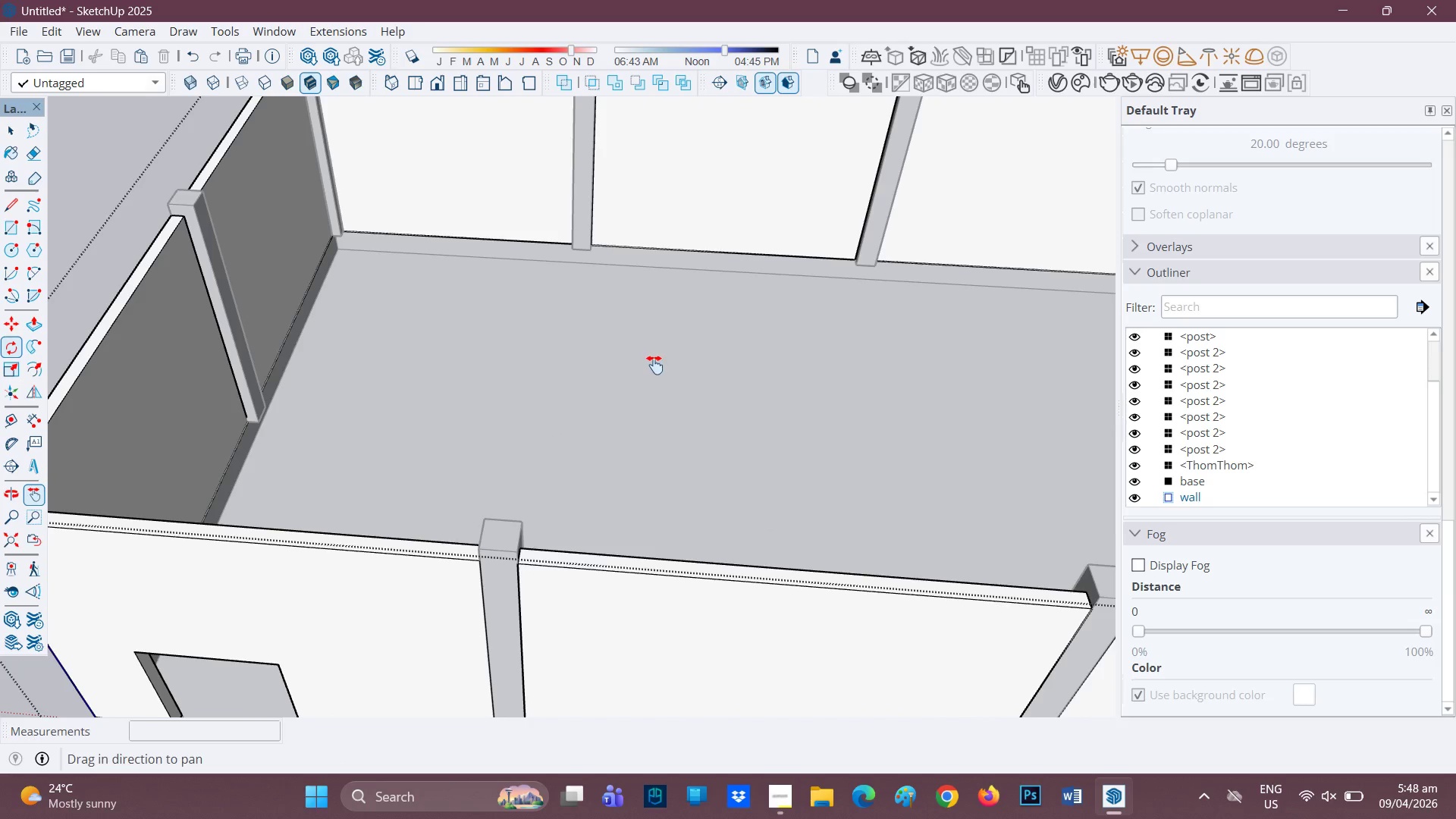 
left_click_drag(start_coordinate=[650, 365], to_coordinate=[541, 504])
 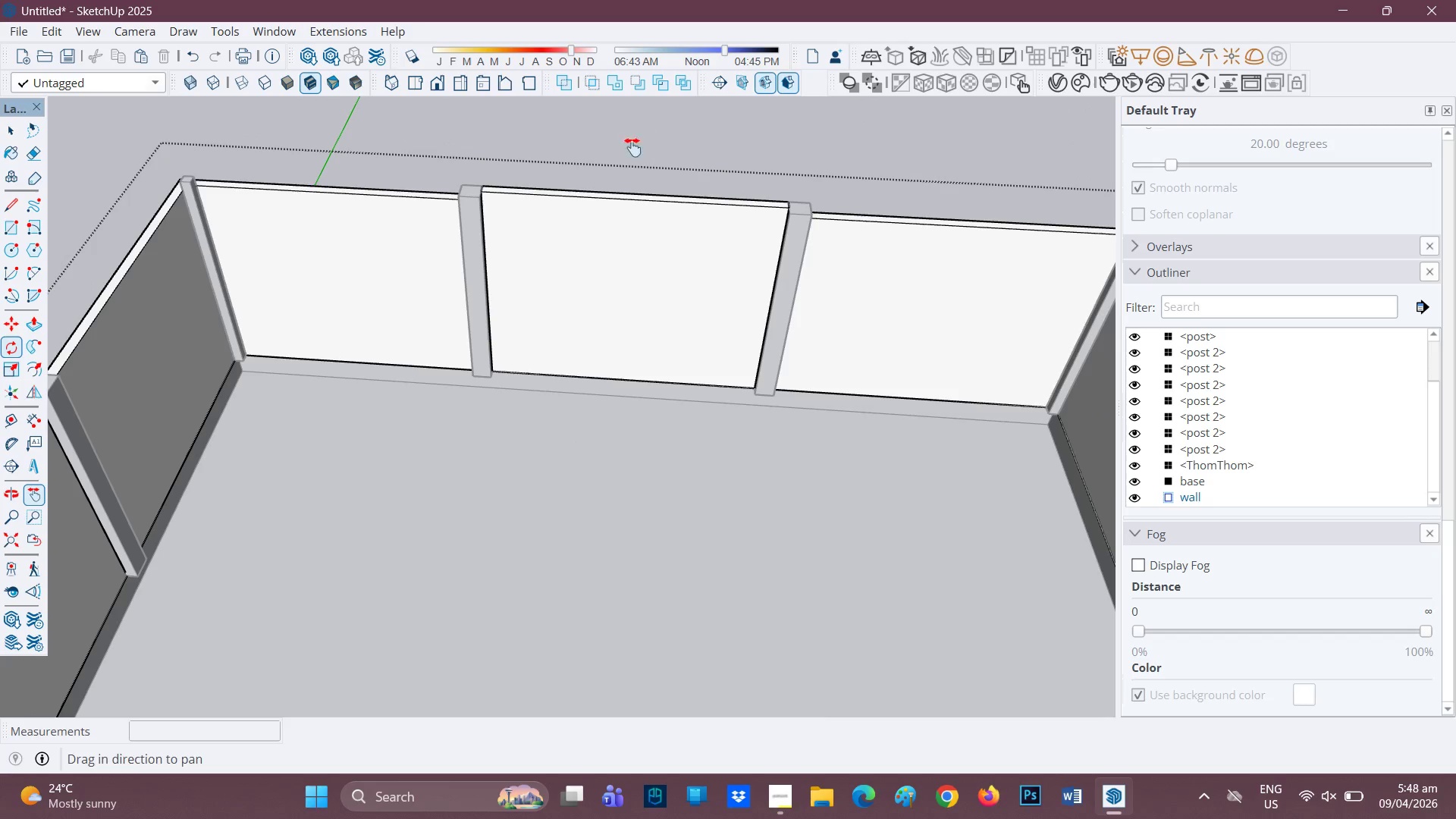 
scroll: coordinate [622, 187], scroll_direction: up, amount: 1.0
 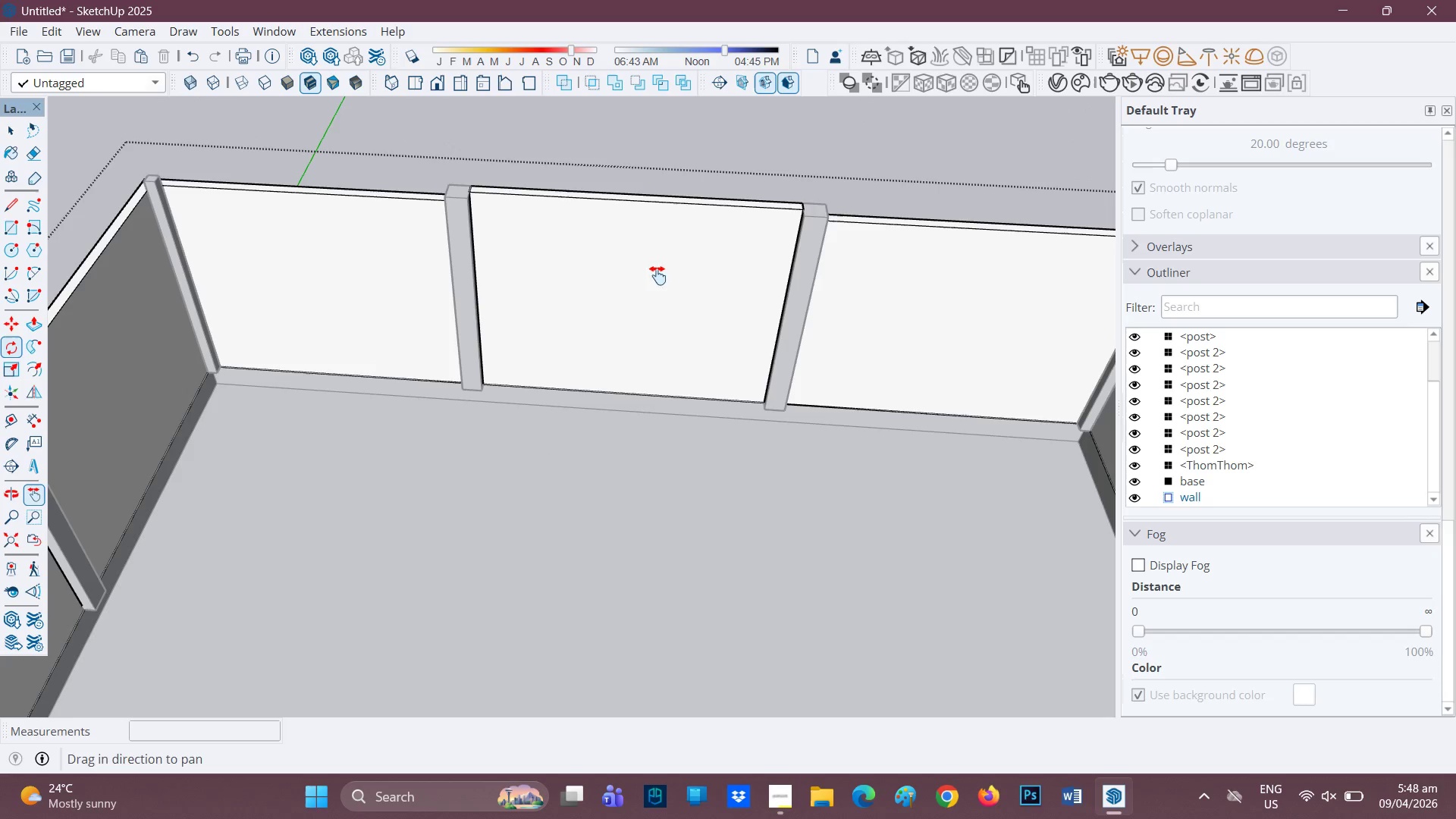 
key(P)
 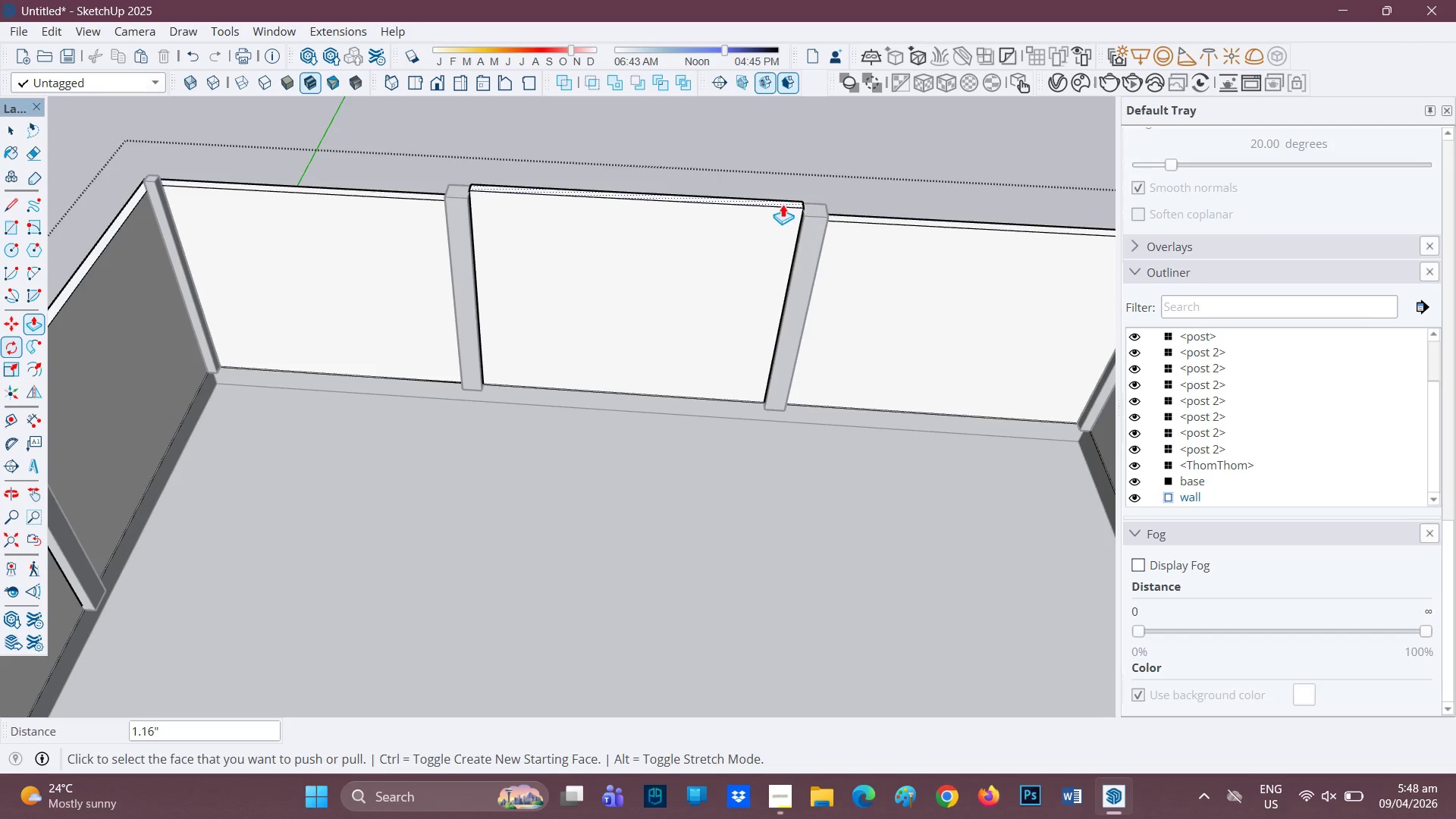 
key(Control+Z)
 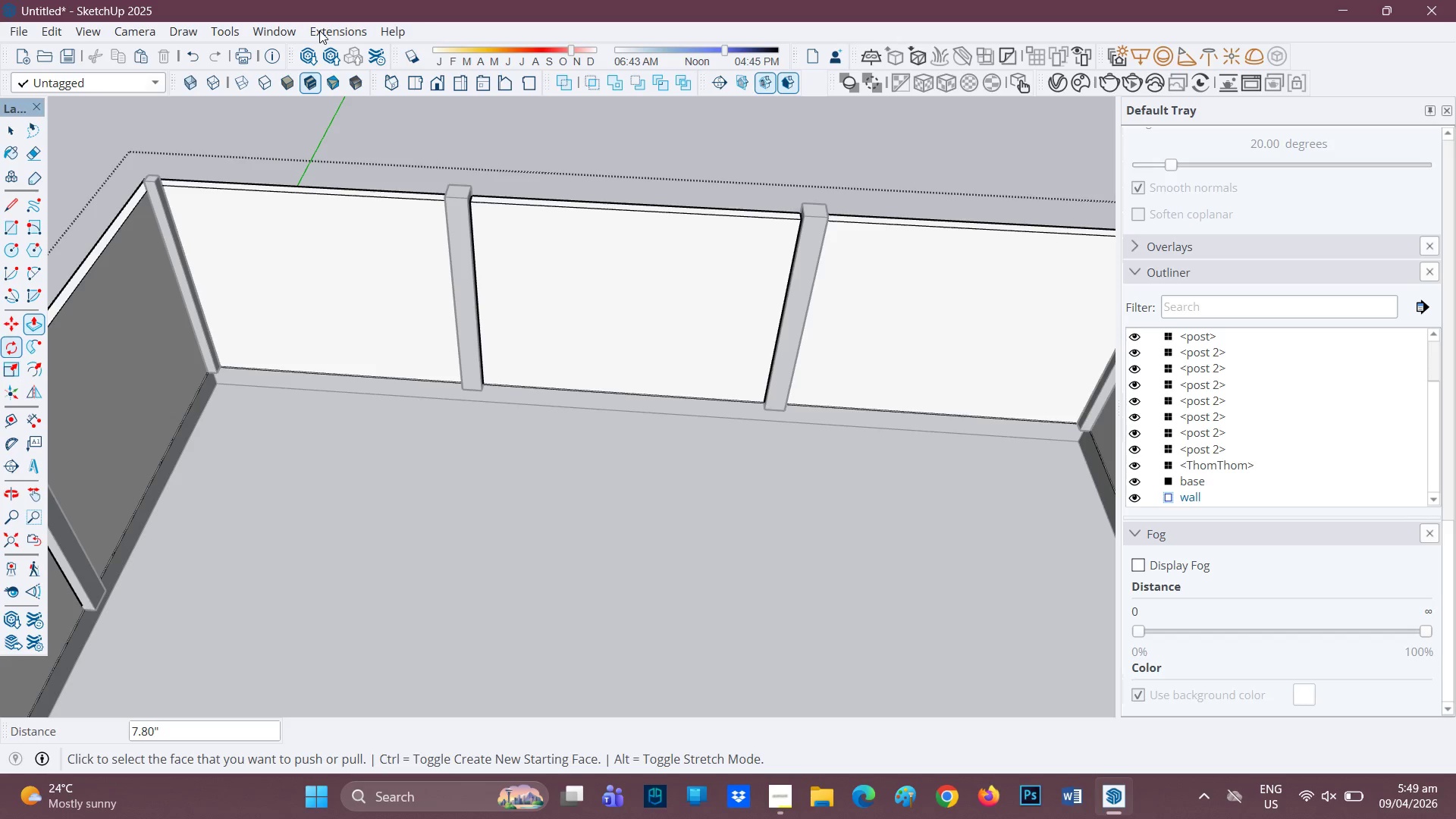 
wait(37.98)
 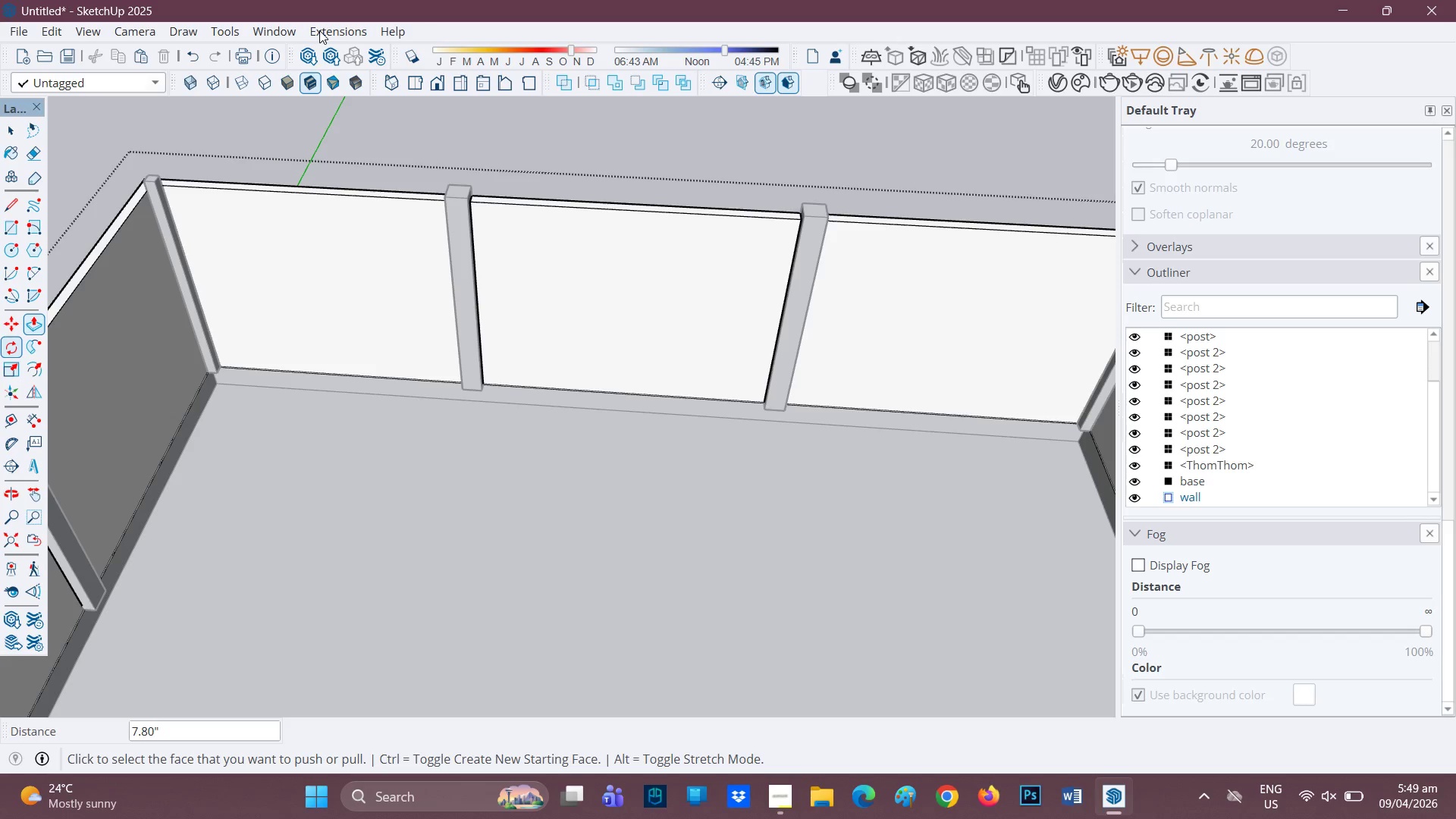 
scroll: coordinate [789, 526], scroll_direction: down, amount: 4.0
 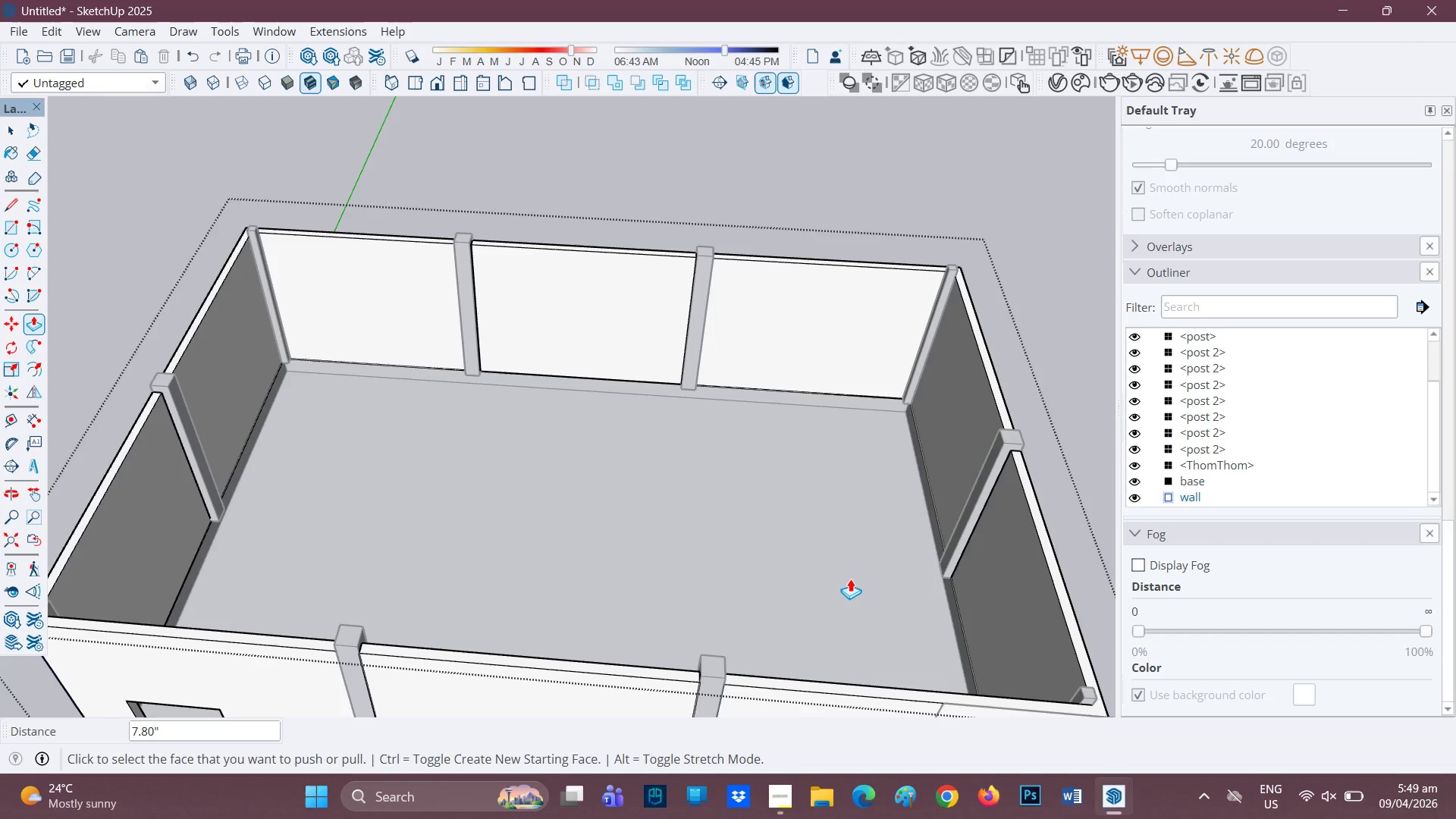 
key(Space)
 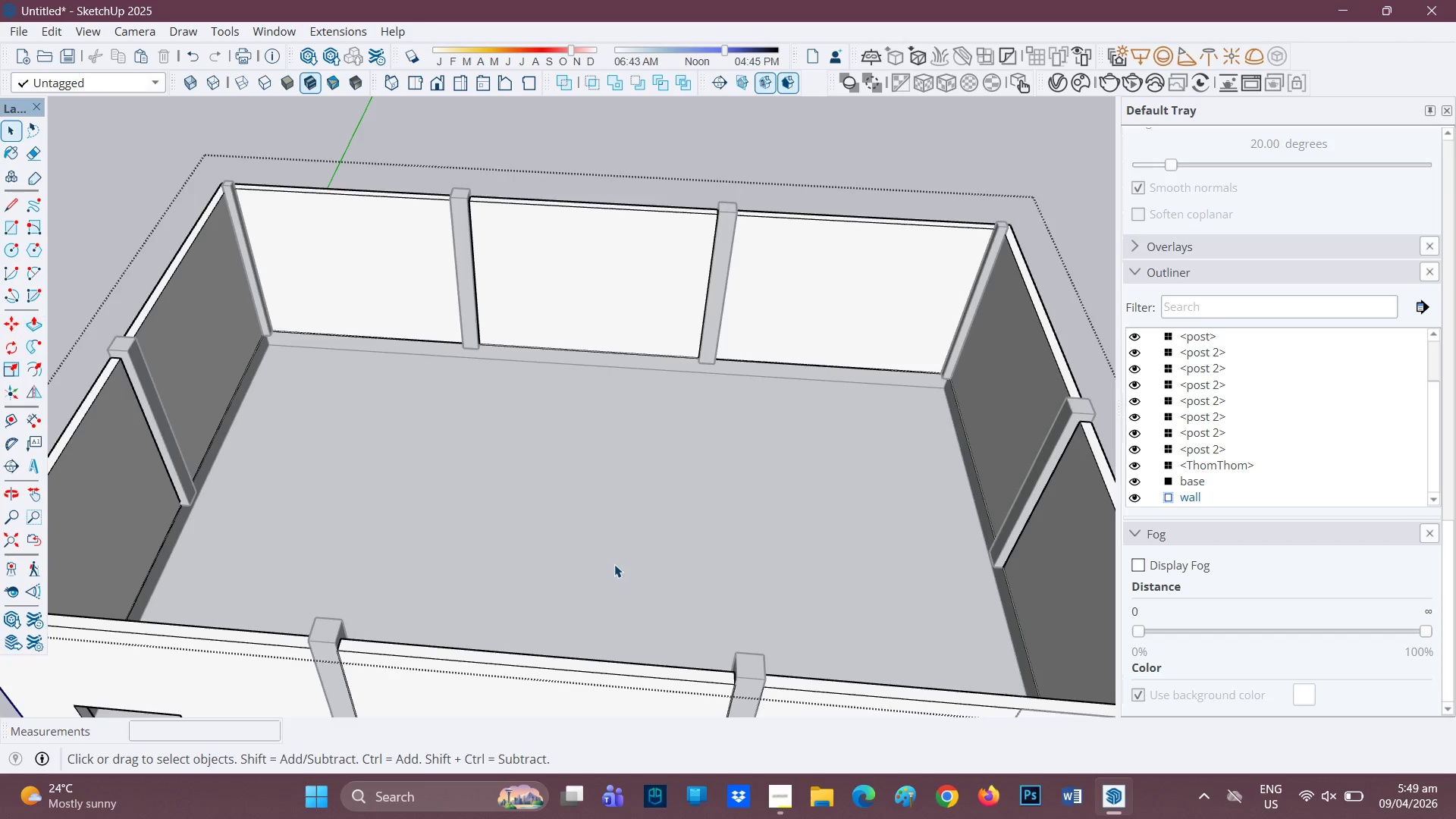 
scroll: coordinate [646, 629], scroll_direction: up, amount: 1.0
 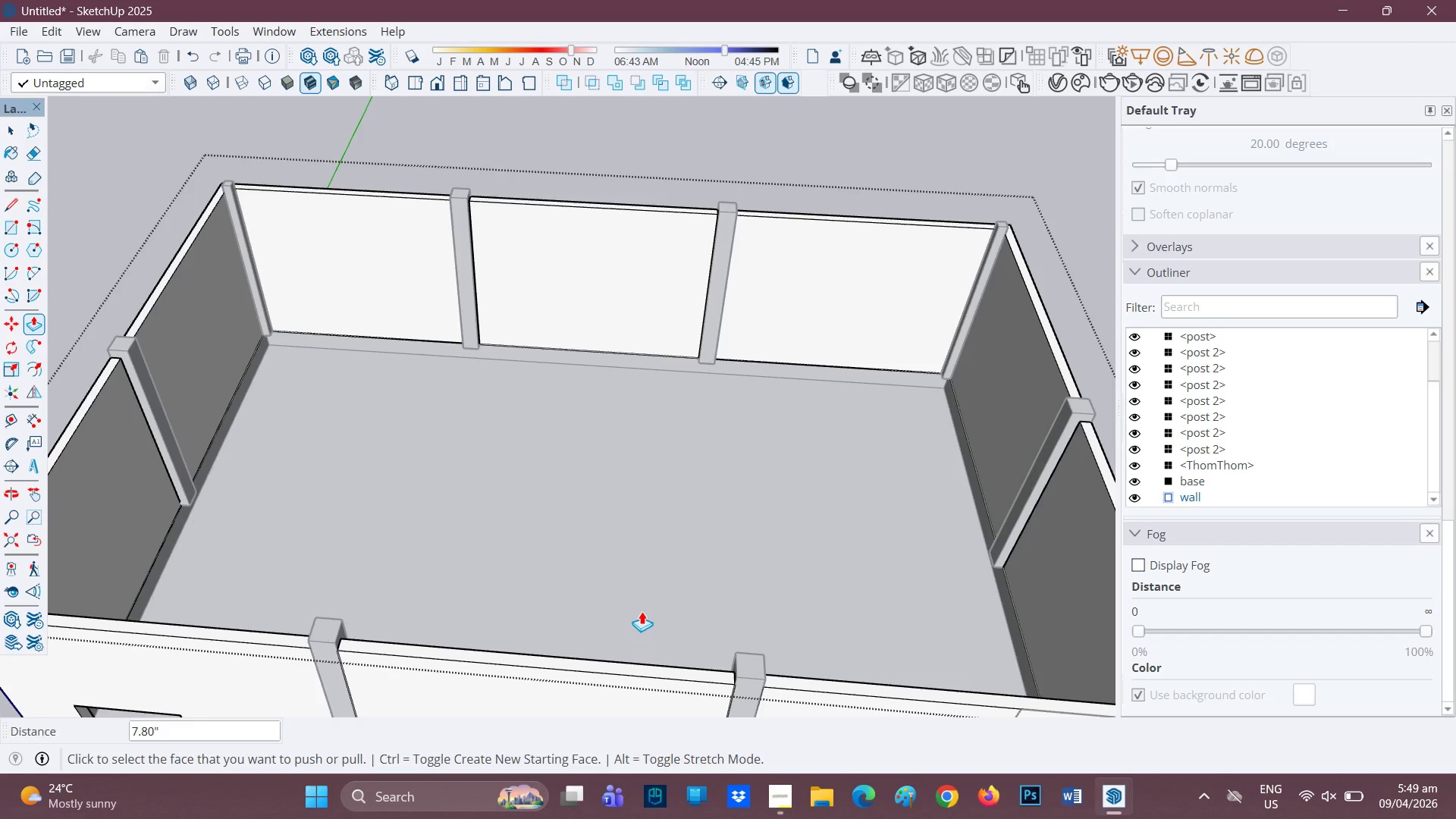 
left_click([614, 564])
 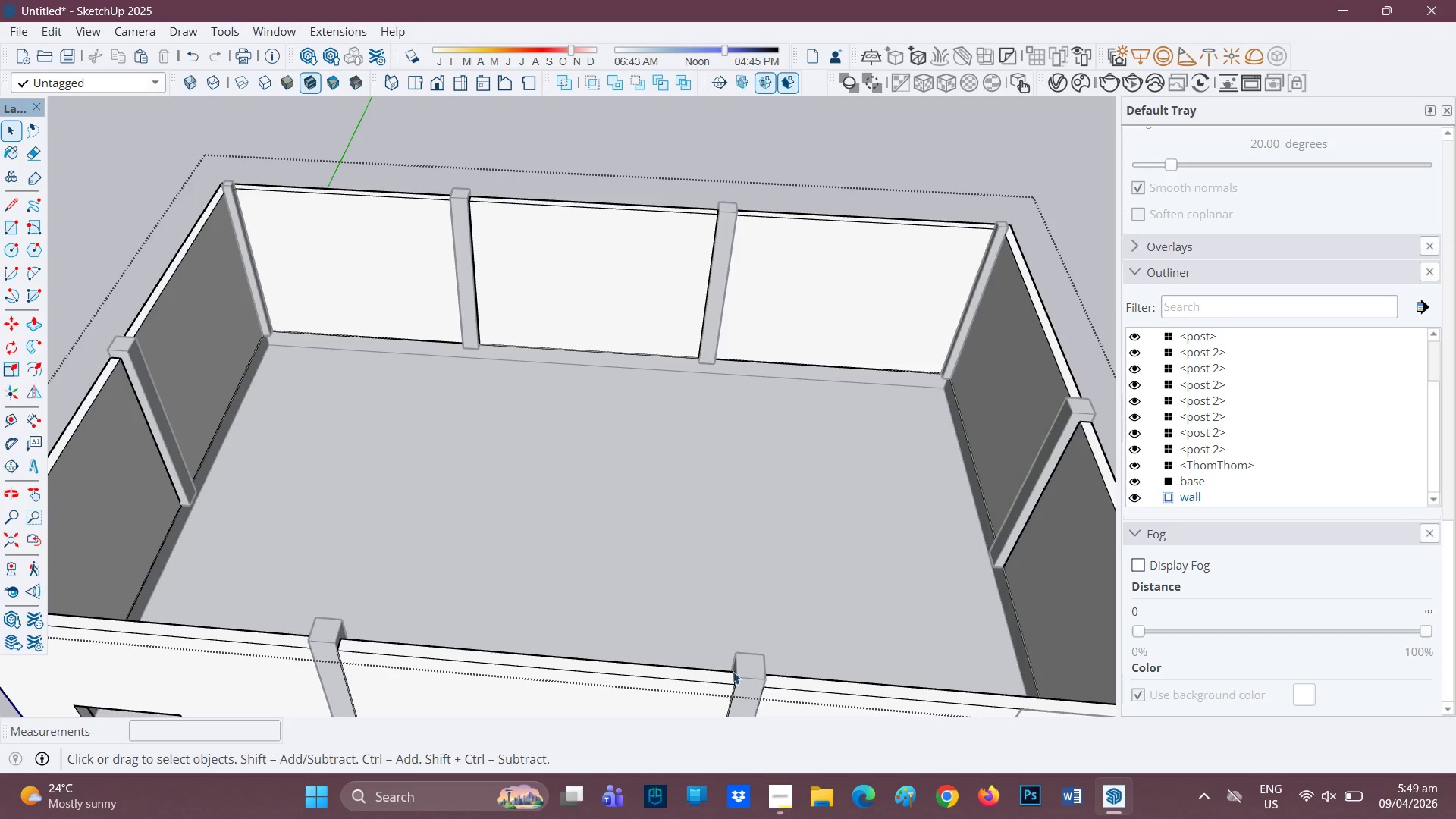 
left_click([728, 670])
 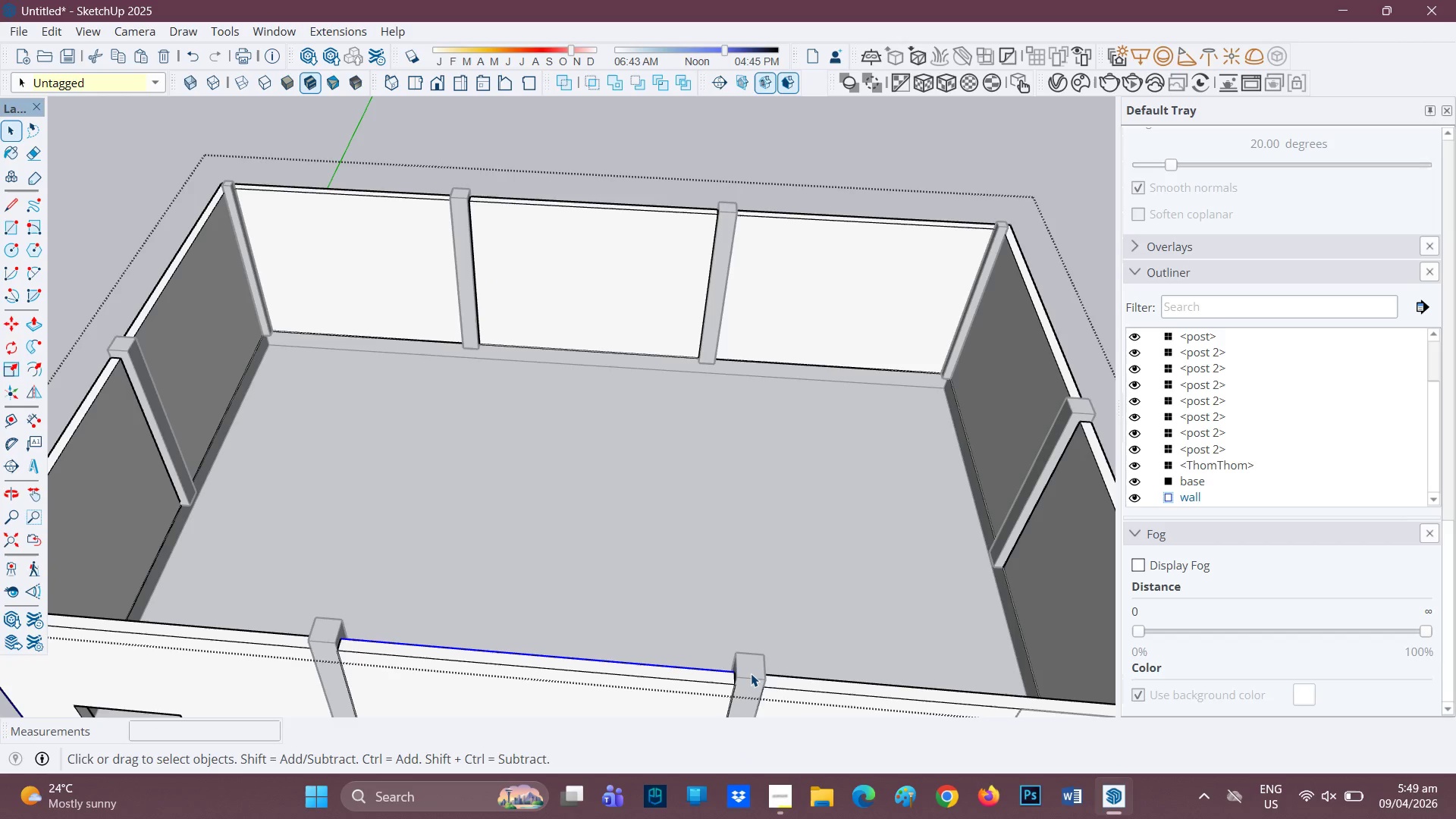 
left_click([751, 673])
 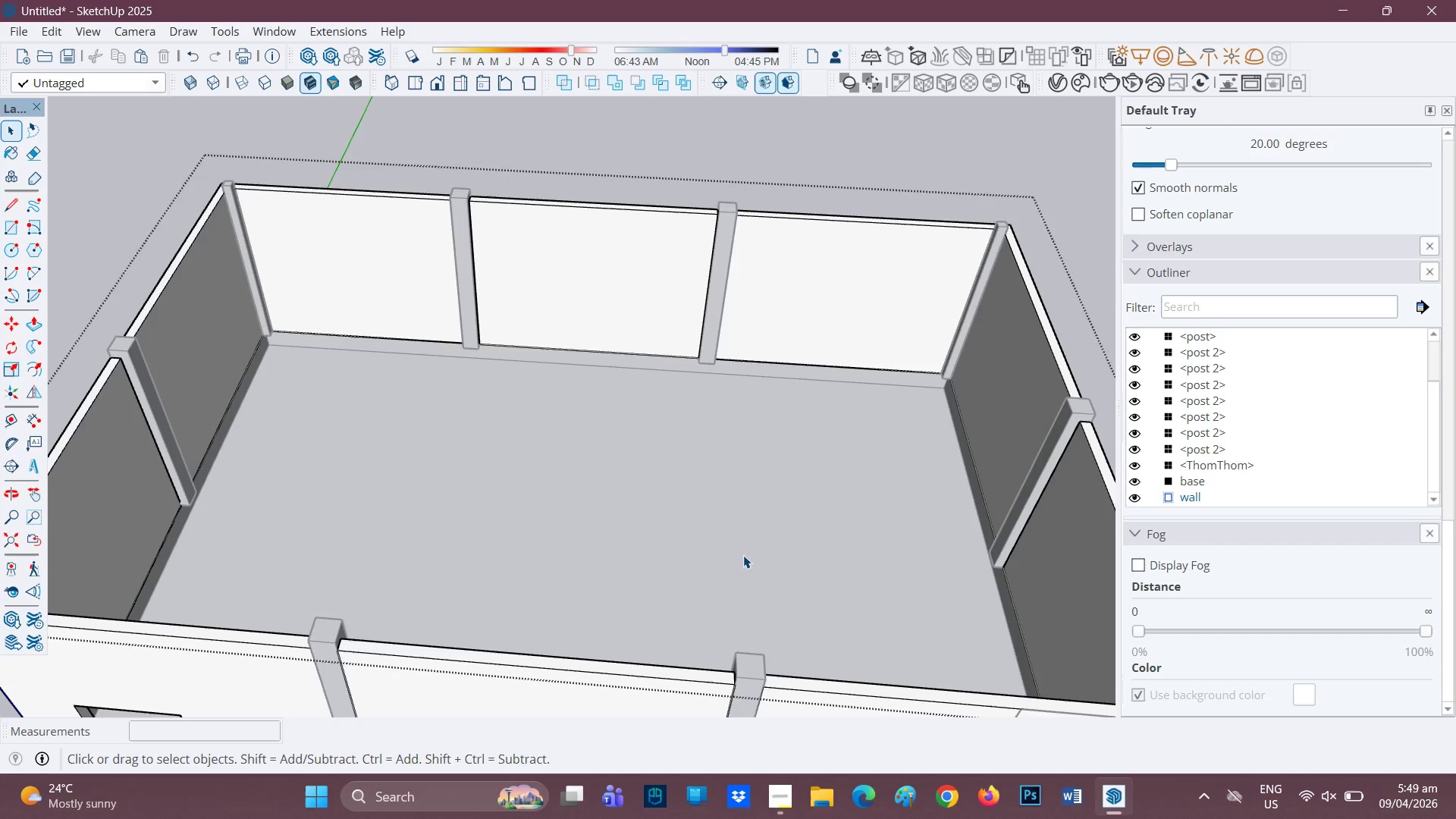 
scroll: coordinate [754, 547], scroll_direction: down, amount: 3.0
 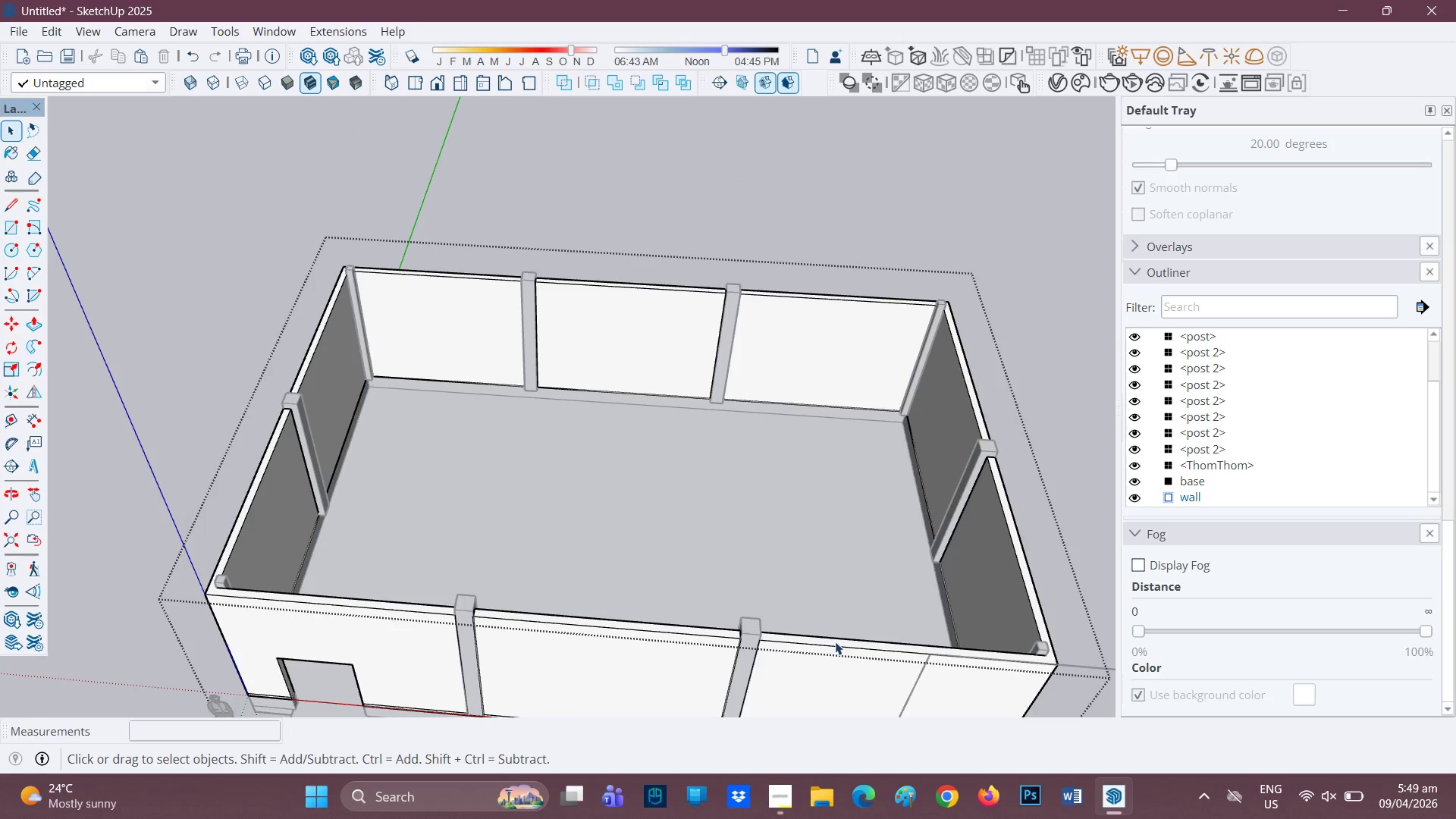 
scroll: coordinate [1004, 642], scroll_direction: up, amount: 3.0
 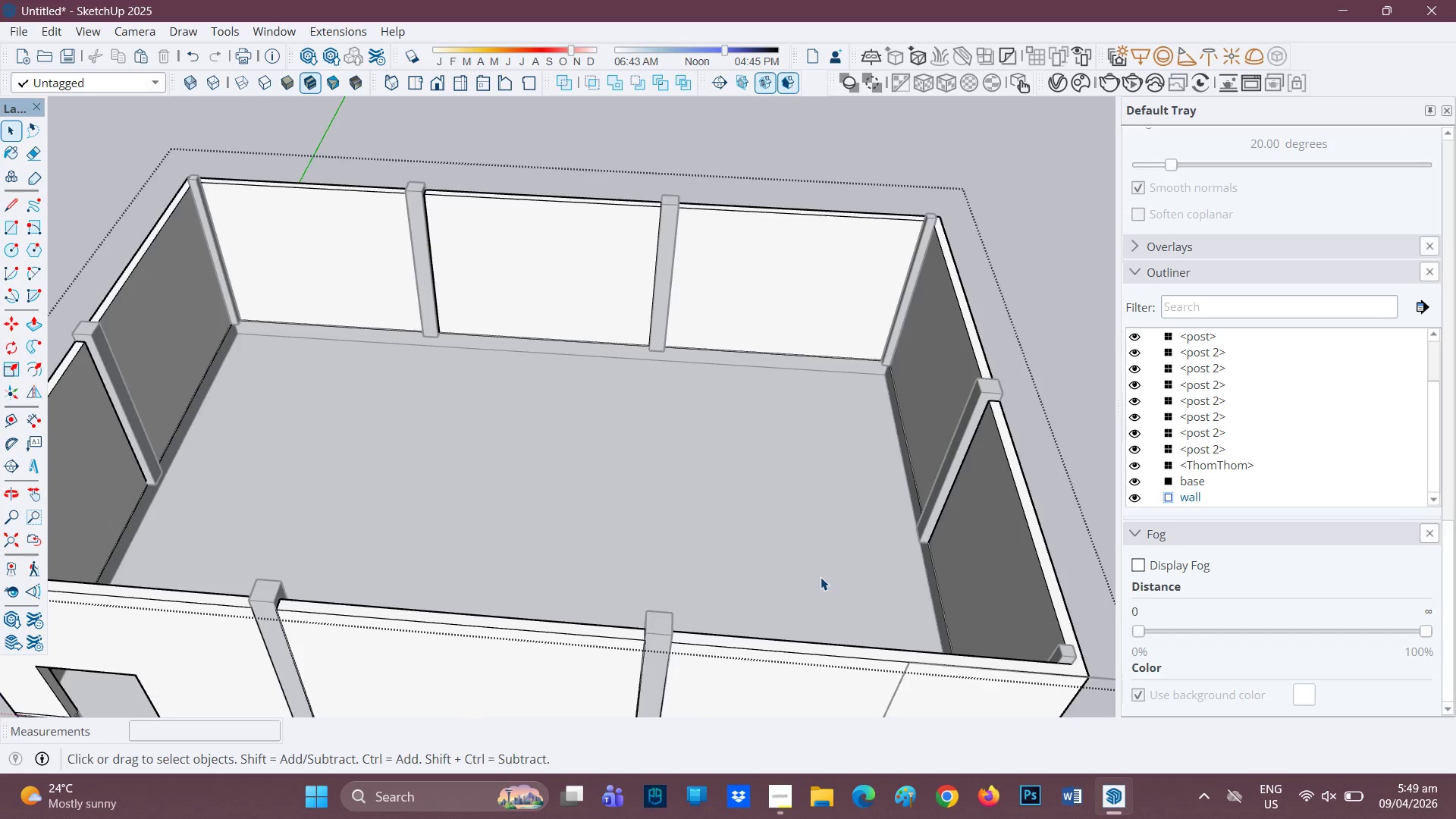 
key(H)
 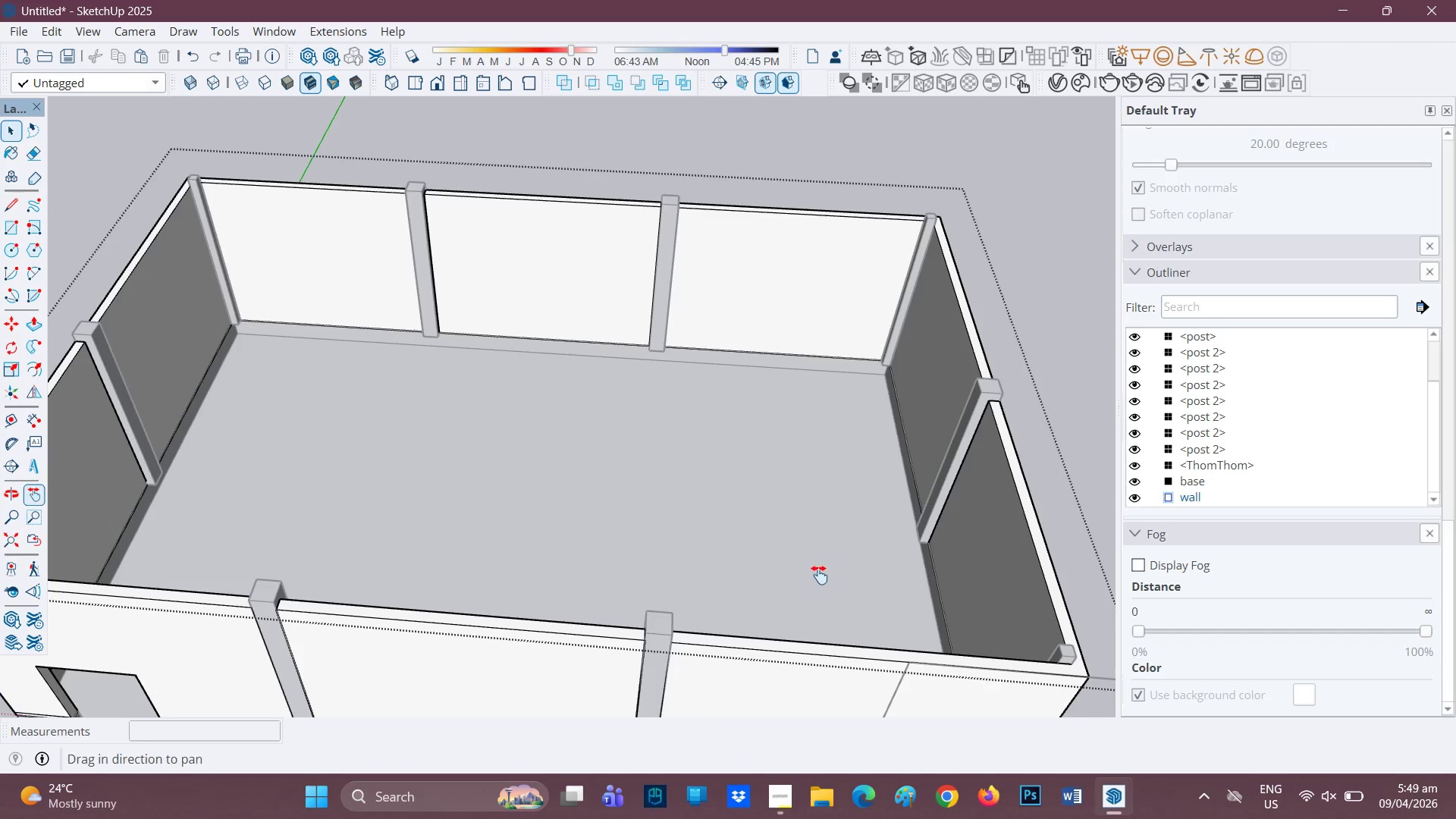 
left_click_drag(start_coordinate=[819, 575], to_coordinate=[570, 411])
 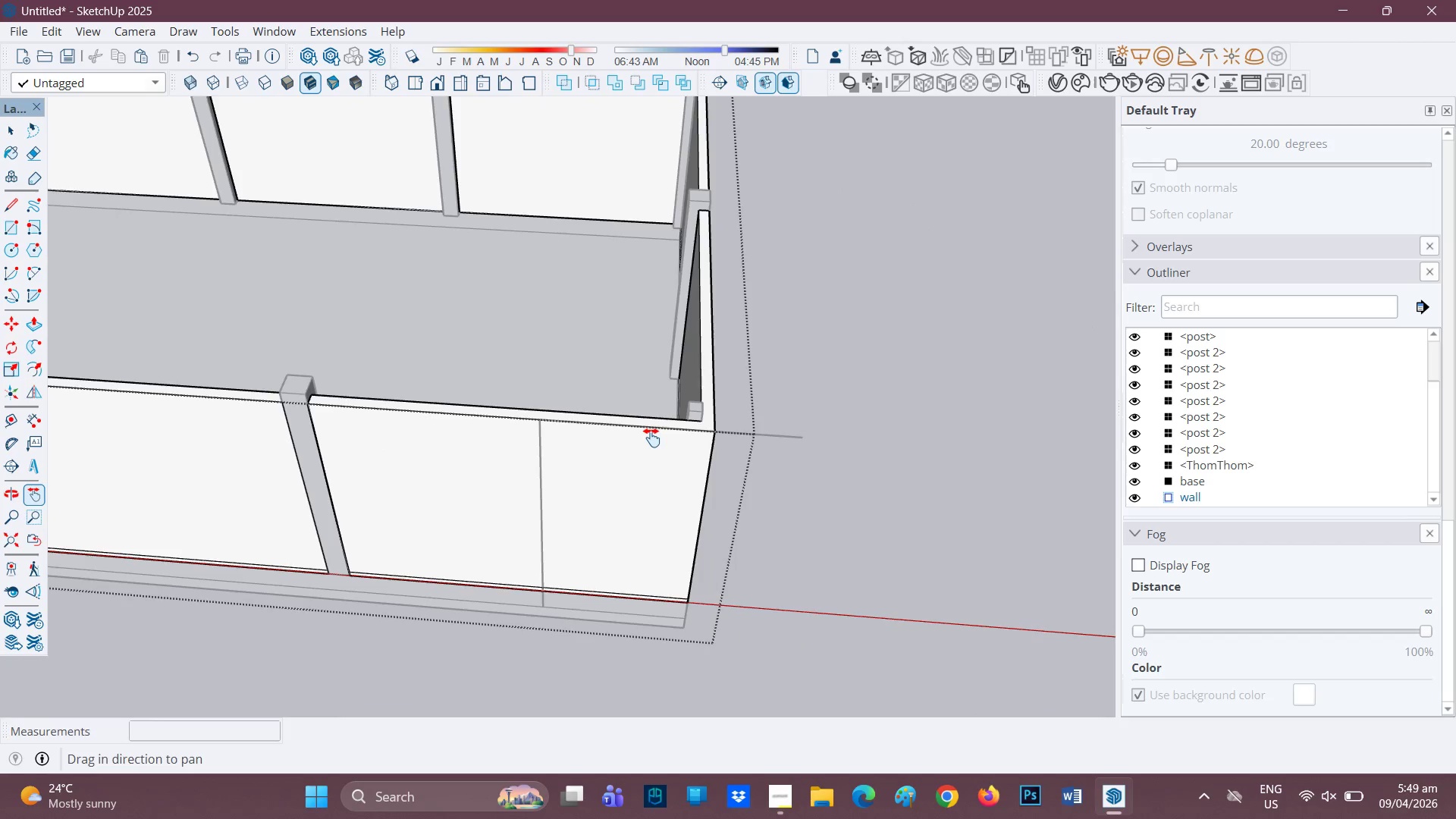 
scroll: coordinate [736, 393], scroll_direction: up, amount: 6.0
 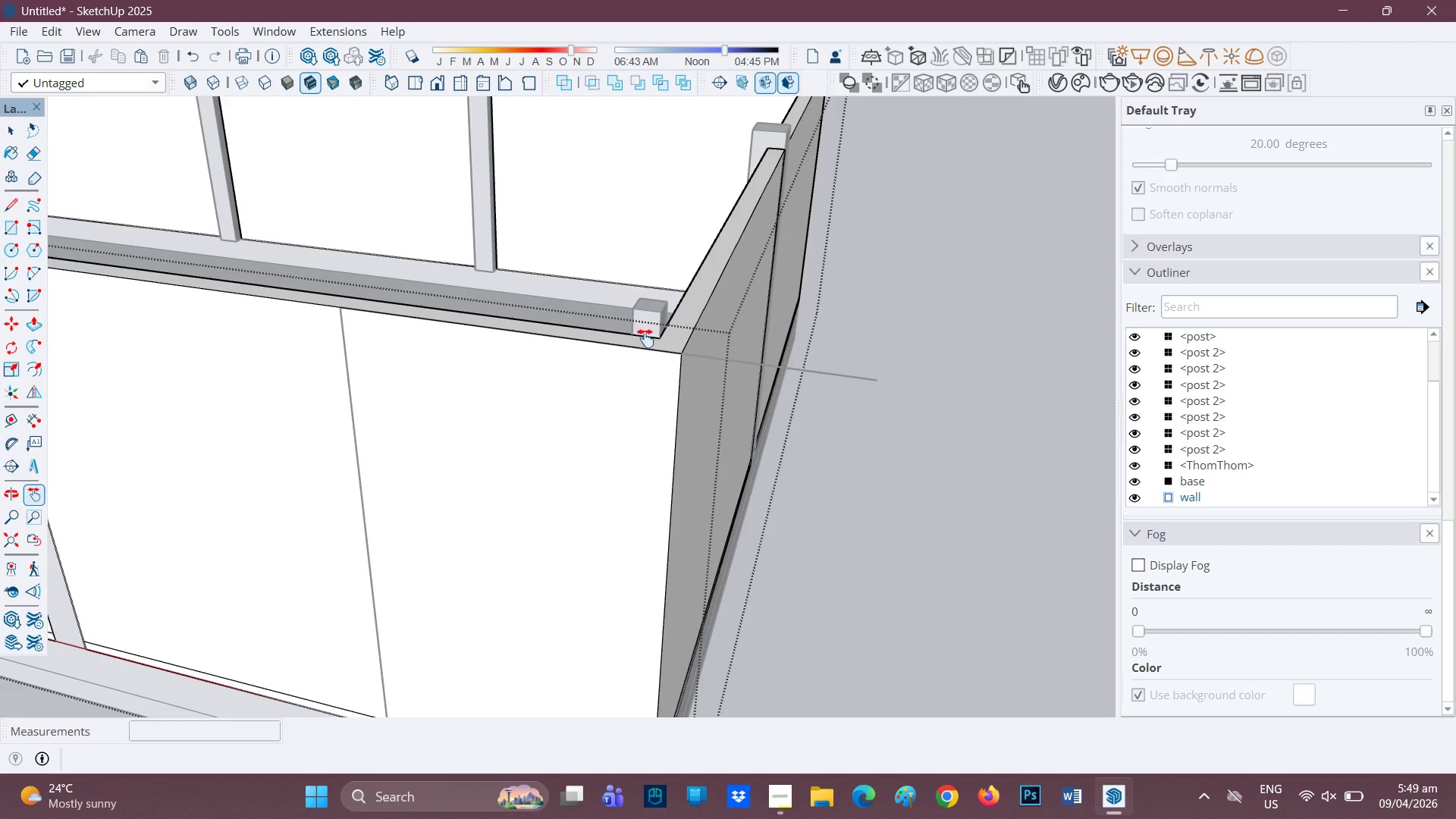 
key(Space)
 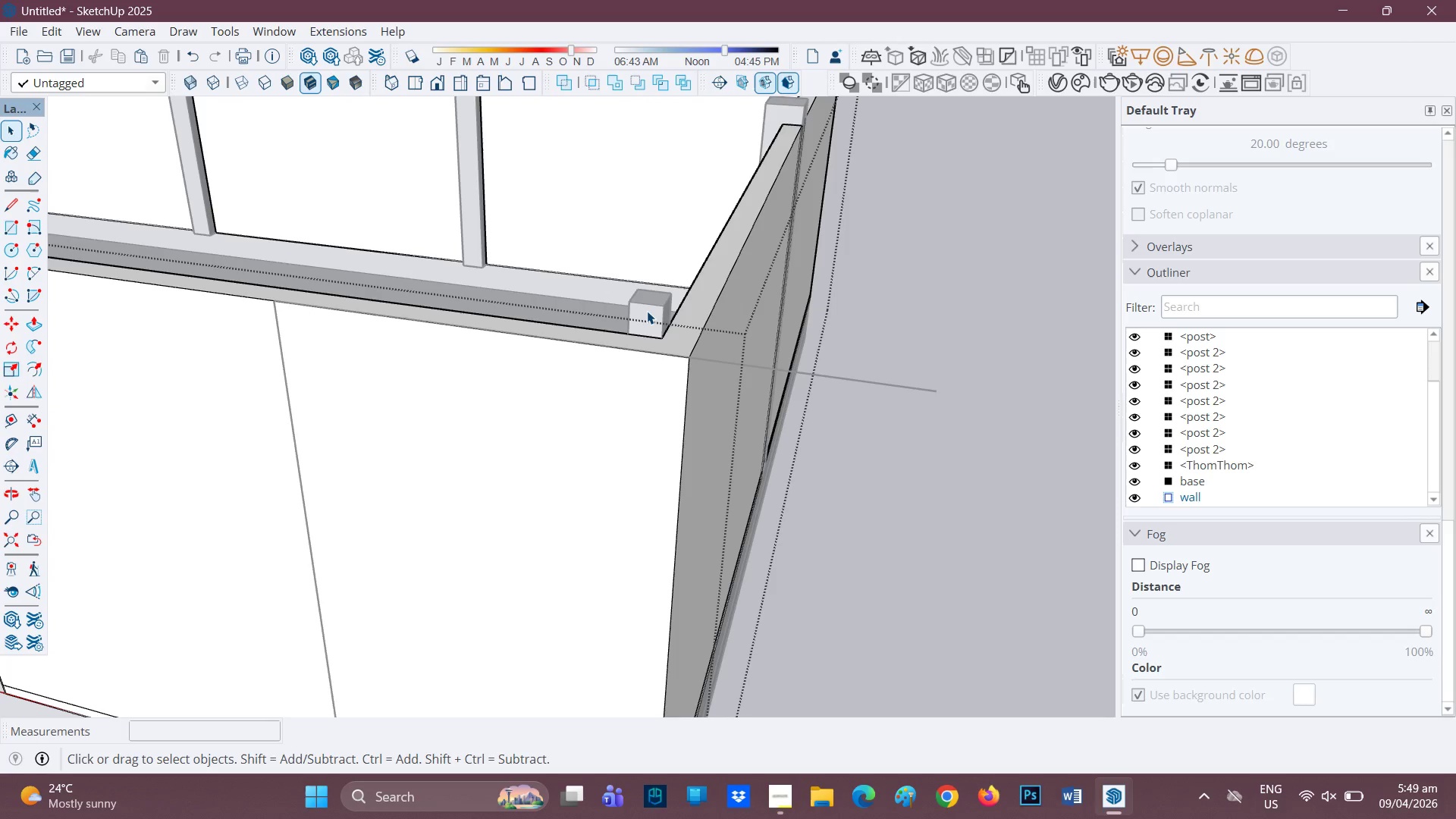 
scroll: coordinate [650, 337], scroll_direction: up, amount: 2.0
 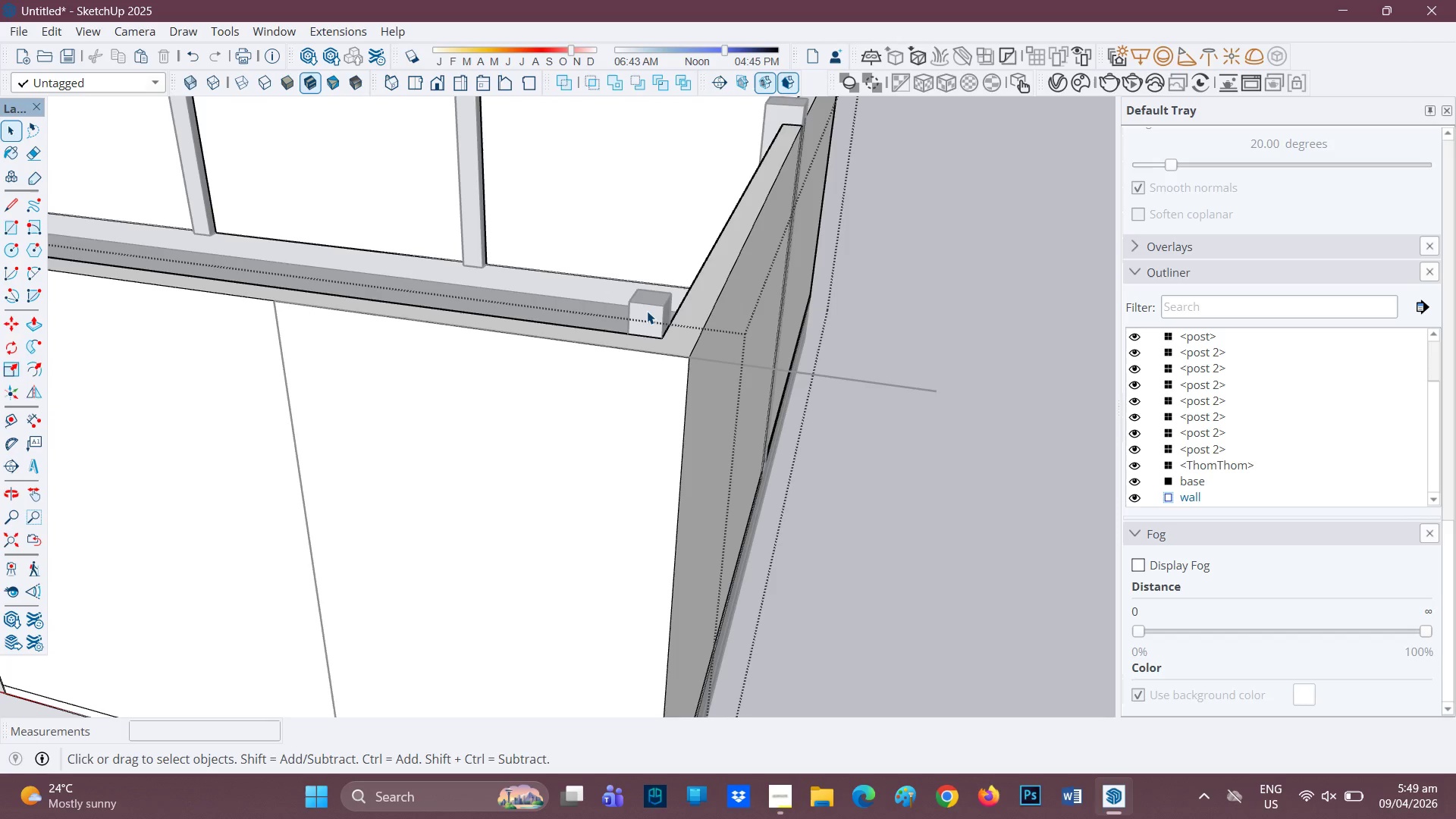 
double_click([647, 311])
 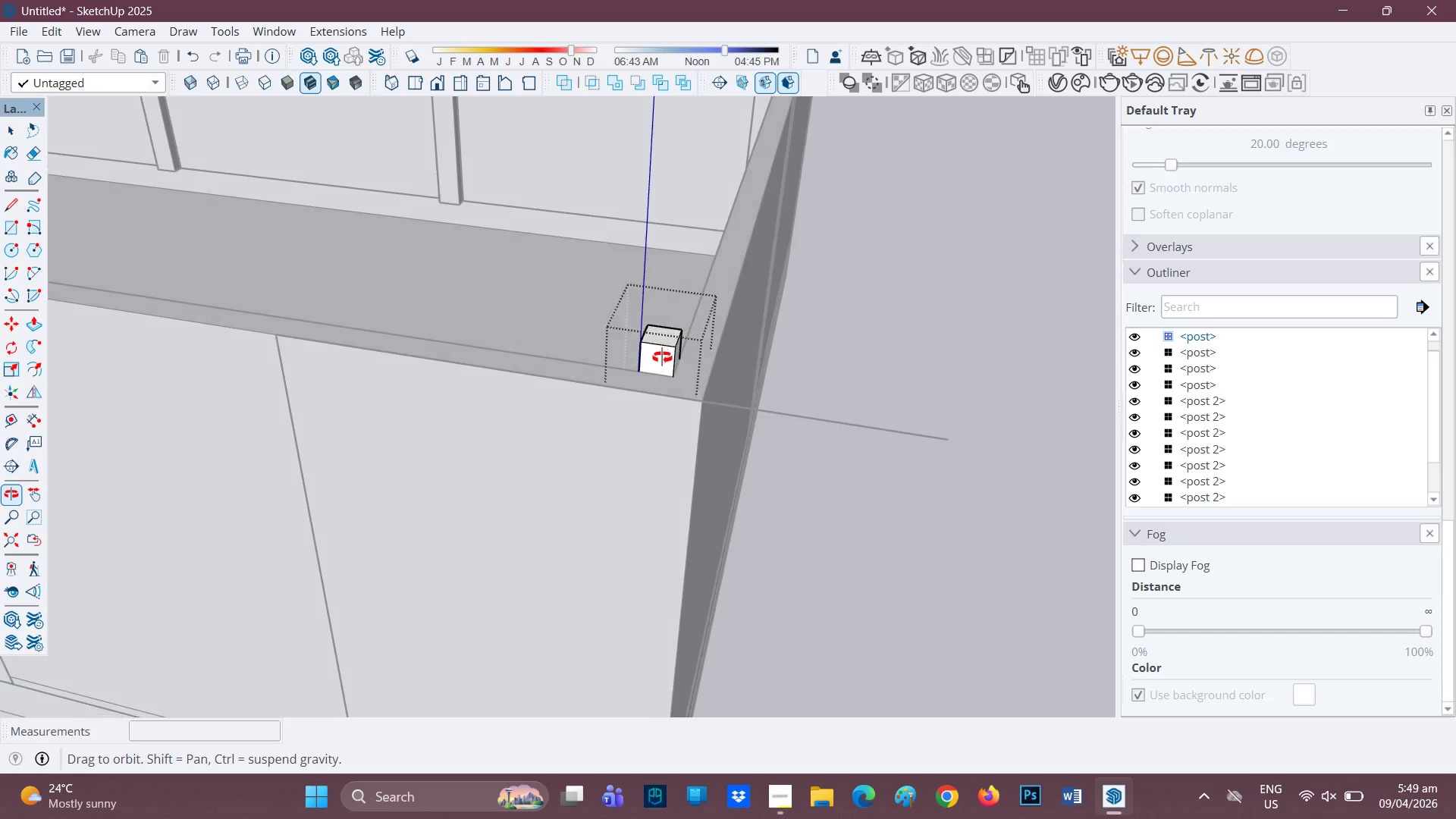 
scroll: coordinate [681, 415], scroll_direction: up, amount: 7.0
 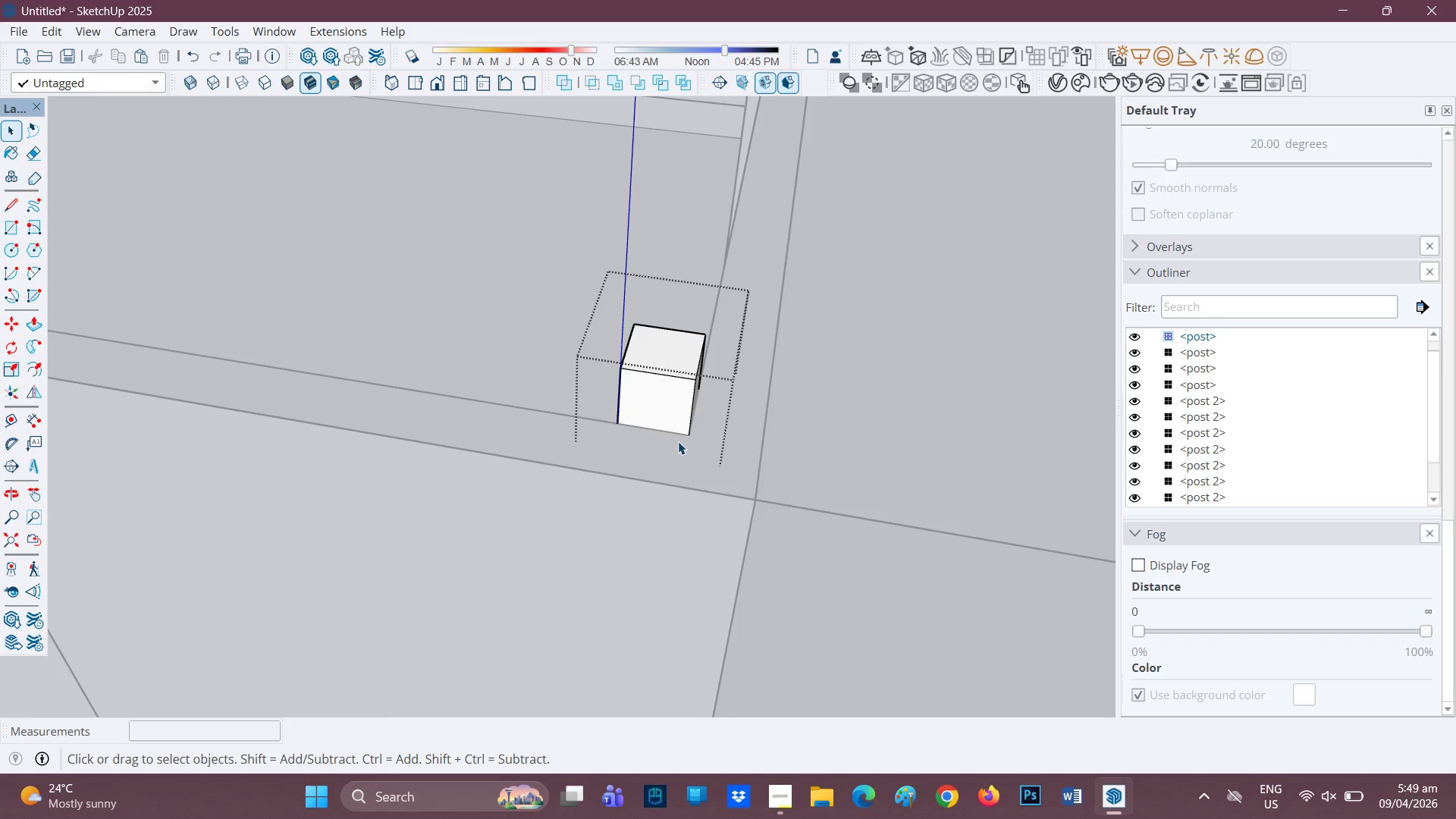 
key(Space)
 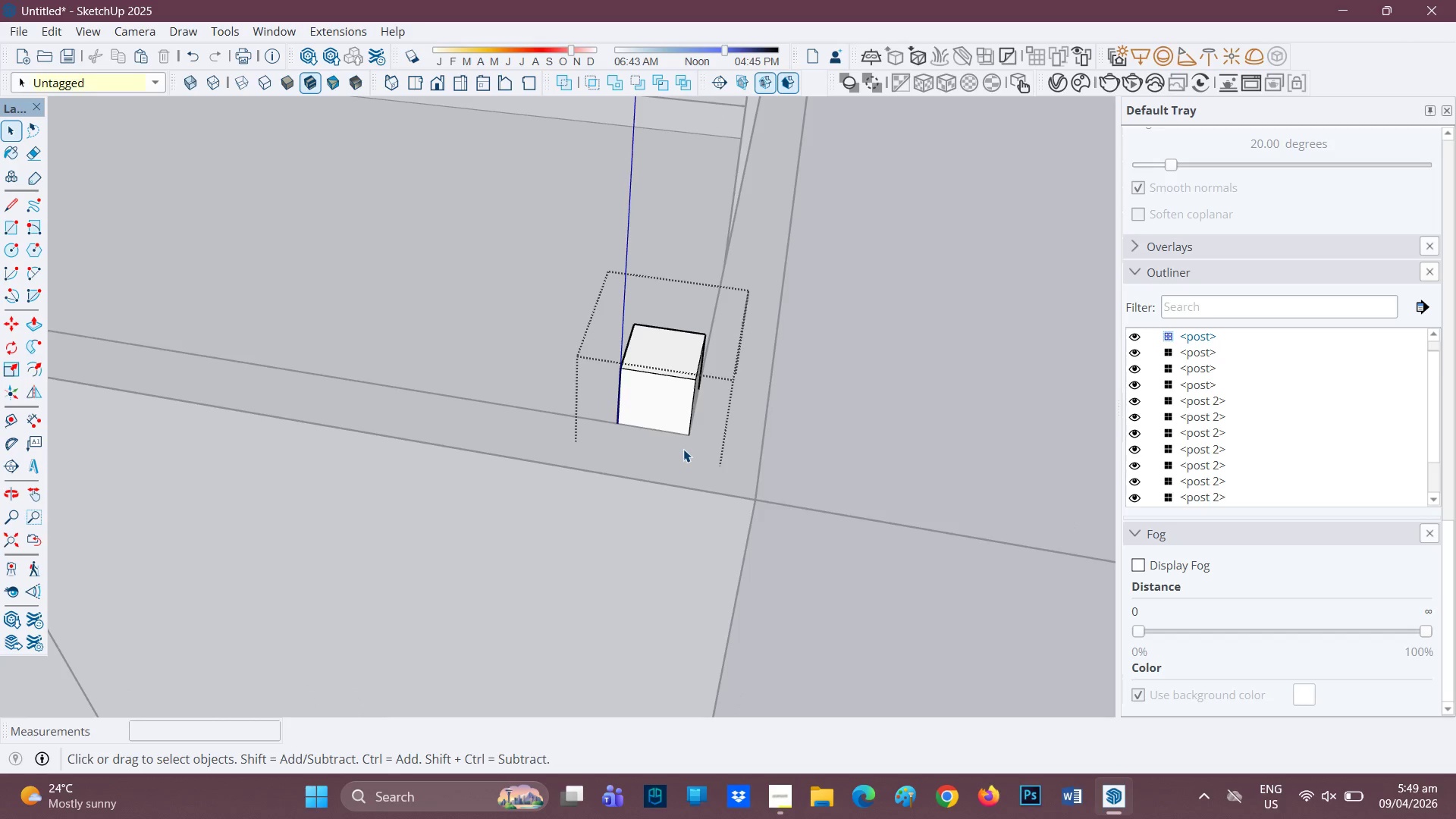 
double_click([683, 449])
 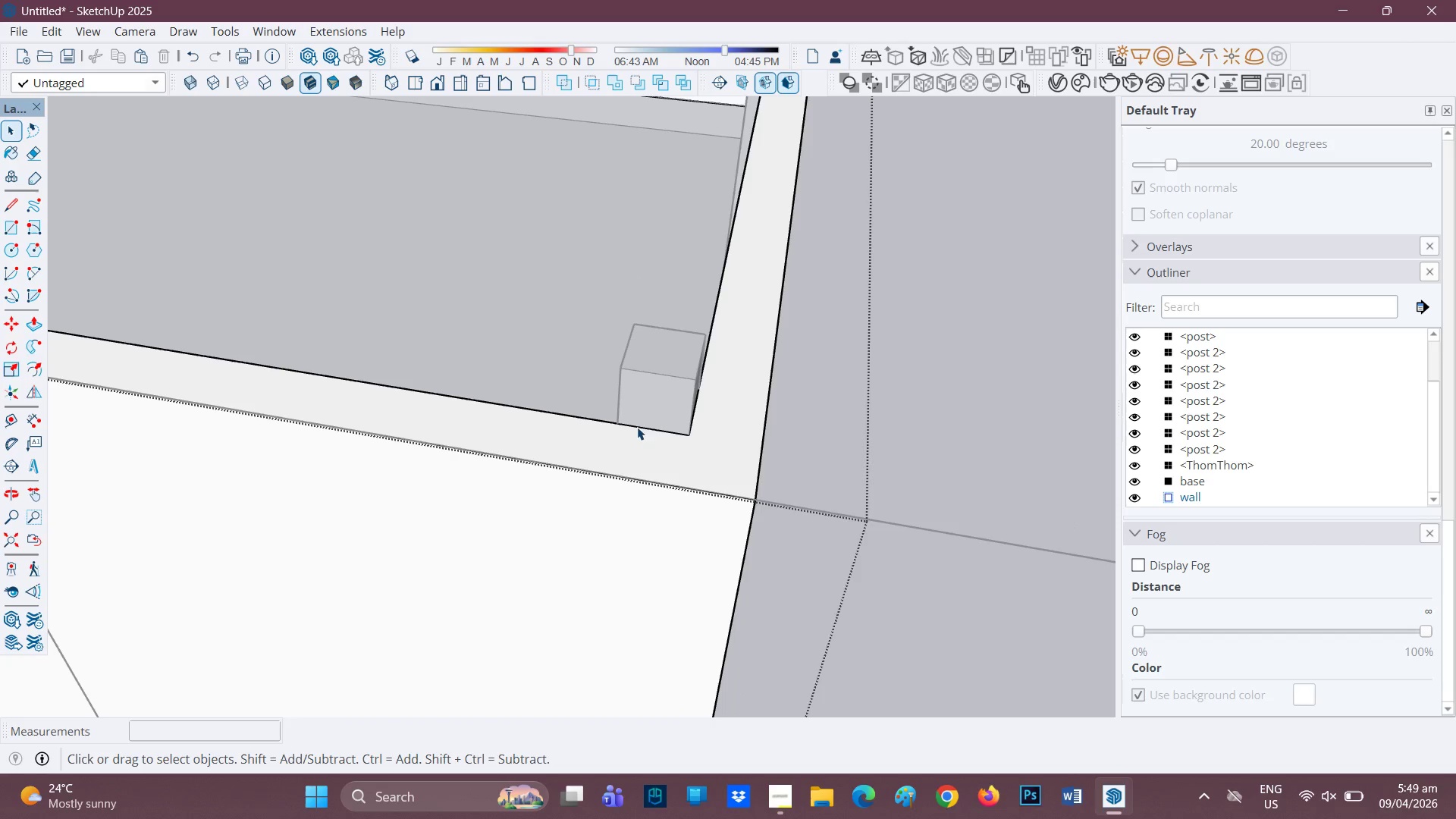 
key(L)
 